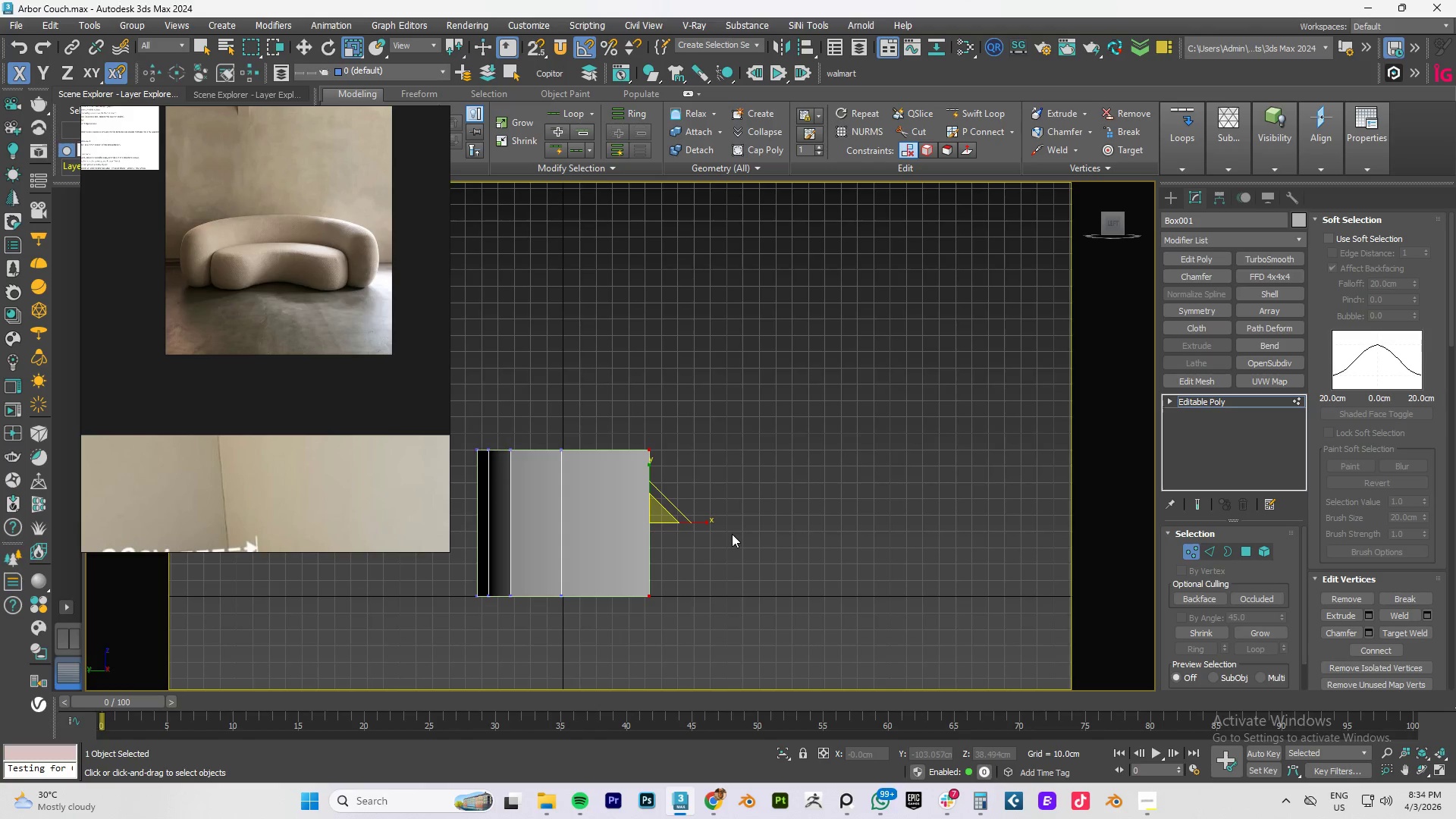 
key(W)
 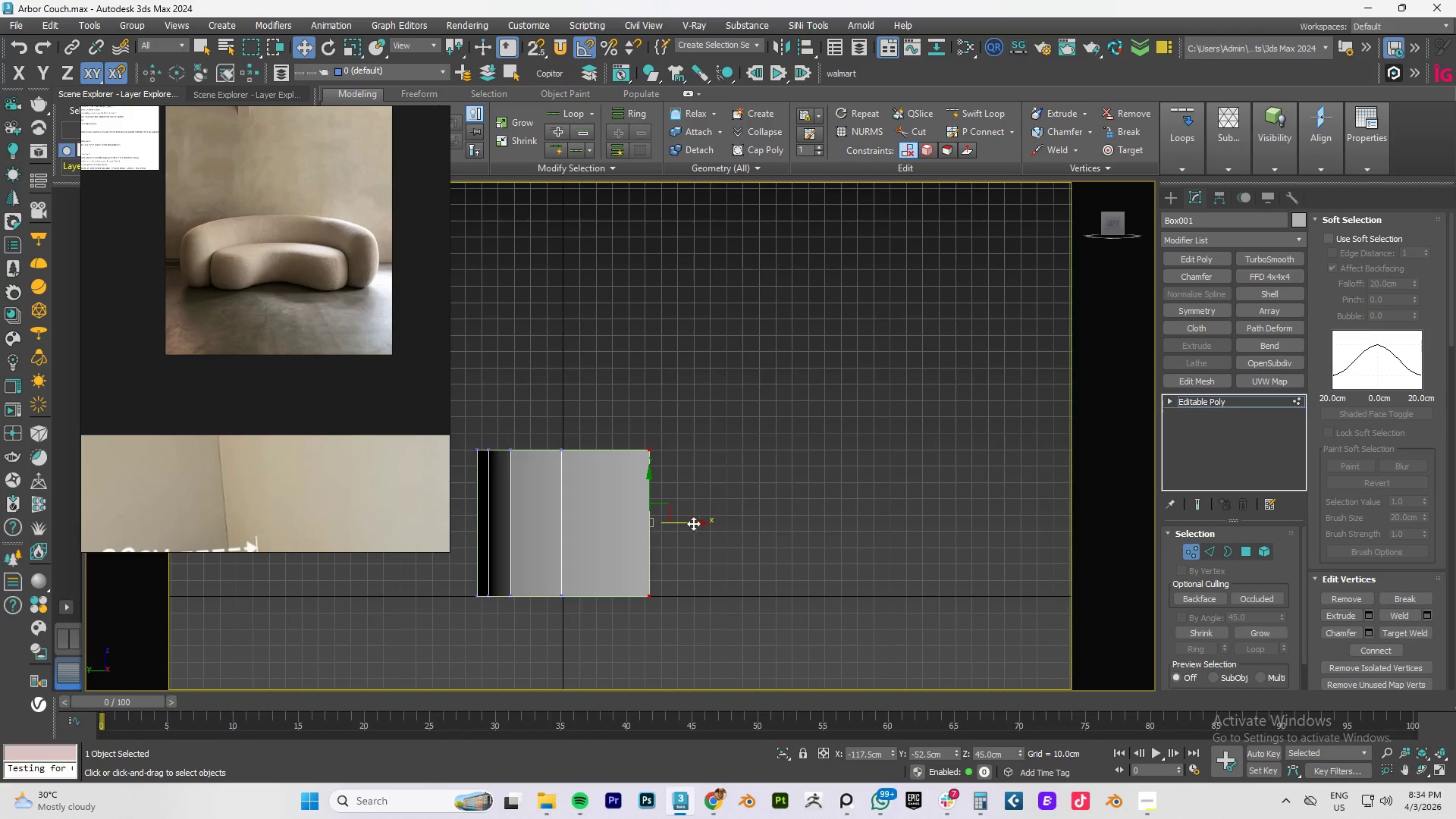 
left_click_drag(start_coordinate=[694, 523], to_coordinate=[675, 523])
 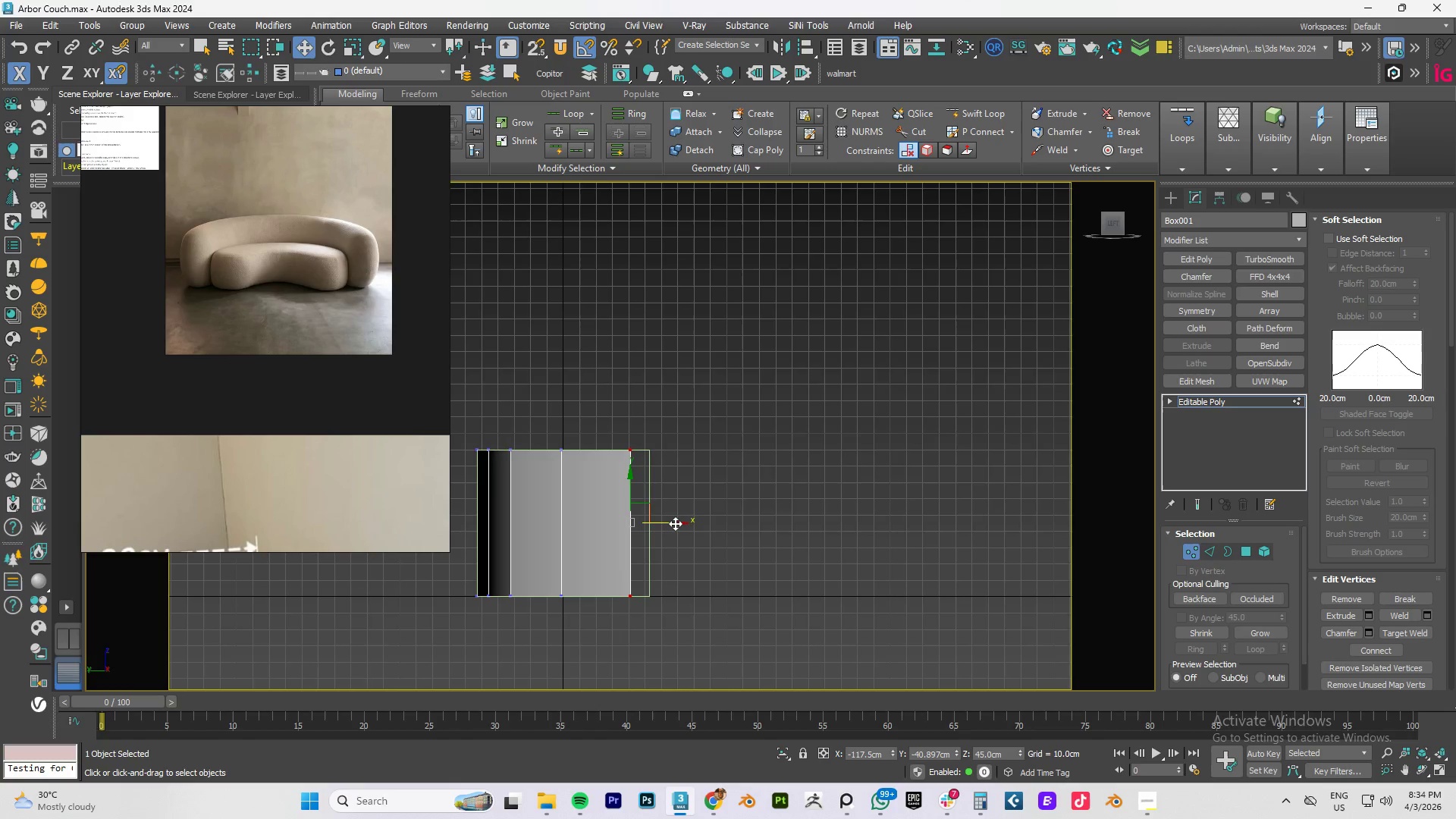 
key(Control+ControlLeft)
 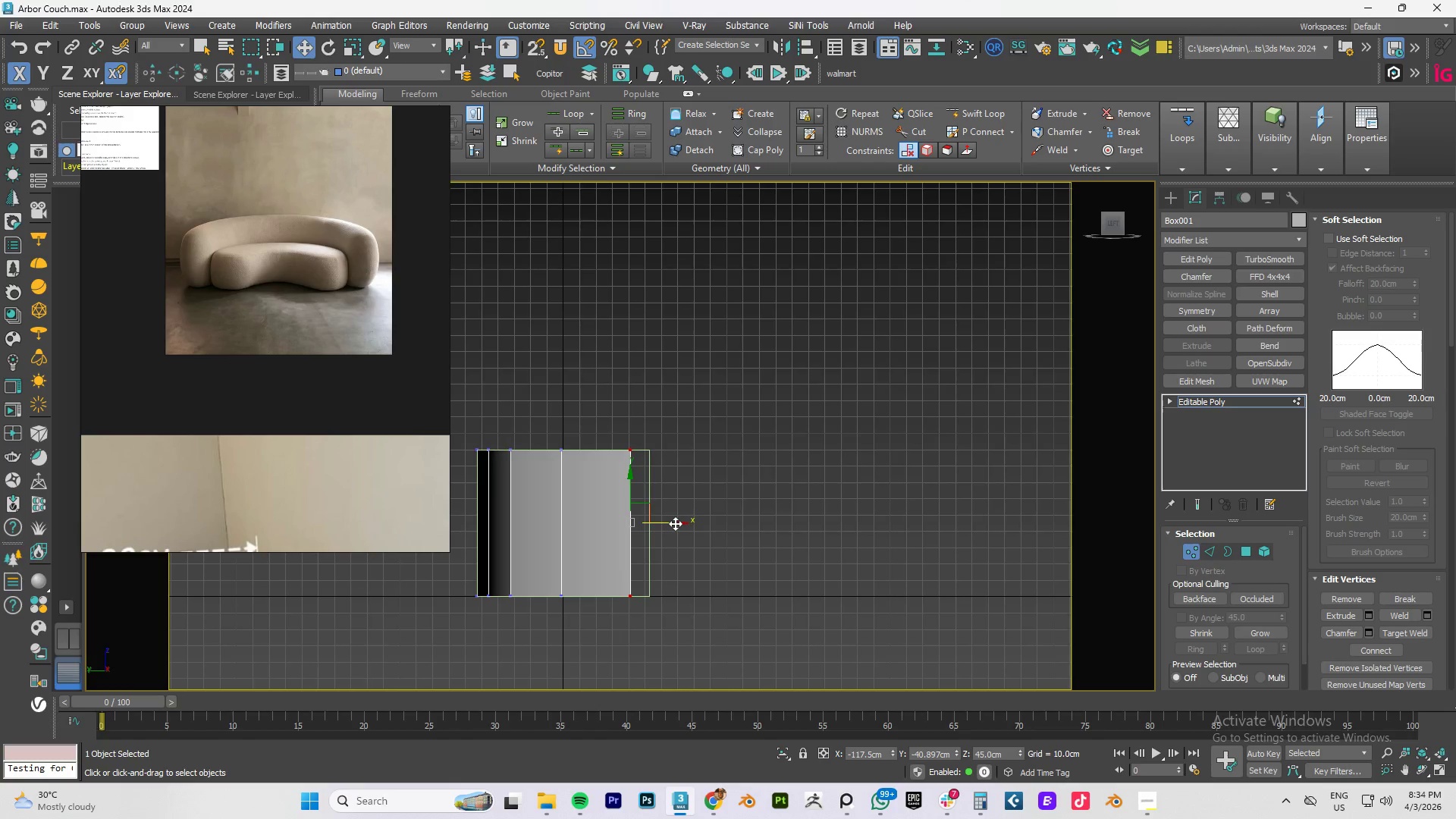 
key(Control+Z)
 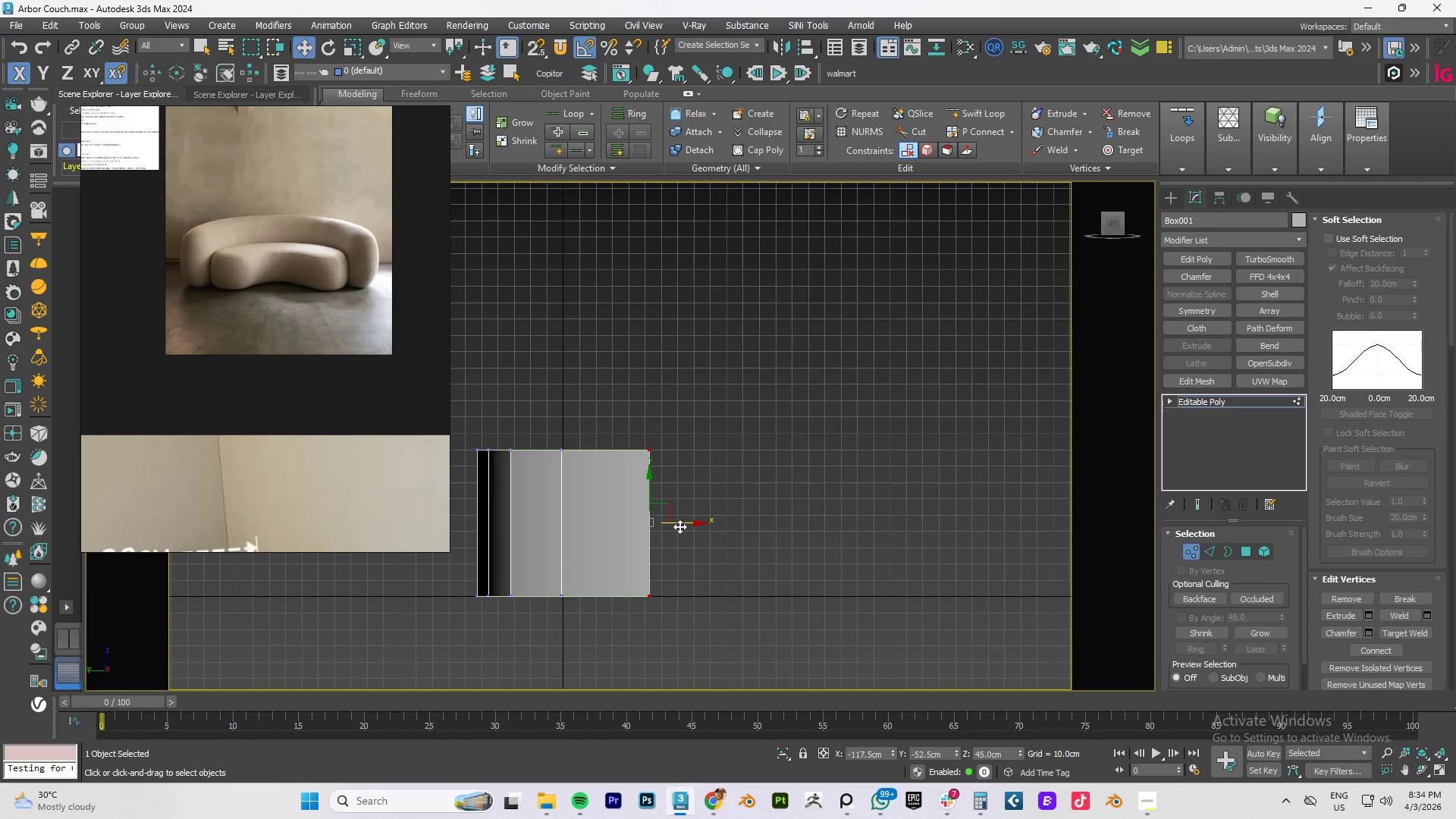 
hold_key(key=AltLeft, duration=1.5)
 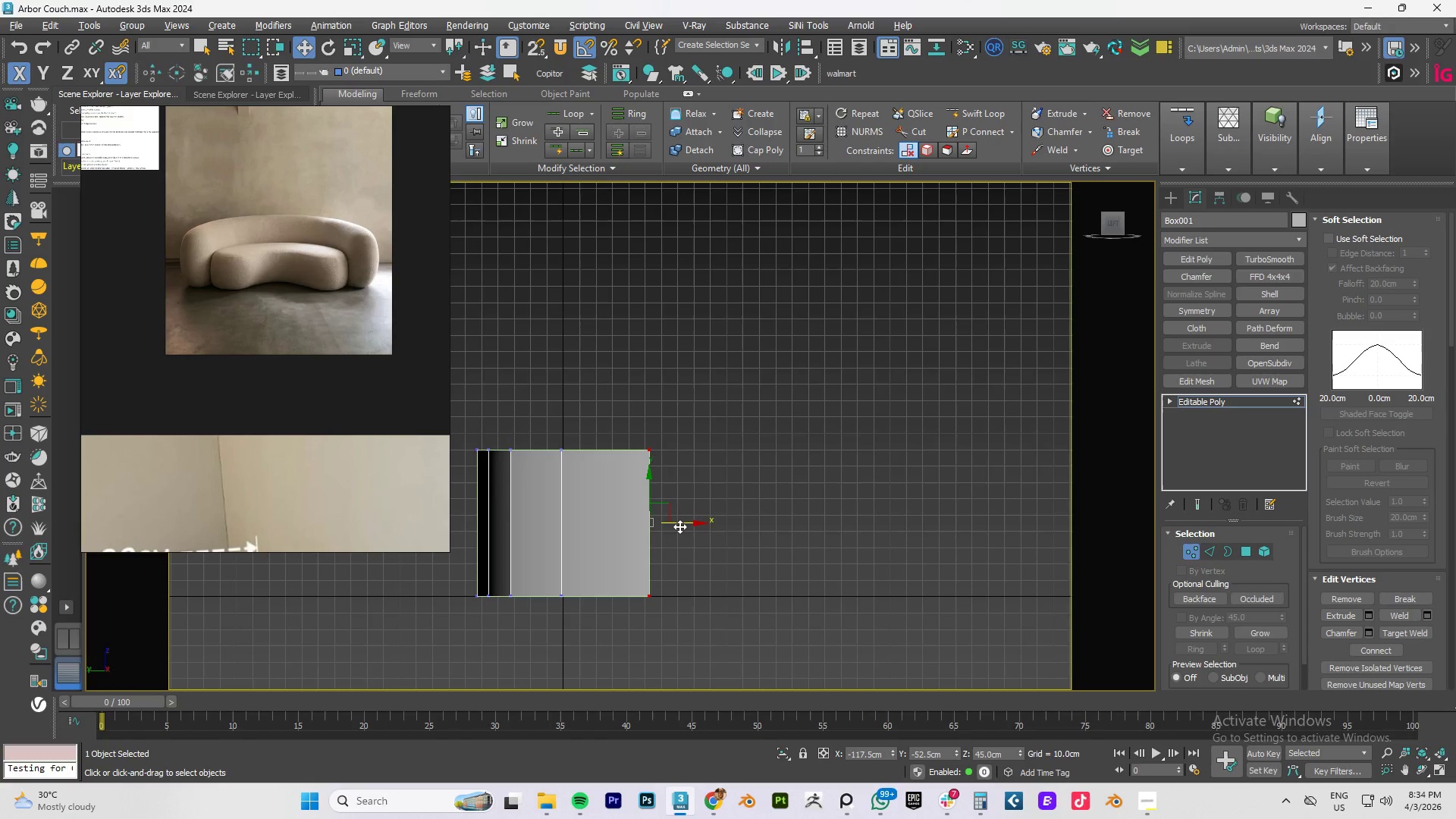 
key(Alt+AltLeft)
 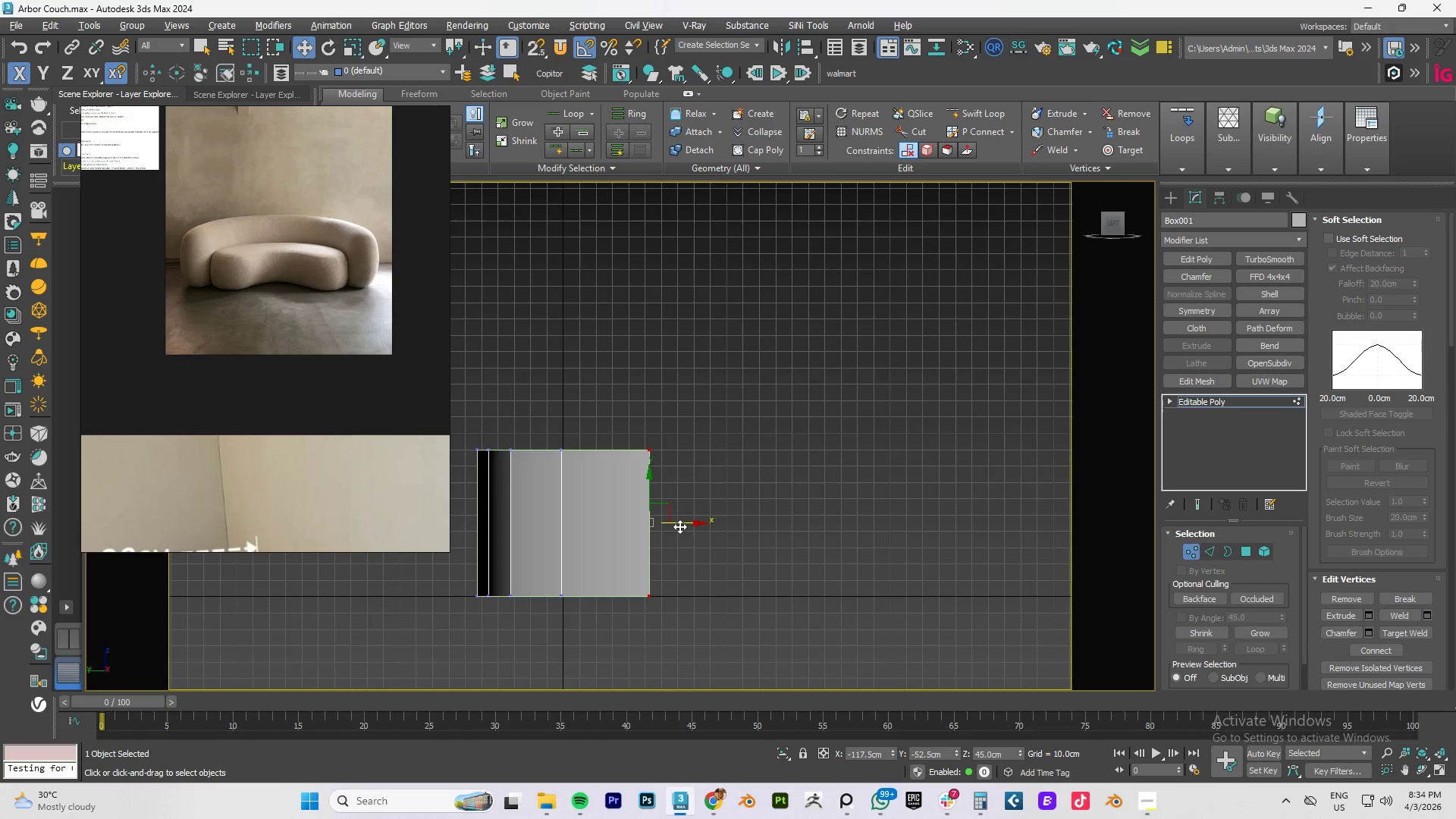 
key(Alt+AltLeft)
 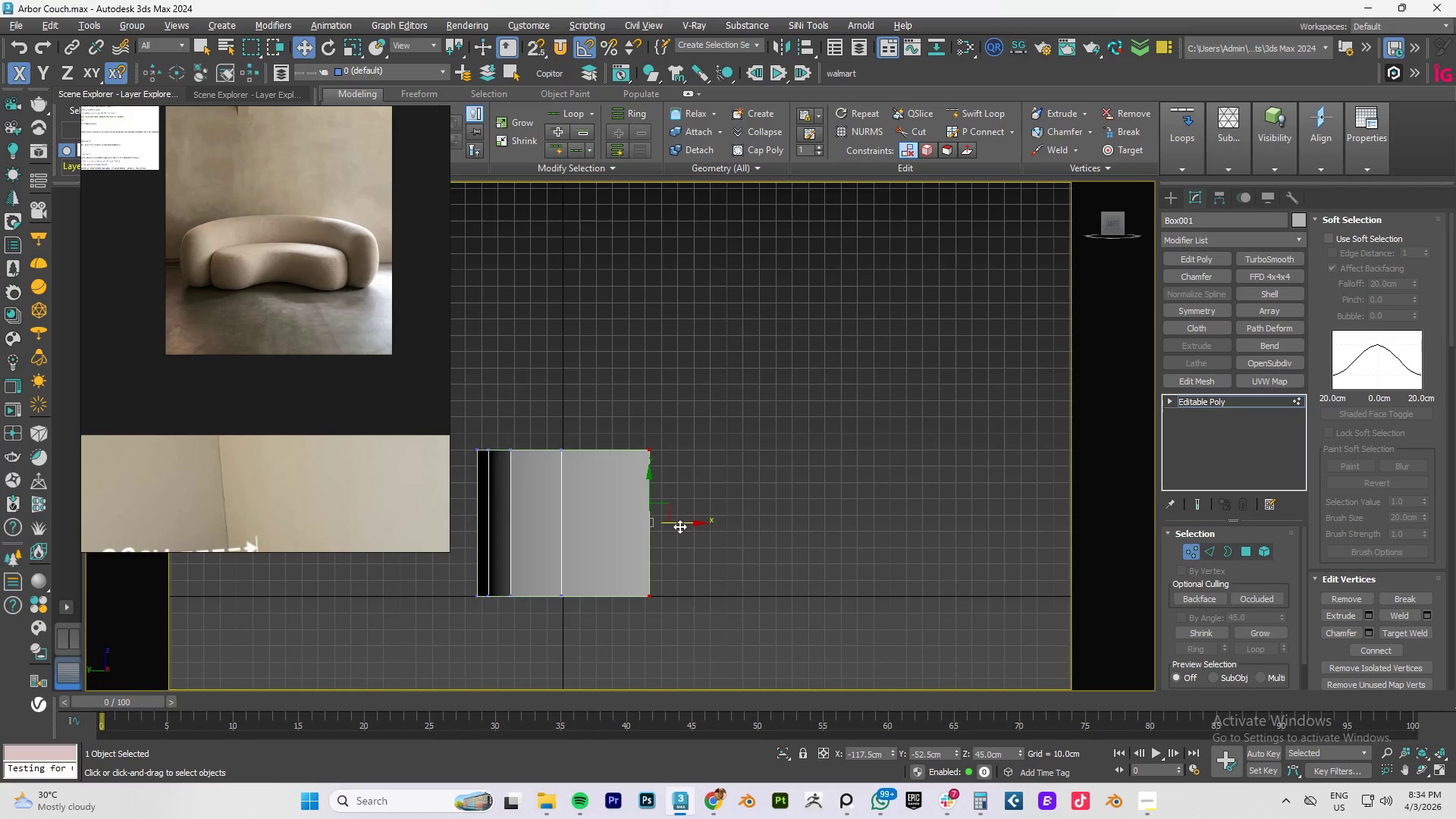 
key(Alt+AltLeft)
 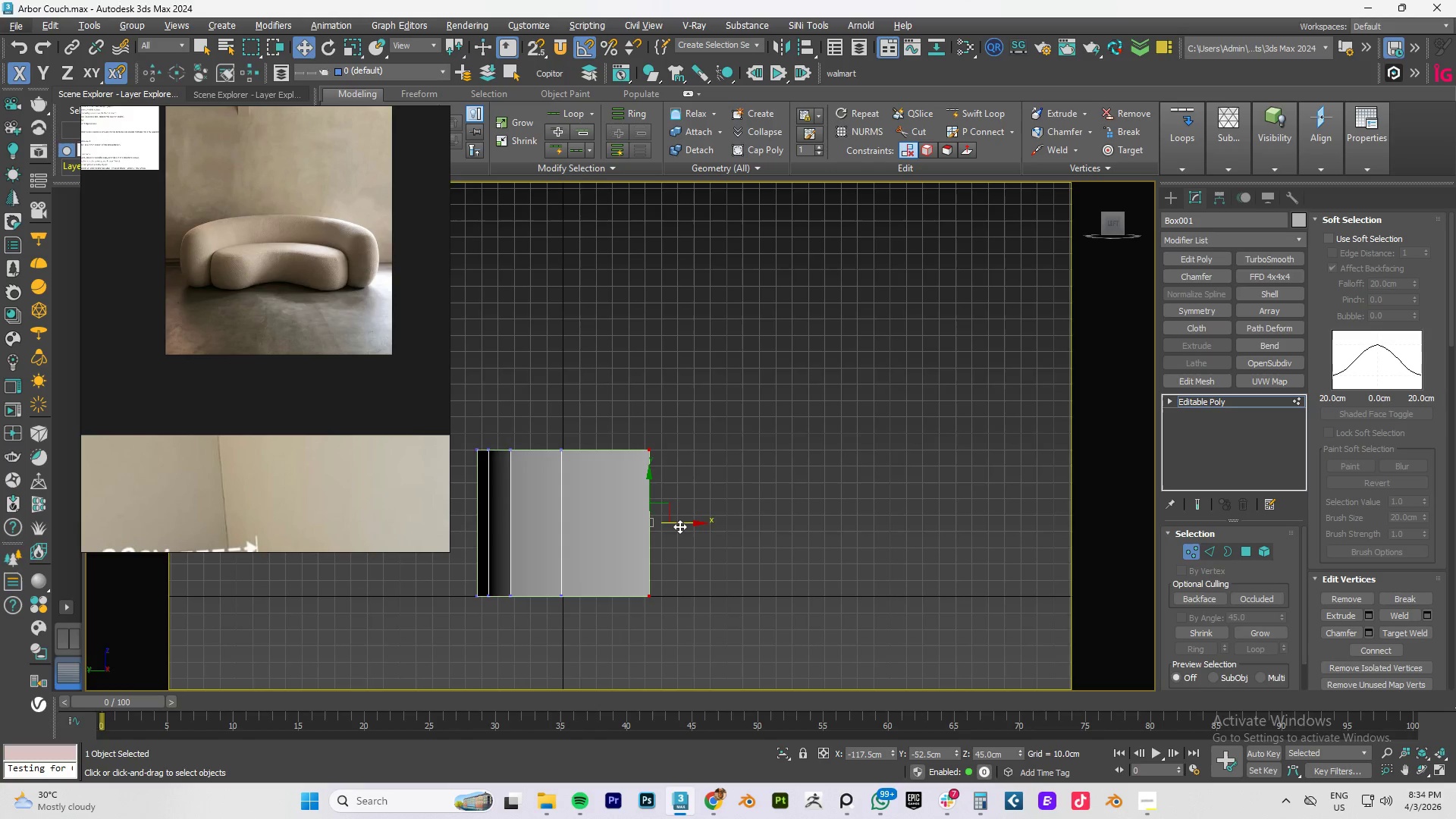 
key(Alt+AltLeft)
 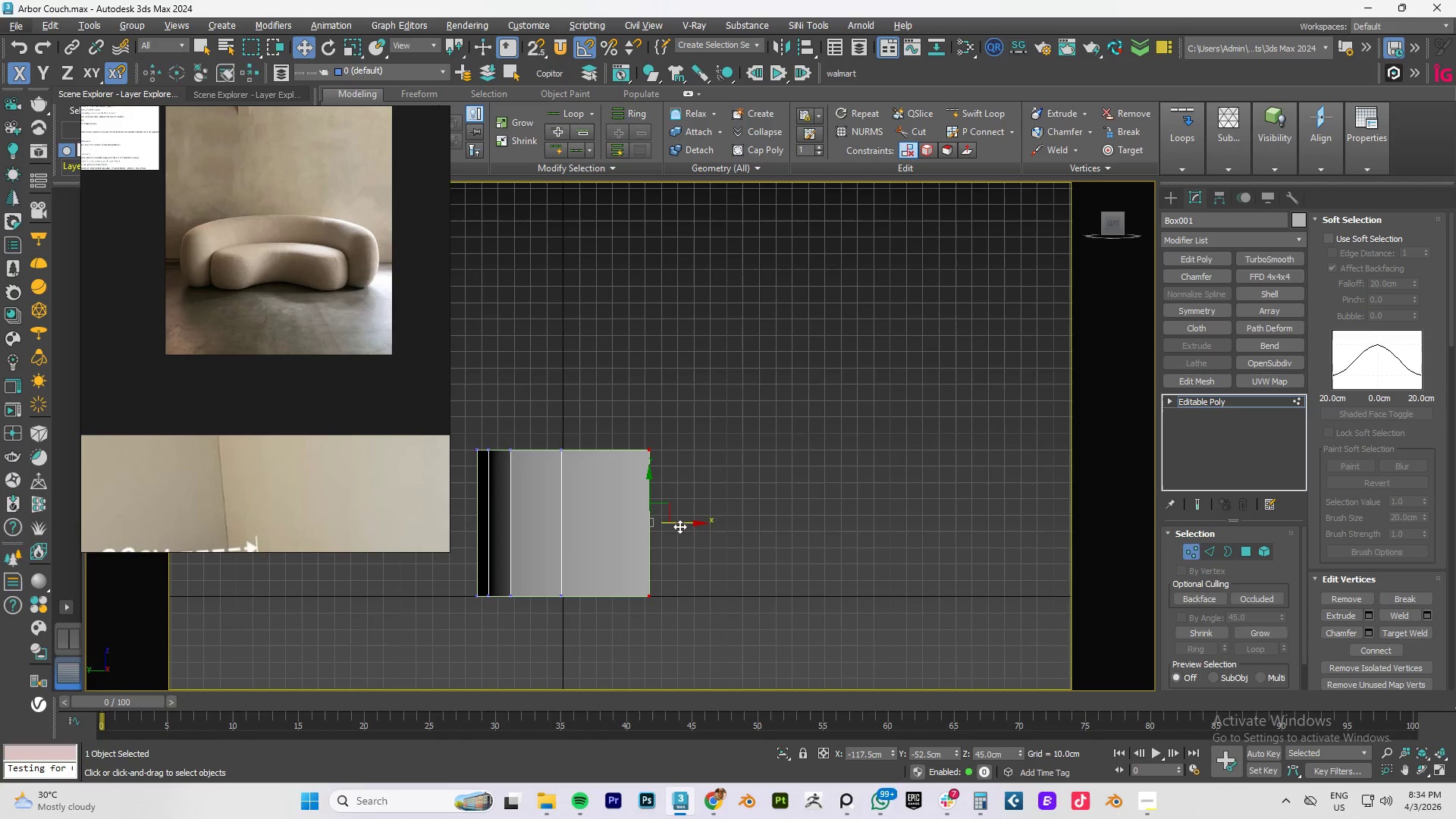 
key(Alt+1)
 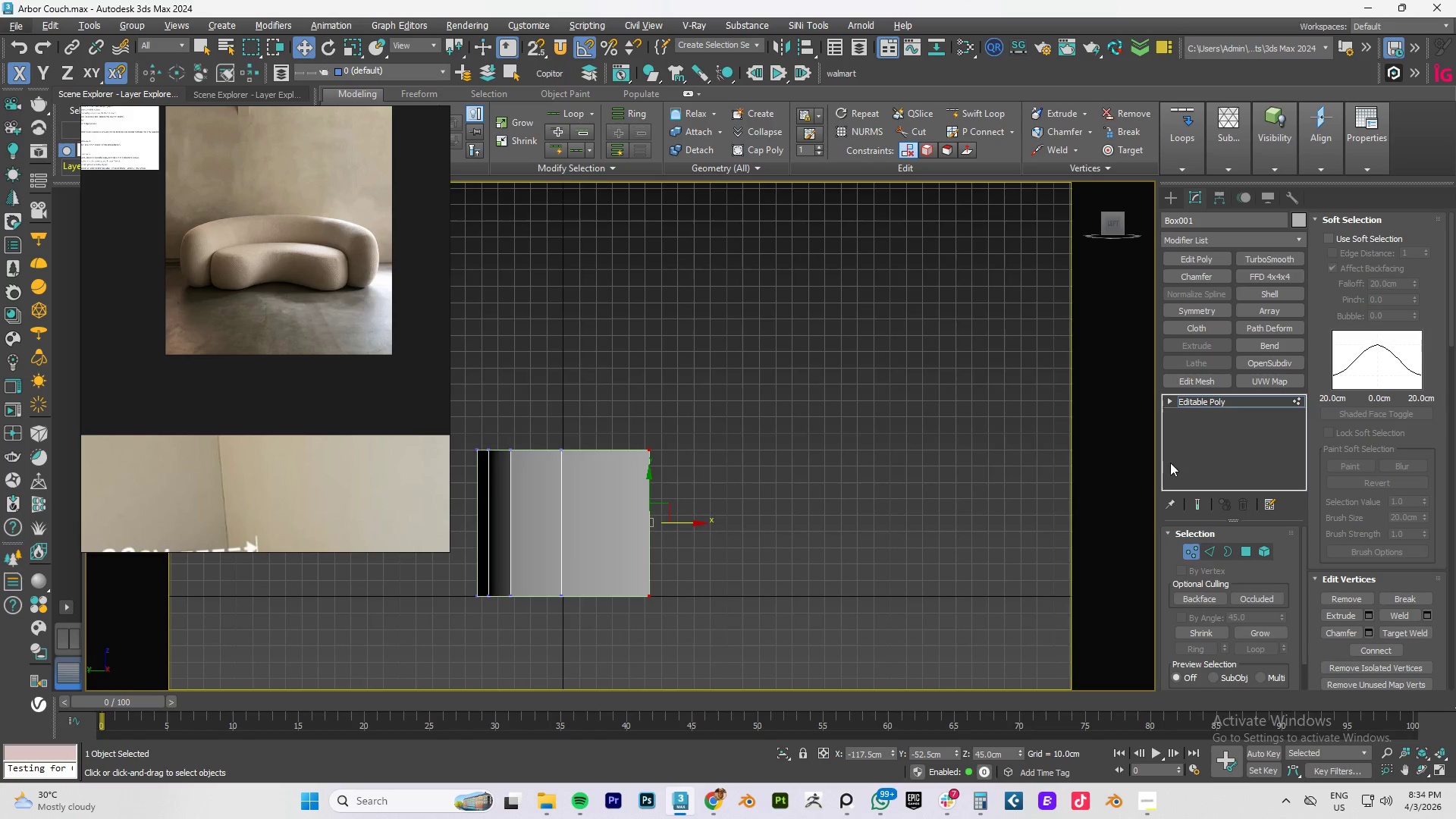 
left_click([1211, 395])
 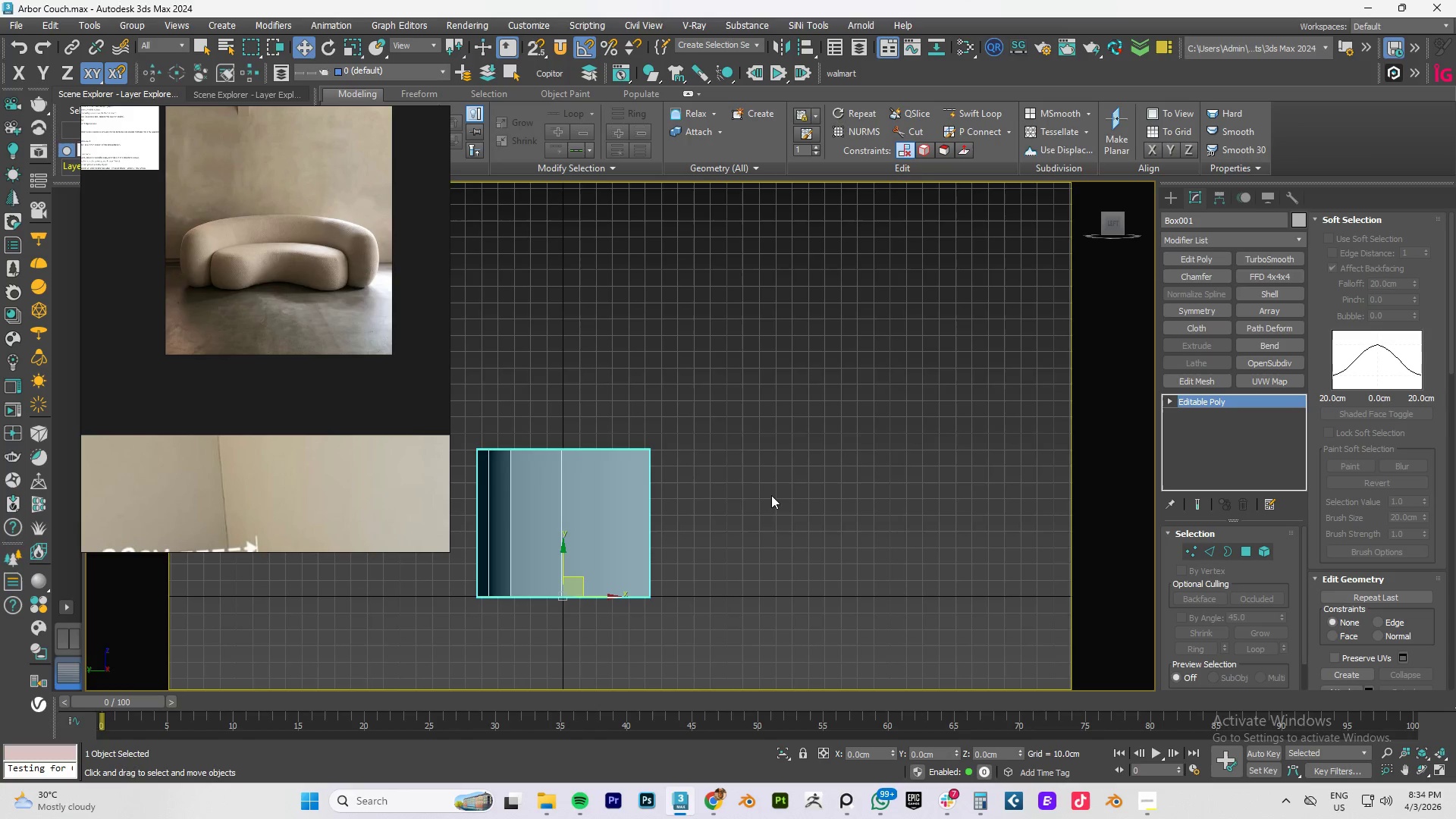 
key(Alt+AltLeft)
 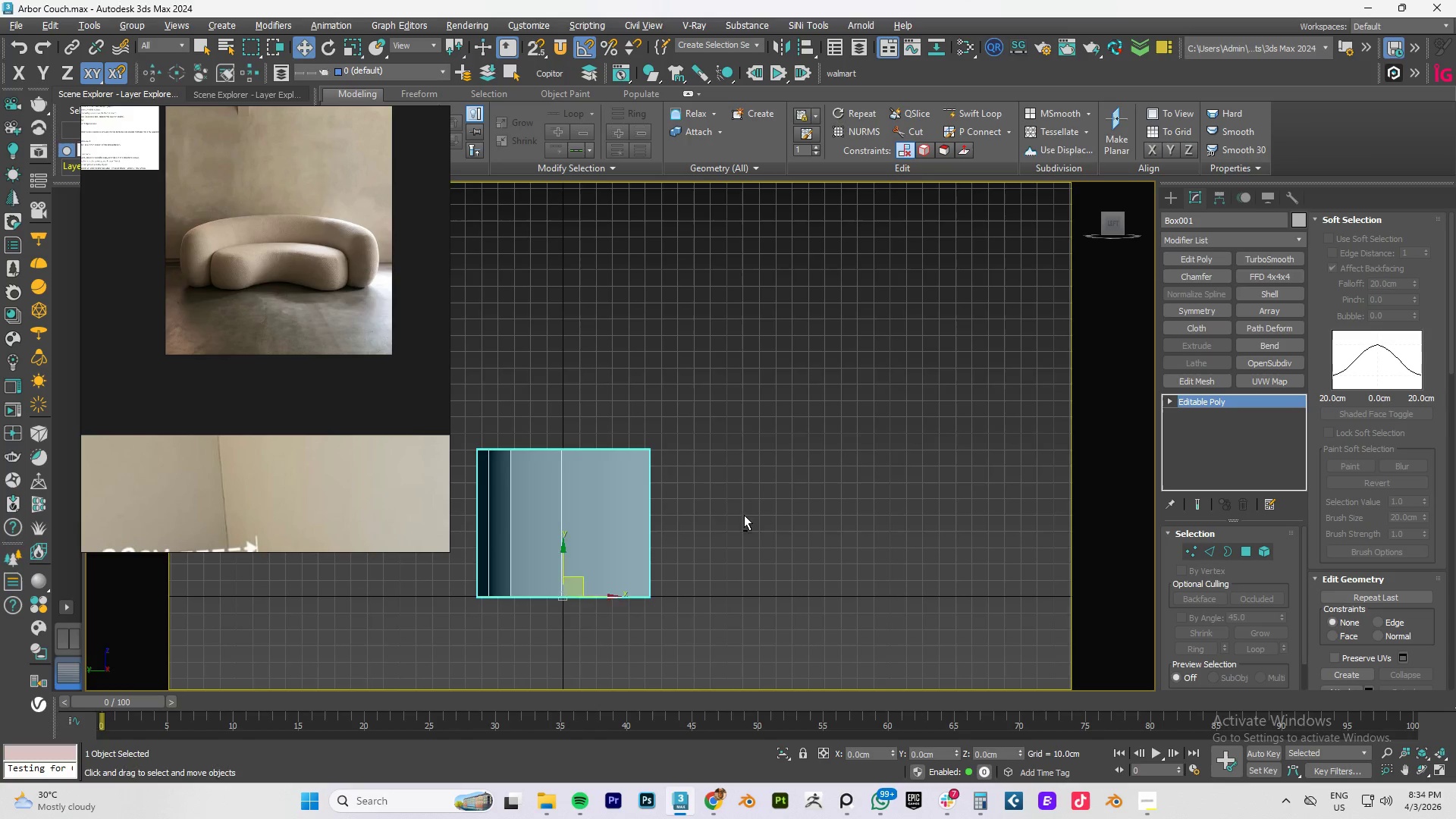 
key(Alt+1)
 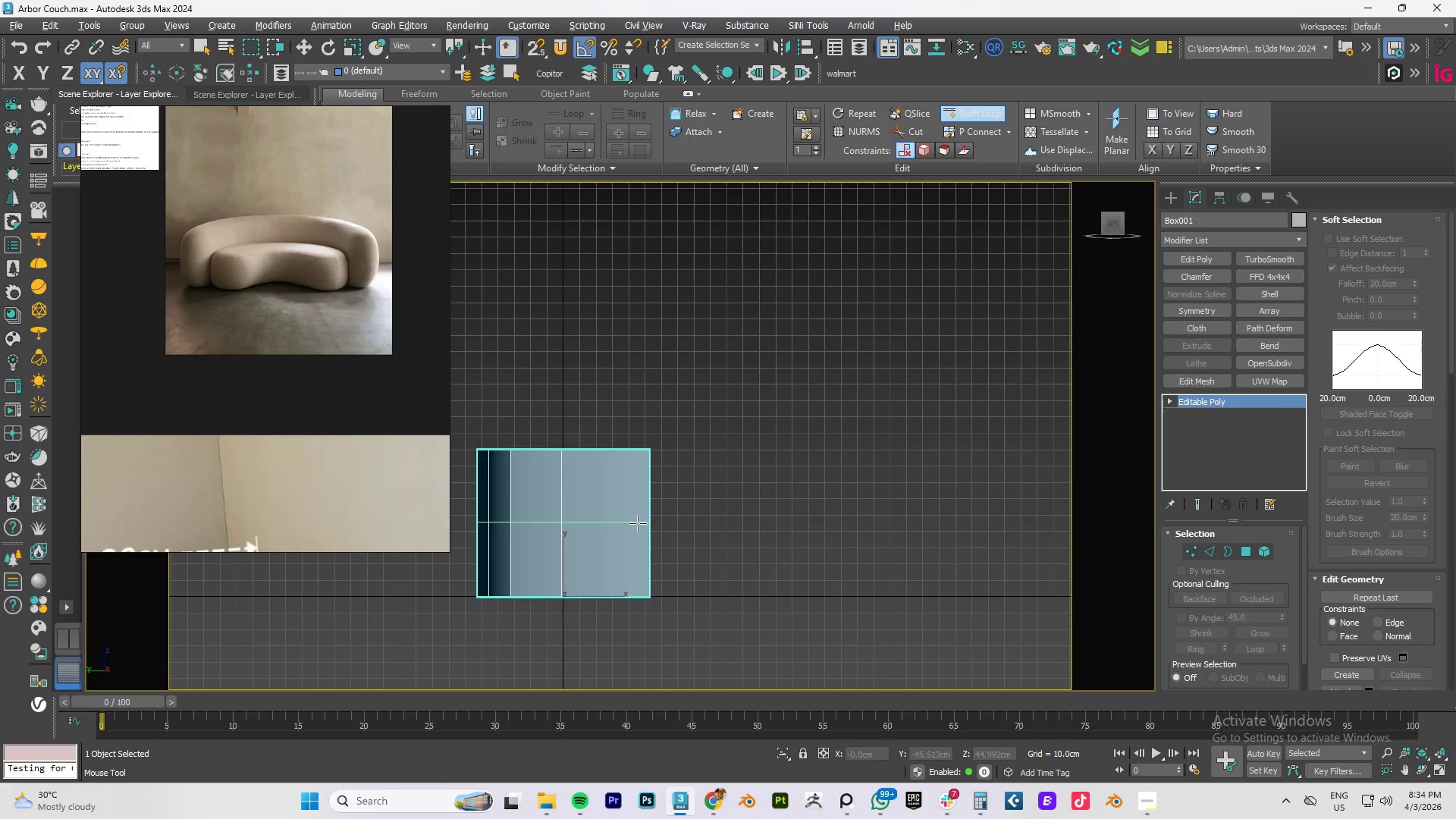 
left_click([638, 523])
 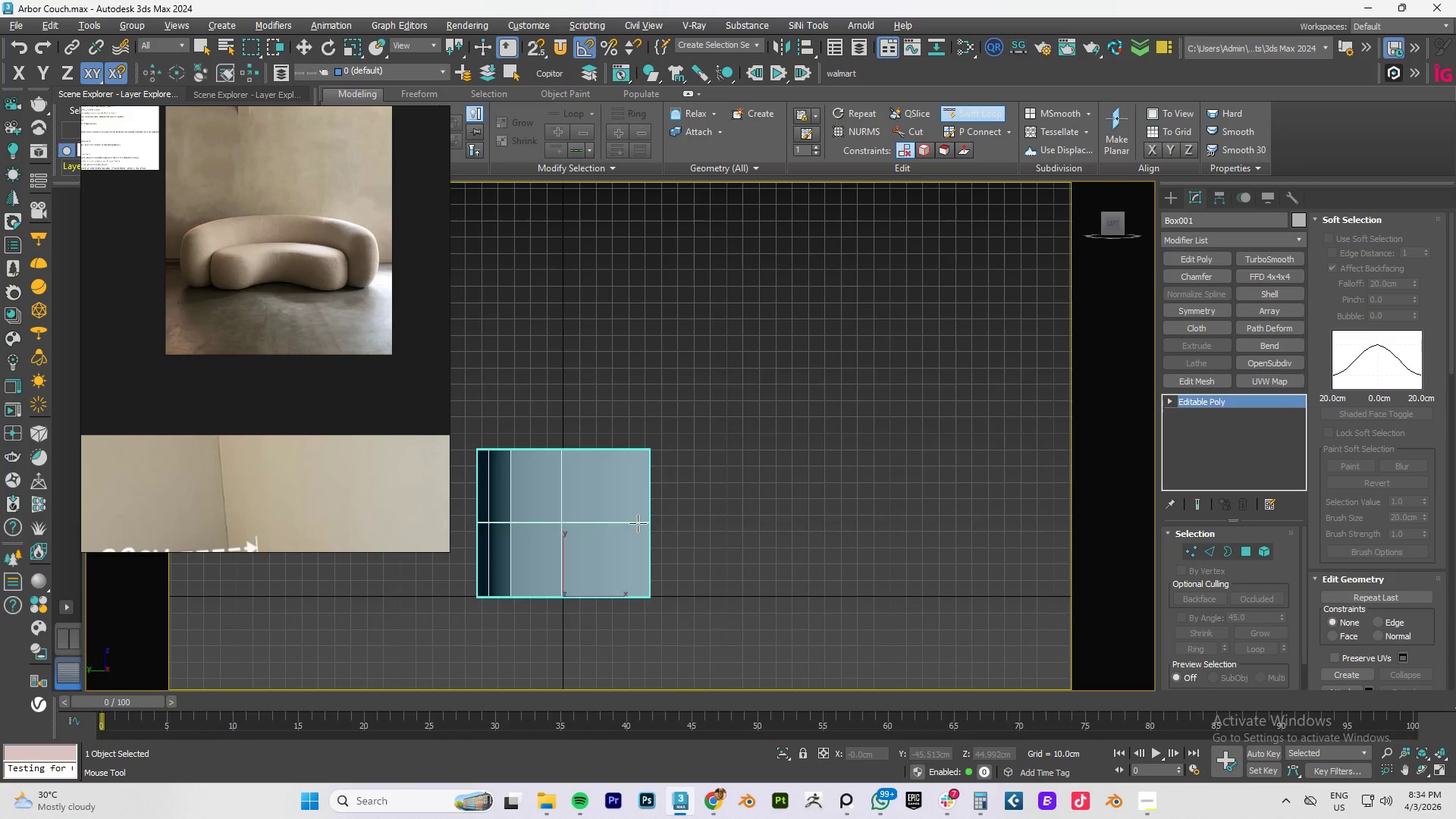 
right_click([638, 523])
 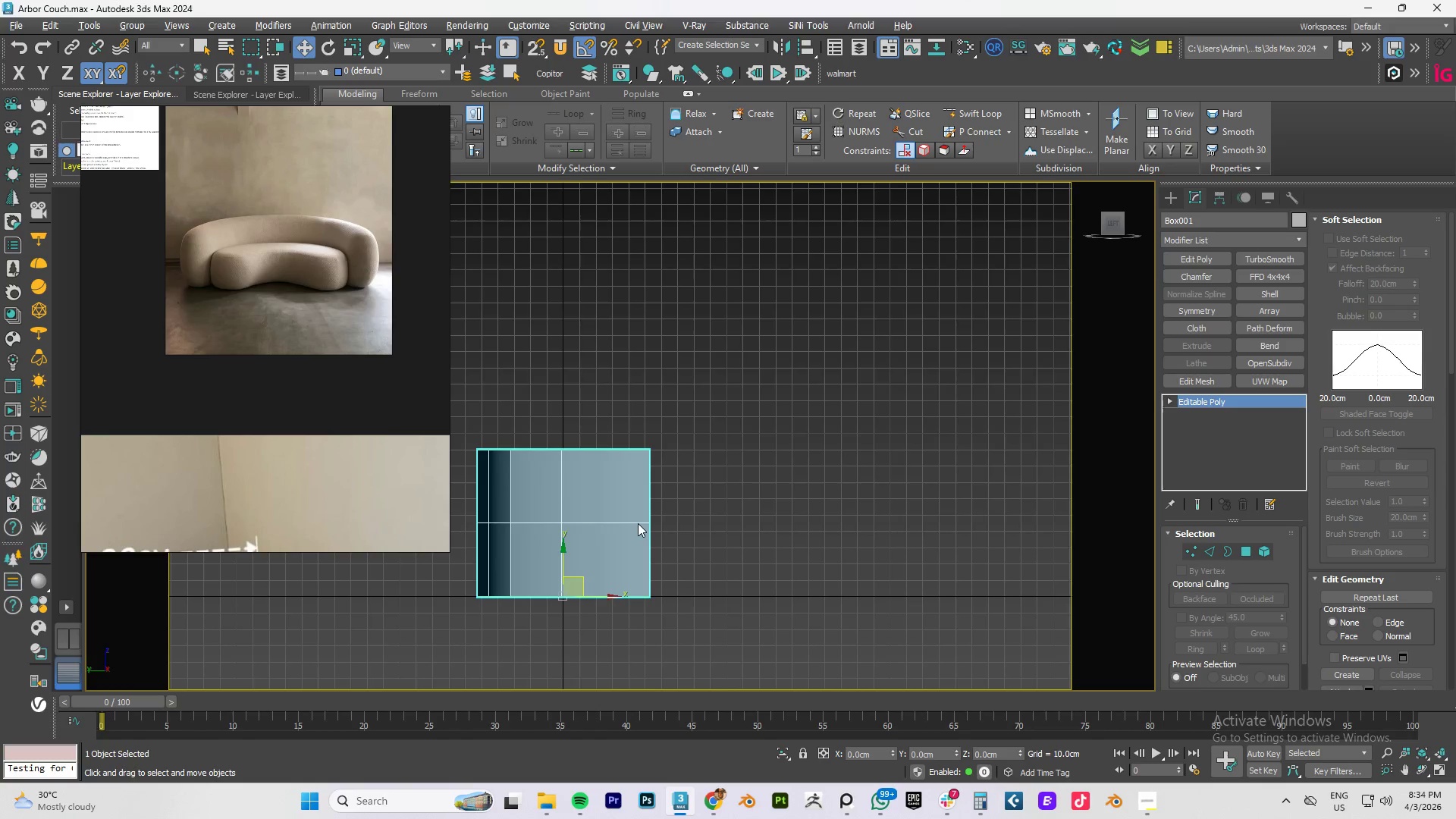 
key(1)
 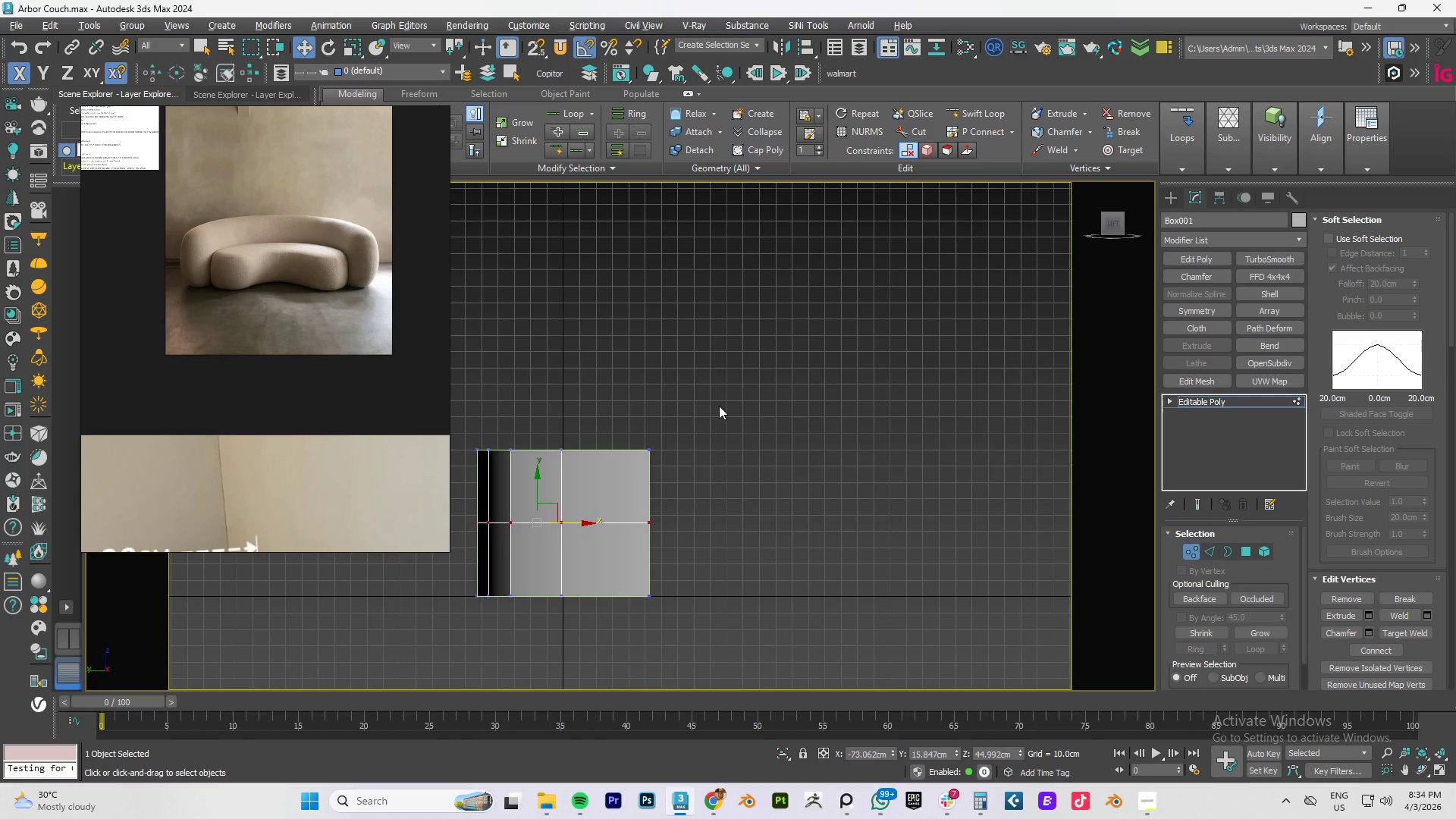 
left_click_drag(start_coordinate=[728, 394], to_coordinate=[606, 661])
 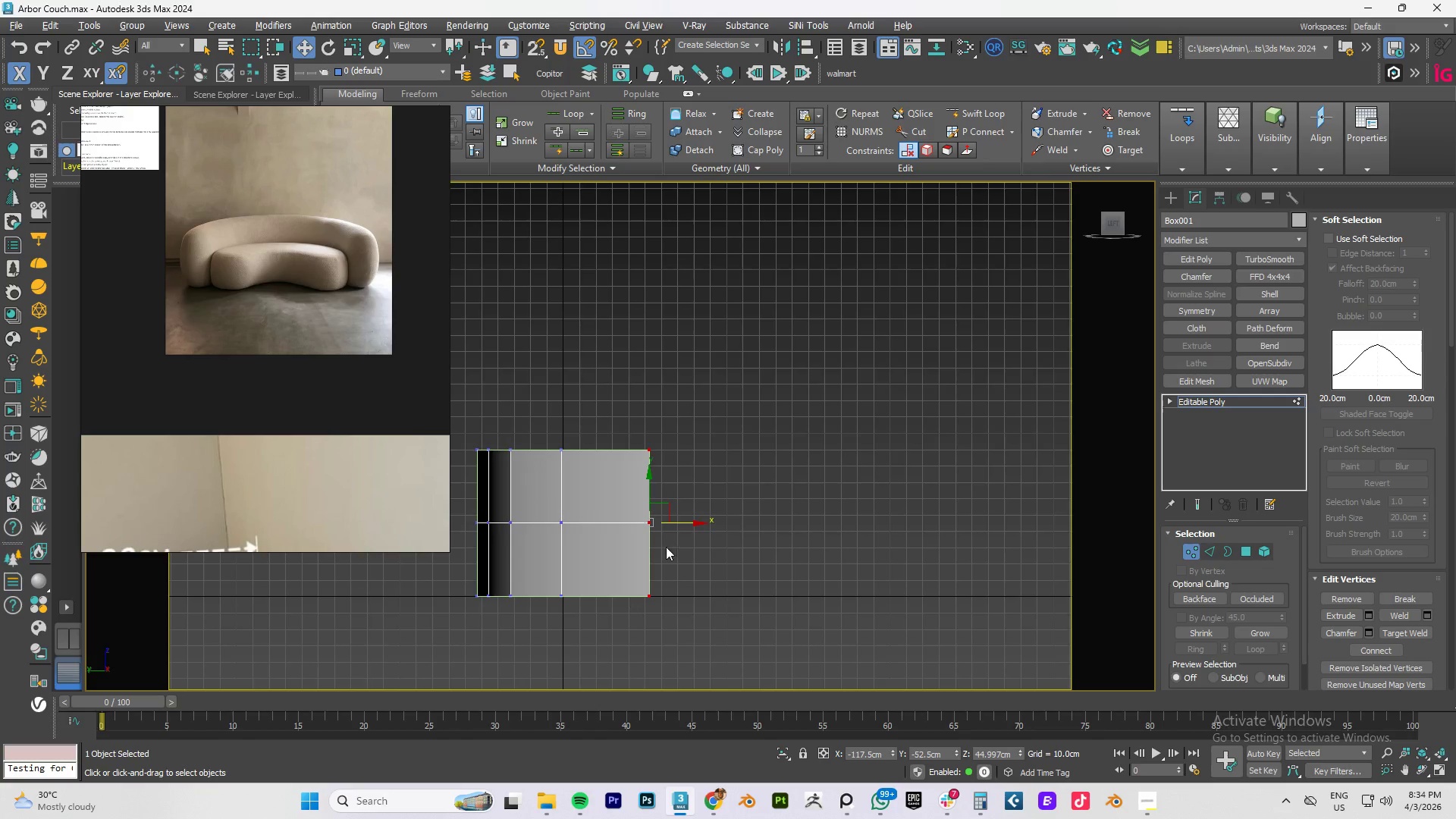 
hold_key(key=AltLeft, duration=0.86)
left_click_drag(start_coordinate=[715, 503], to_coordinate=[625, 557])
 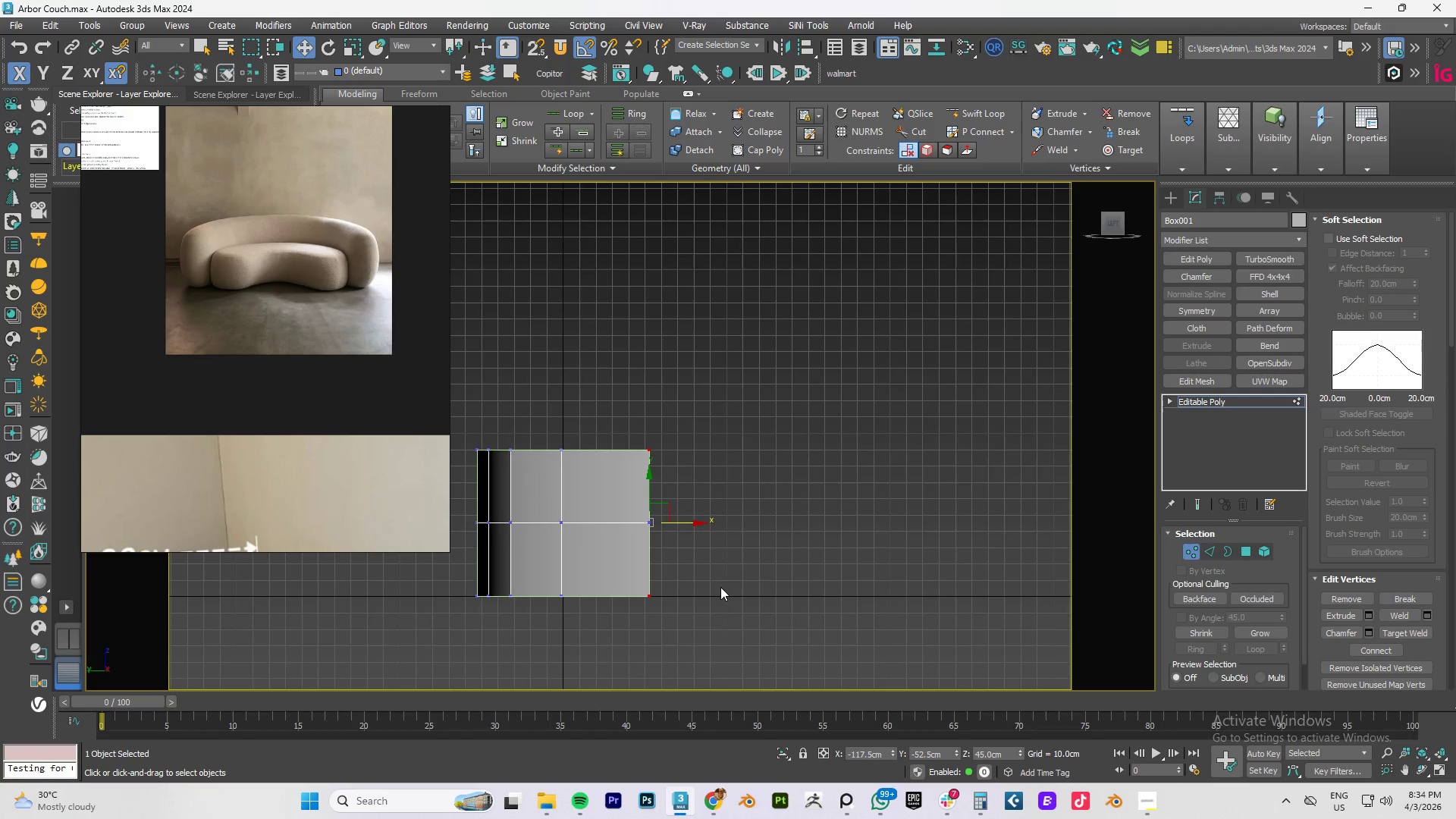 
key(R)
 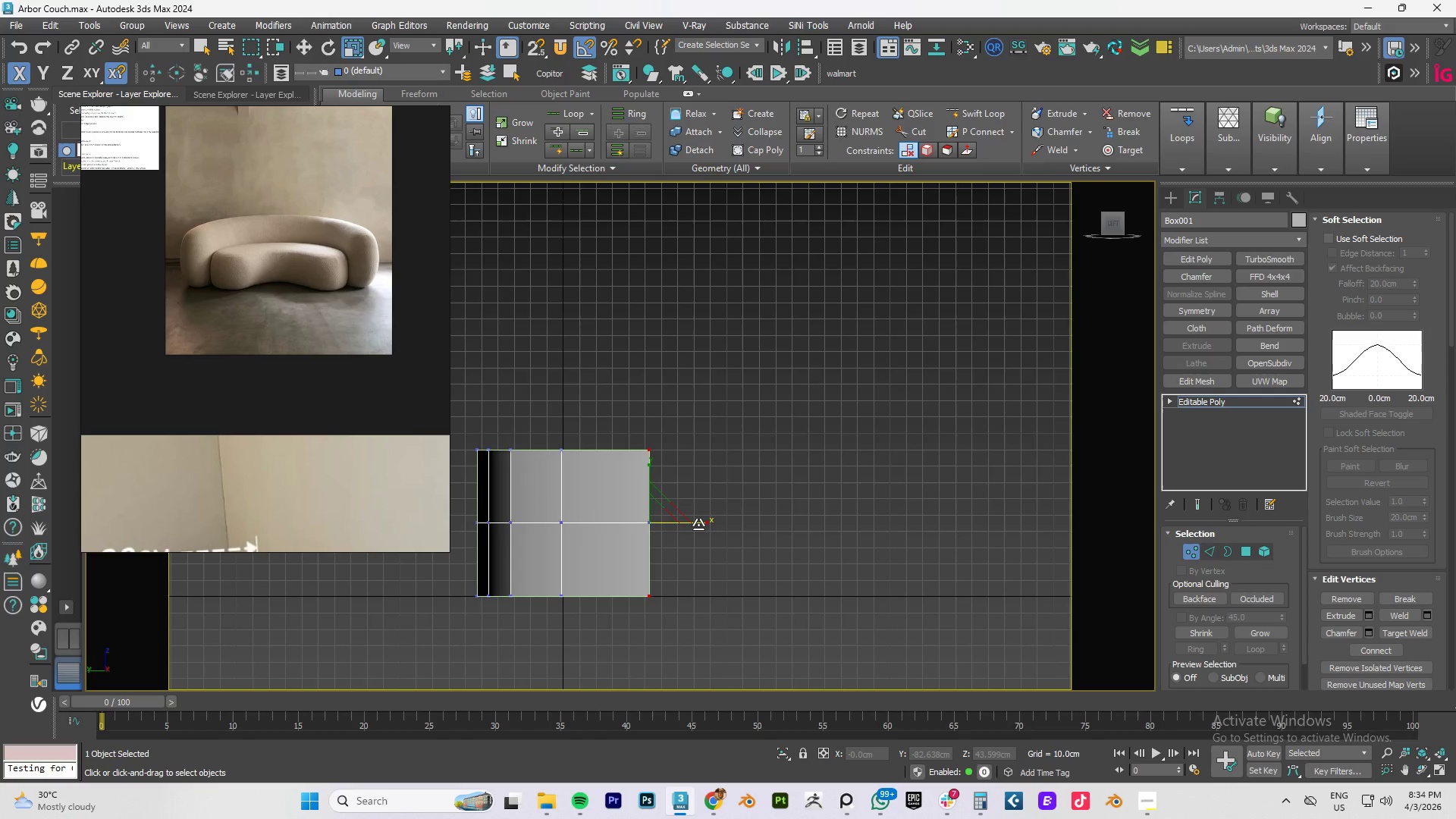 
left_click_drag(start_coordinate=[698, 525], to_coordinate=[664, 530])
 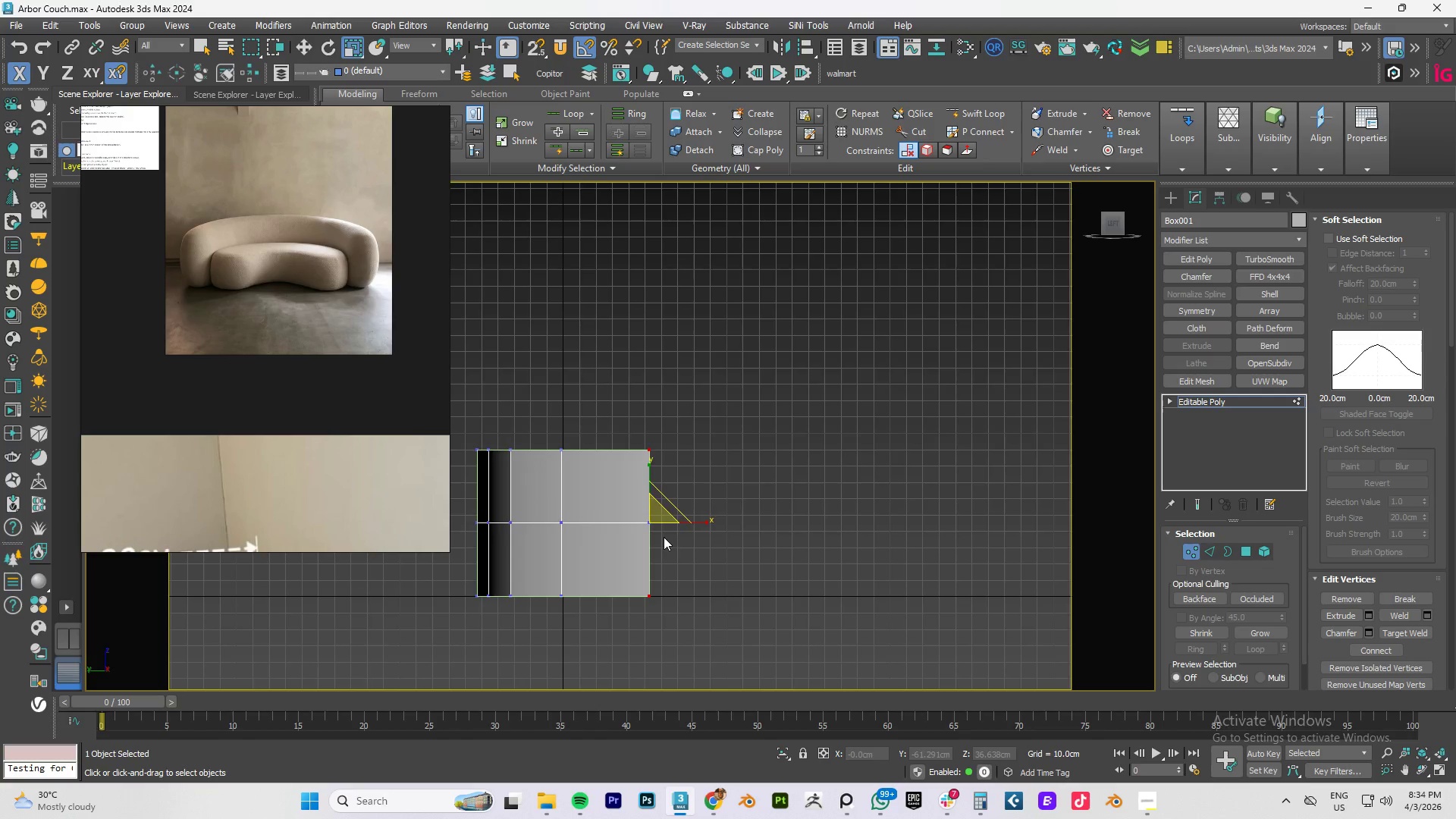 
key(W)
 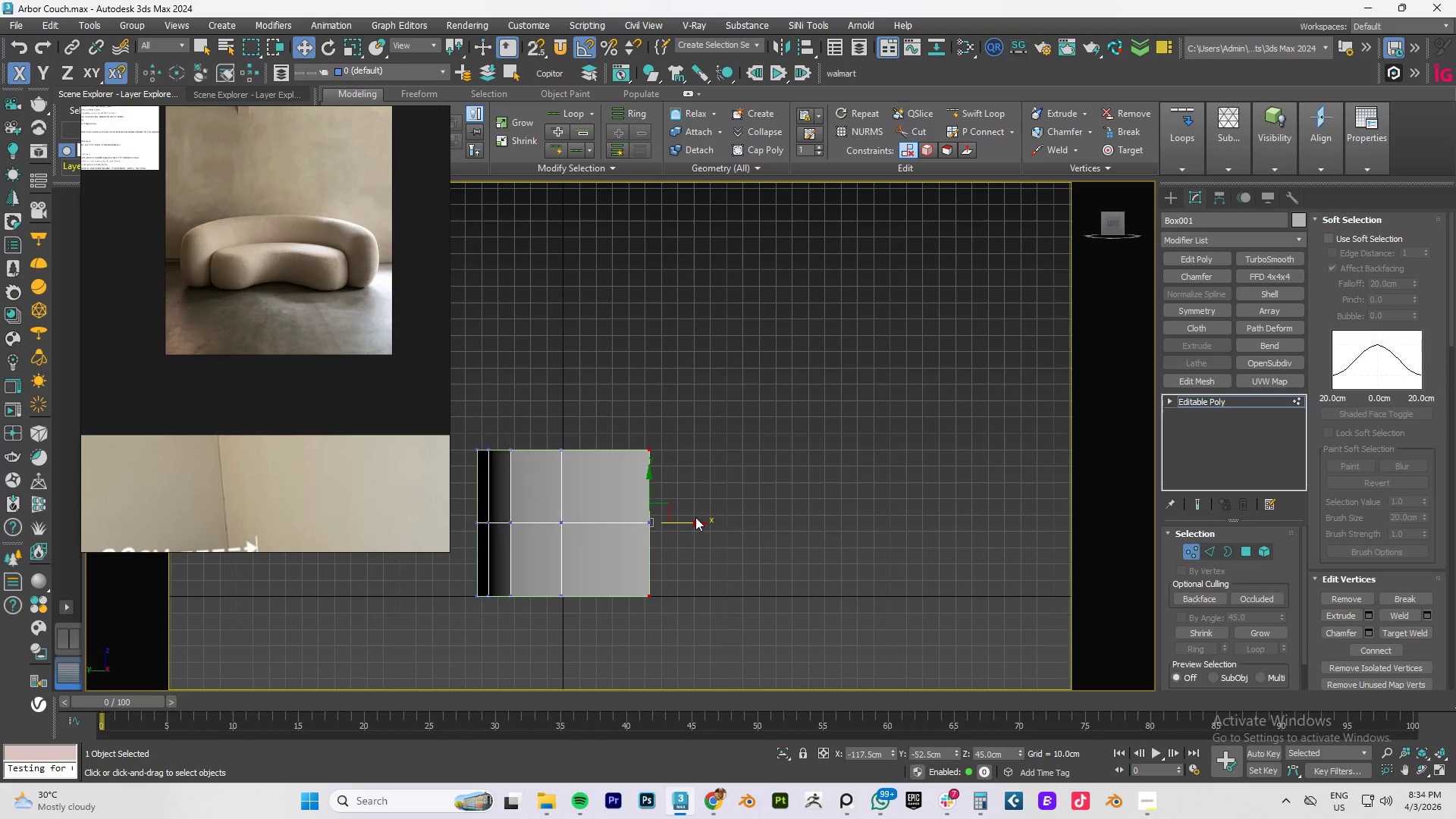 
left_click_drag(start_coordinate=[695, 519], to_coordinate=[667, 526])
 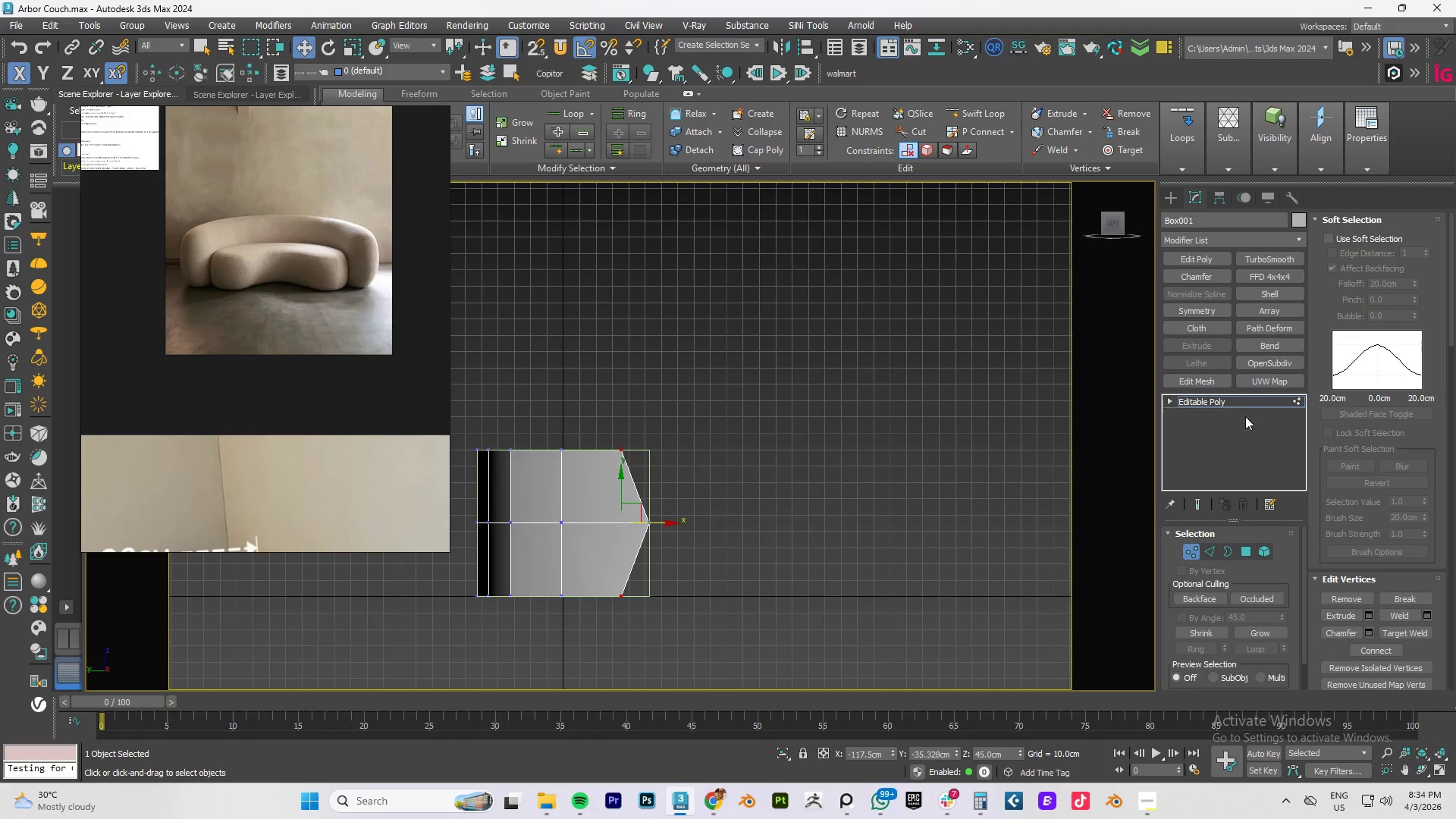 
left_click([1210, 403])
 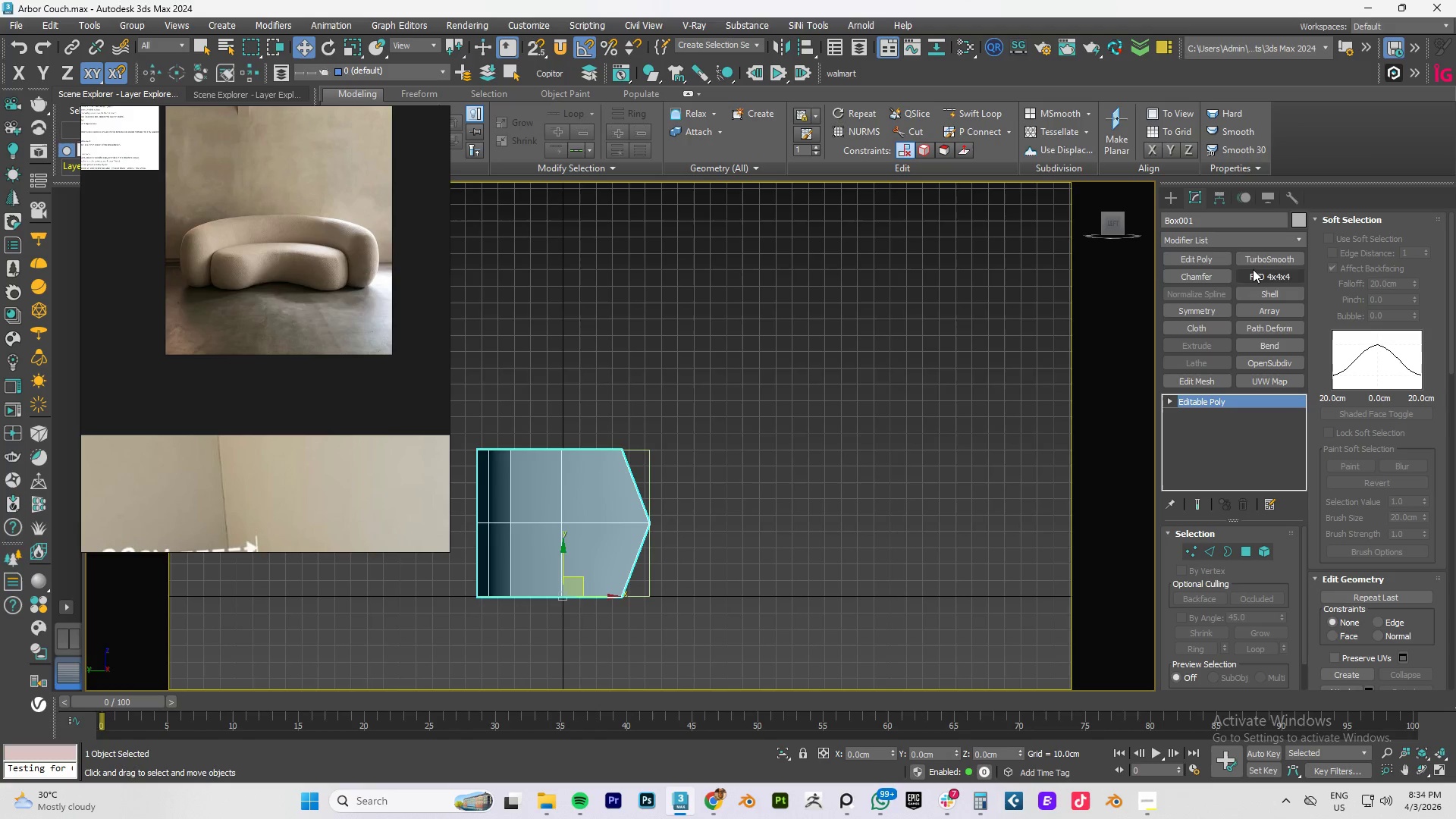 
left_click([1253, 262])
 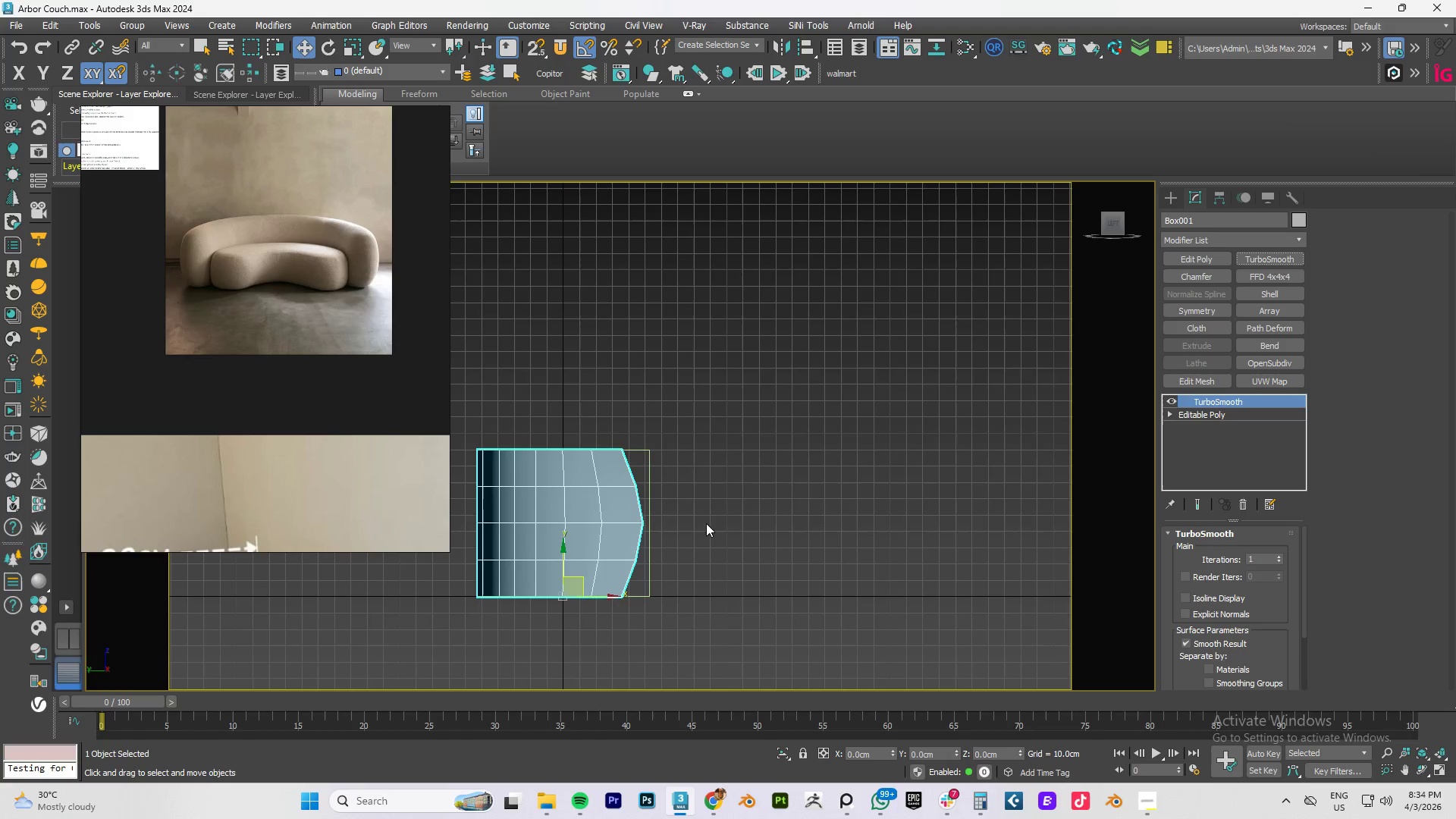 
hold_key(key=AltLeft, duration=1.5)
 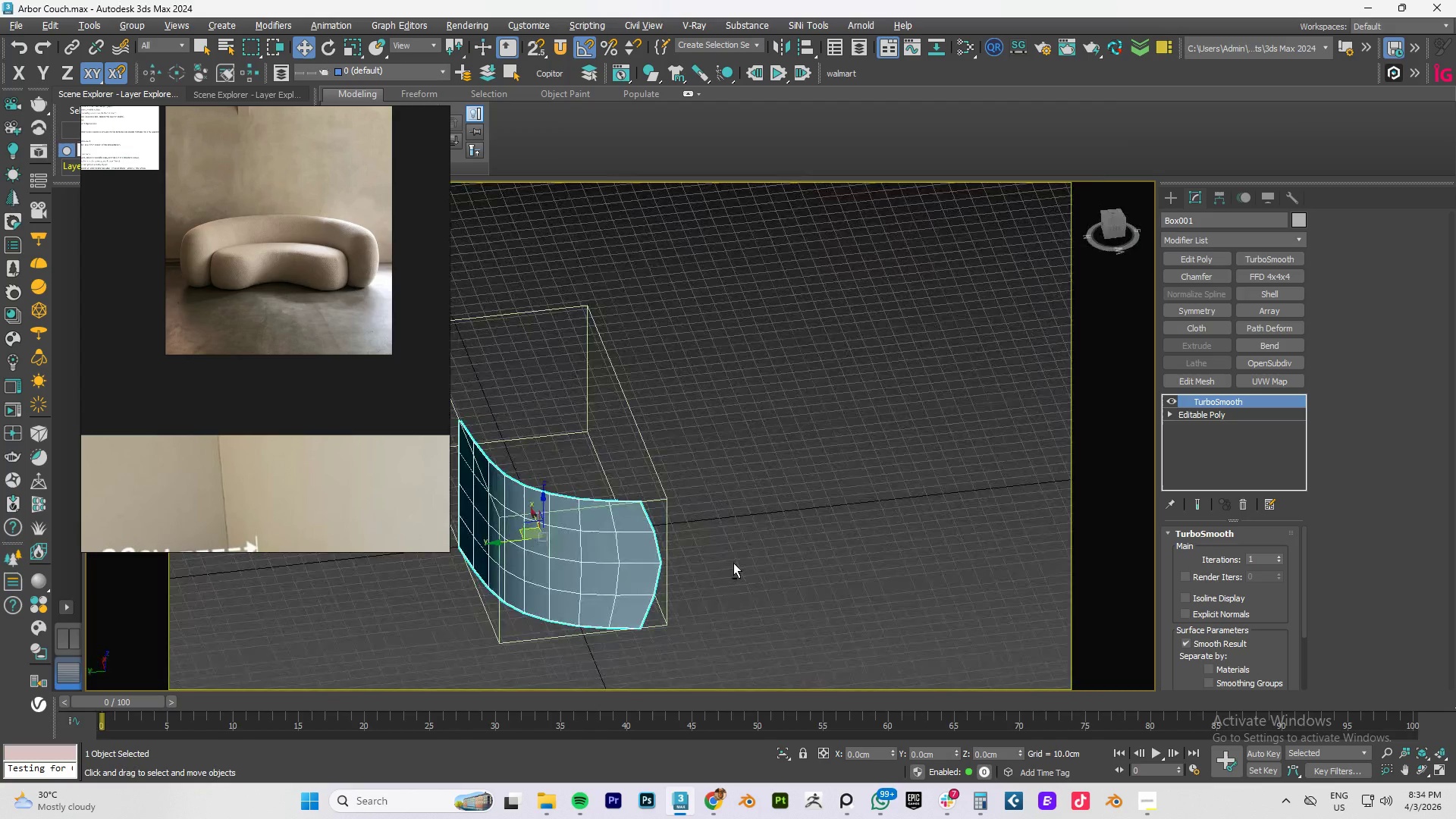 
hold_key(key=AltLeft, duration=1.5)
 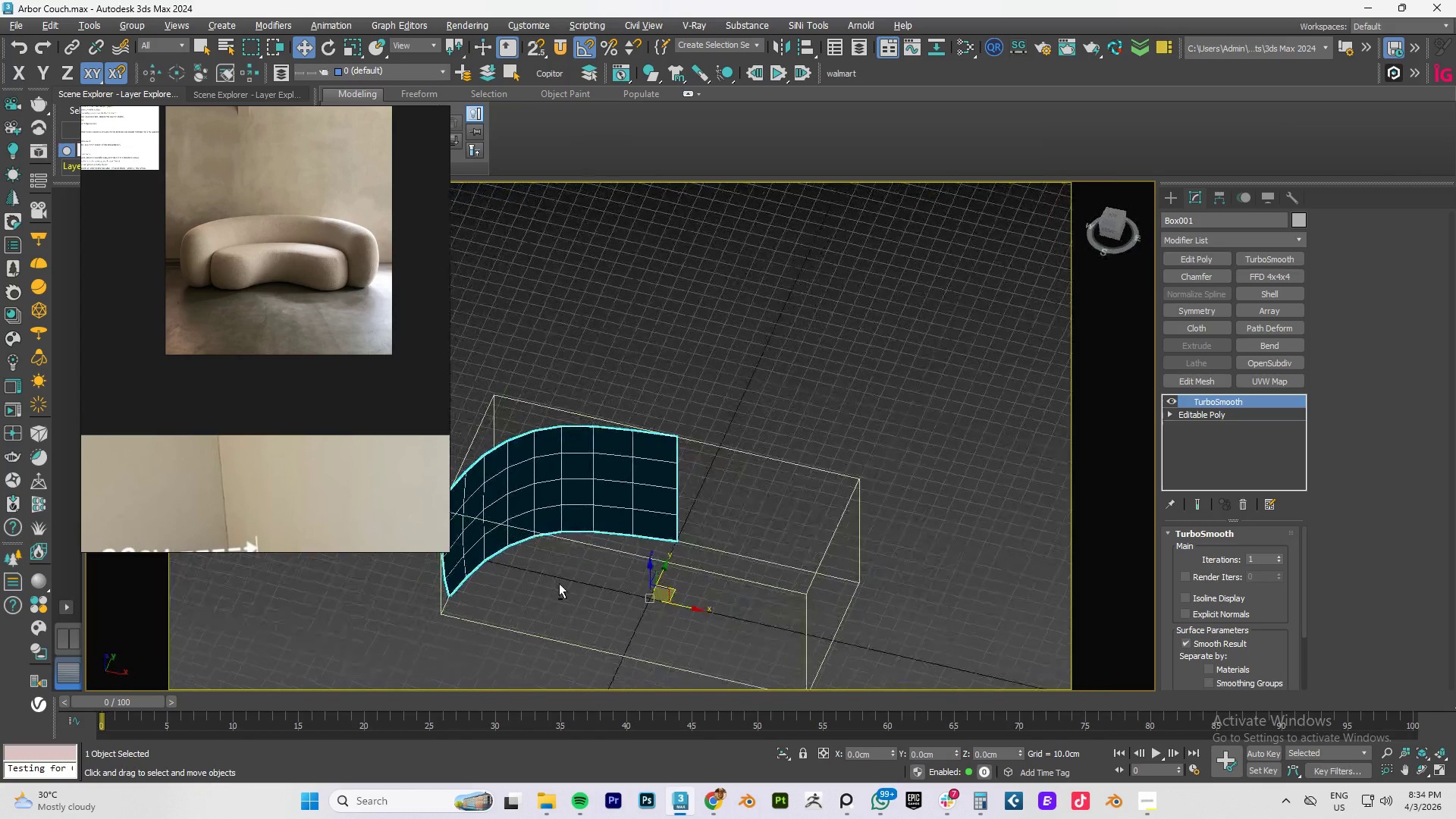 
hold_key(key=AltLeft, duration=1.5)
 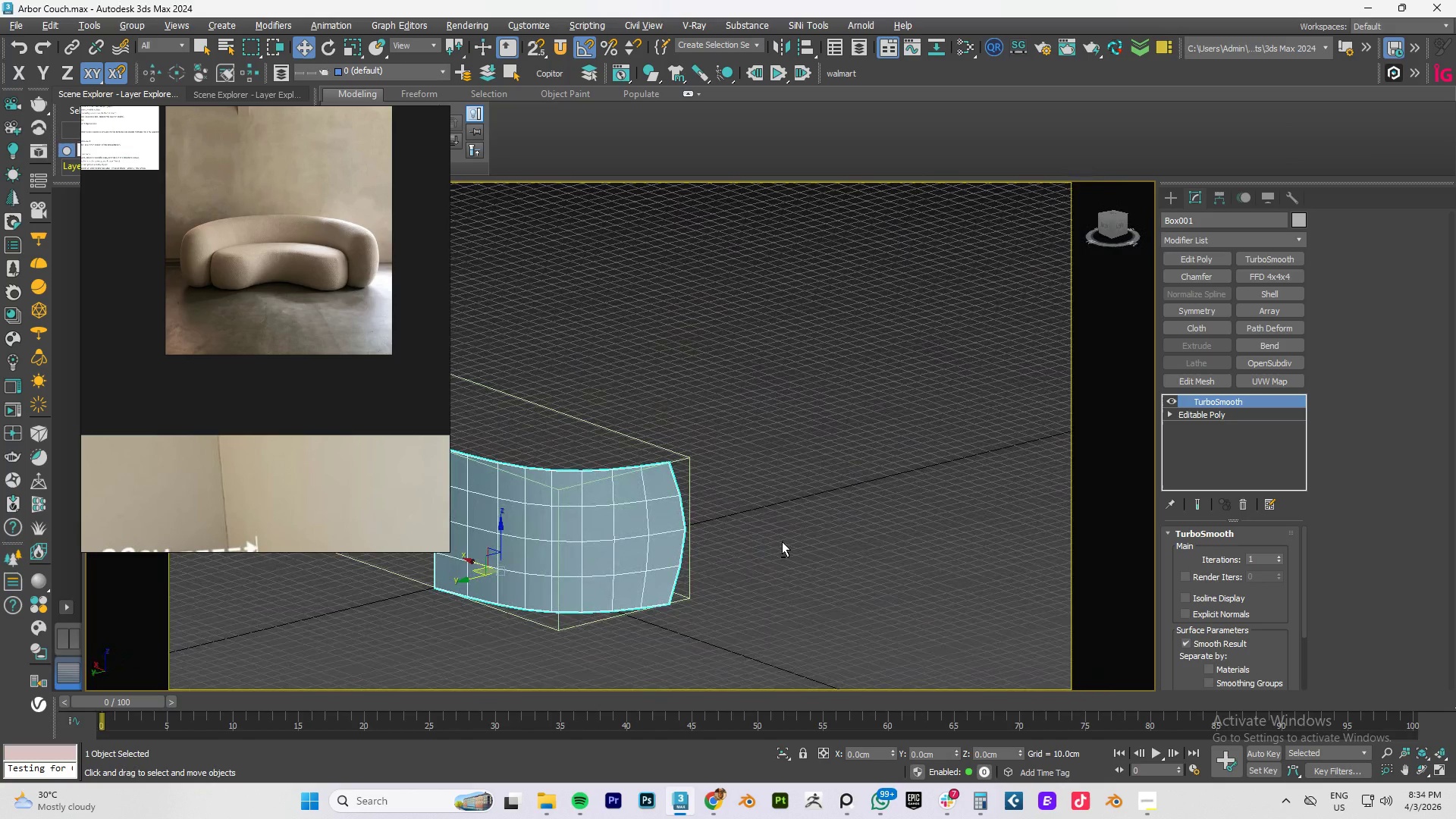 
hold_key(key=AltLeft, duration=1.51)
 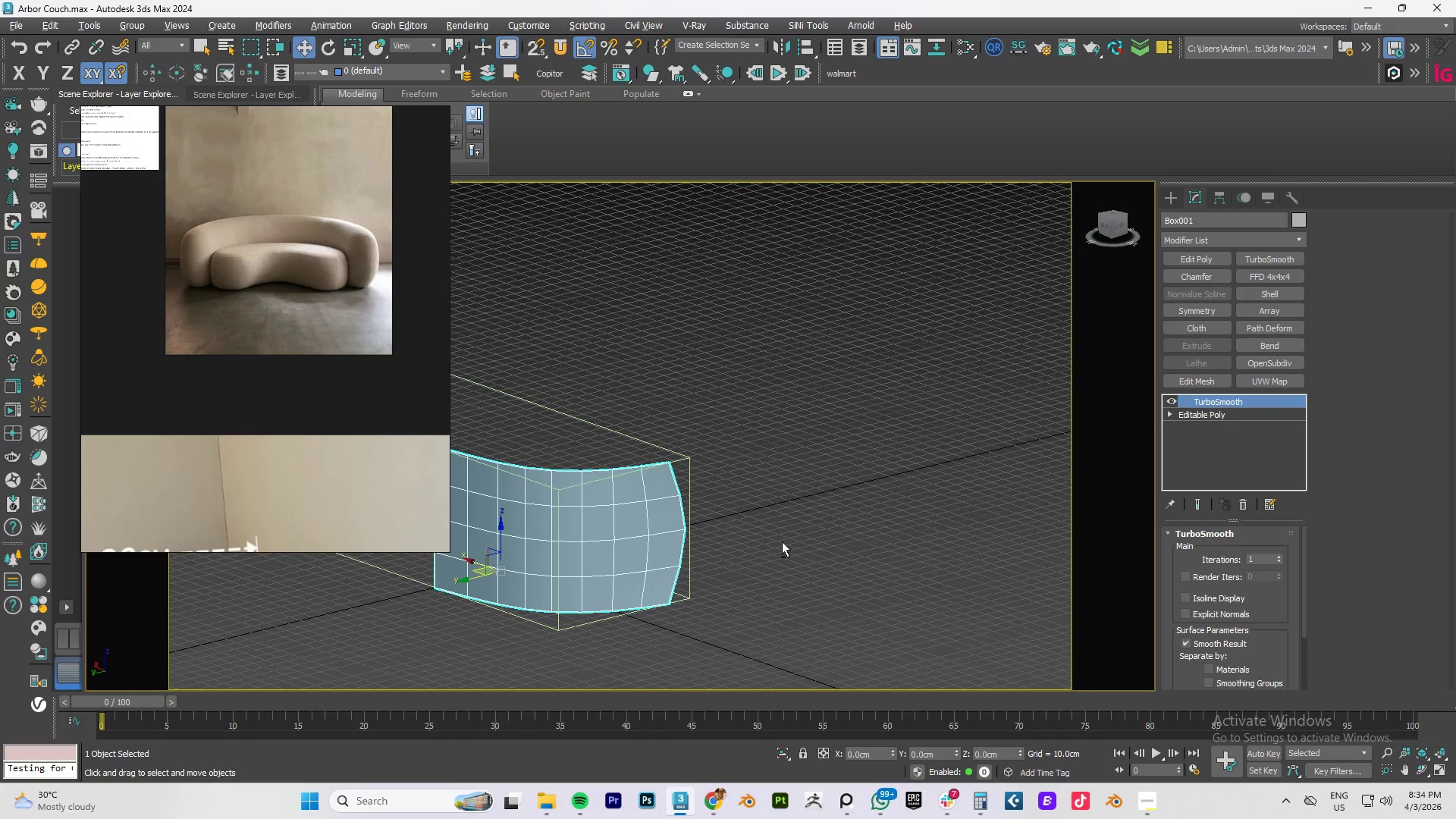 
hold_key(key=AltLeft, duration=1.52)
 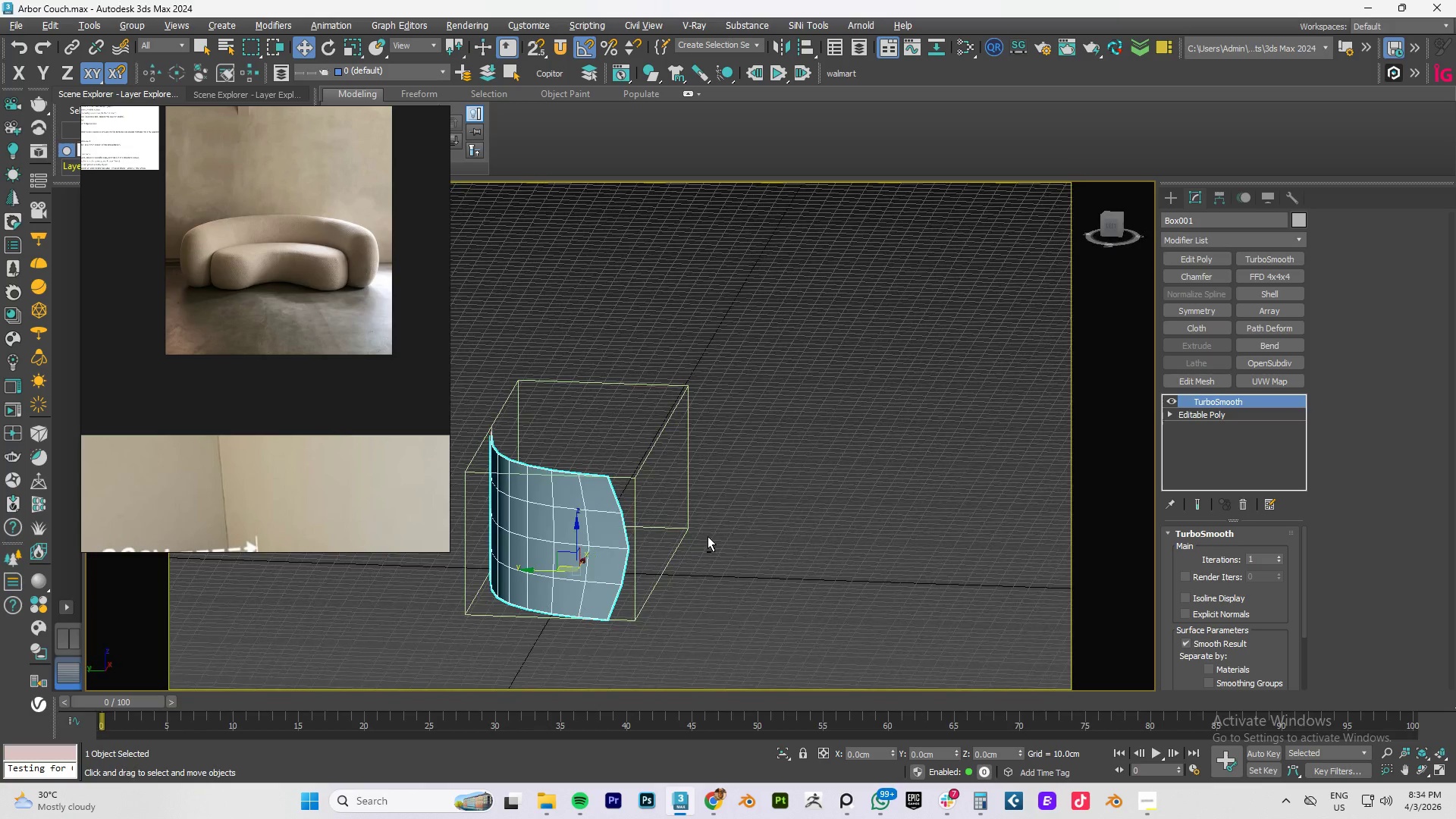 
hold_key(key=AltLeft, duration=1.17)
 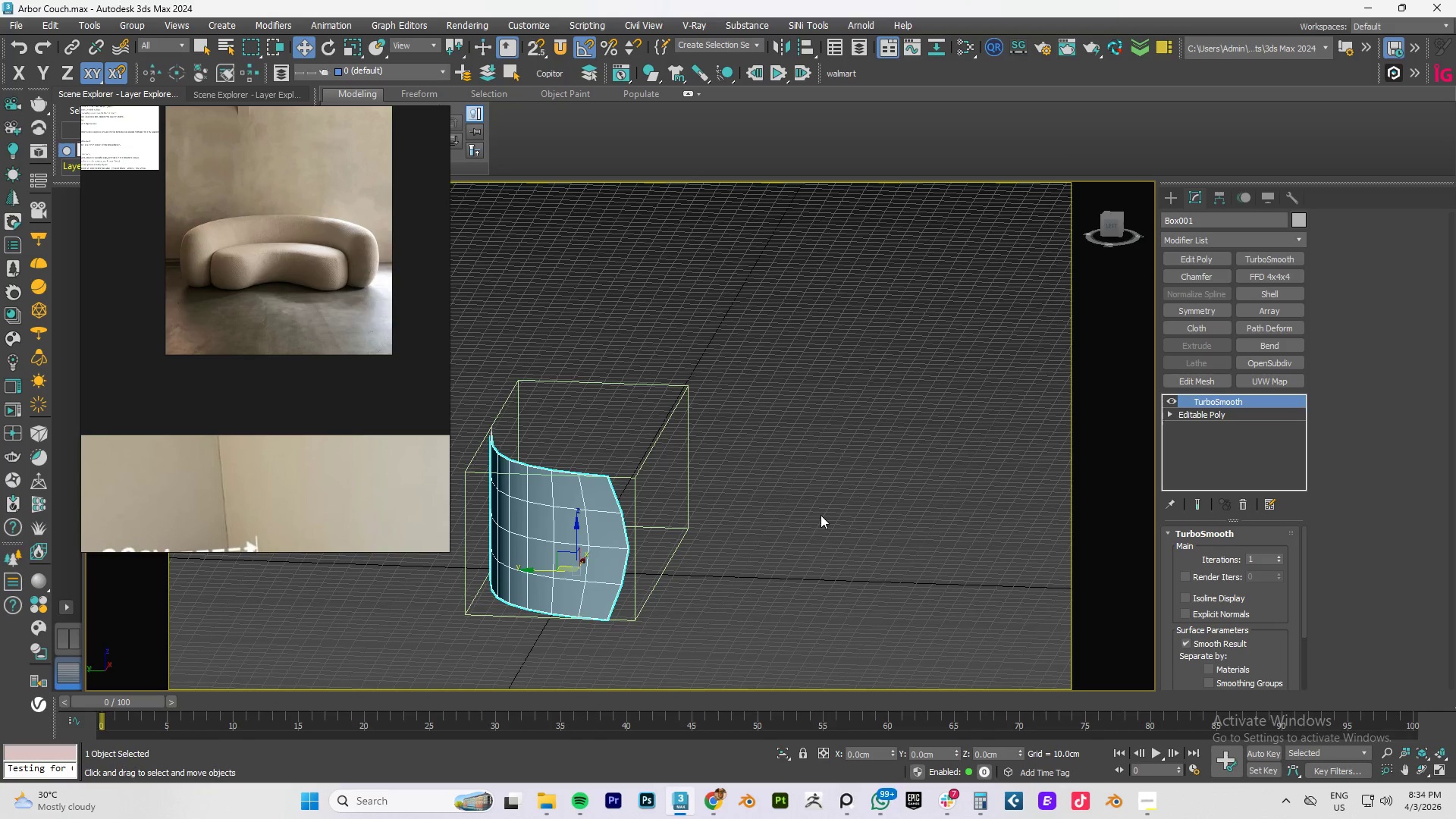 
type(fz)
 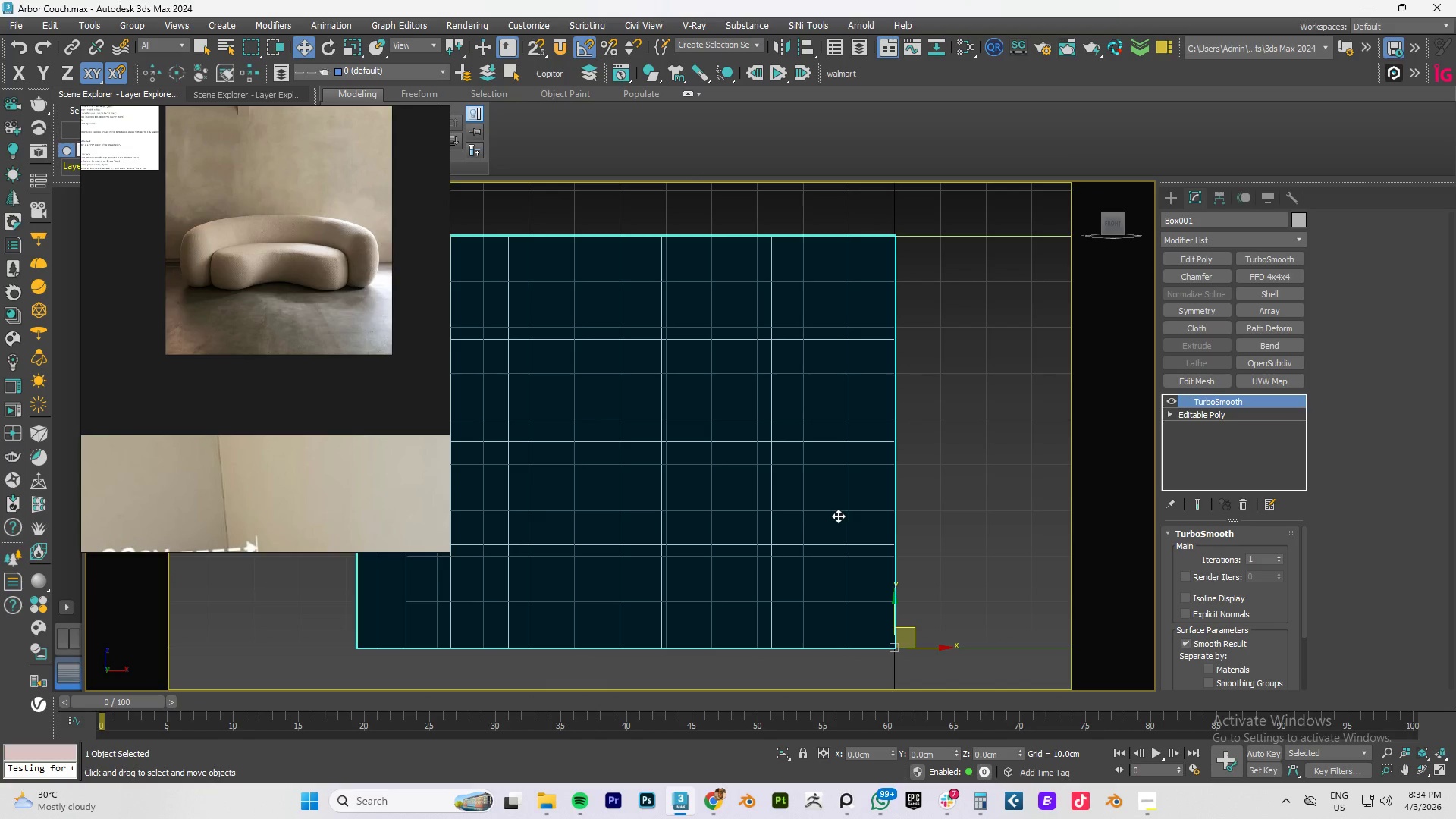 
scroll: coordinate [842, 519], scroll_direction: down, amount: 4.0
 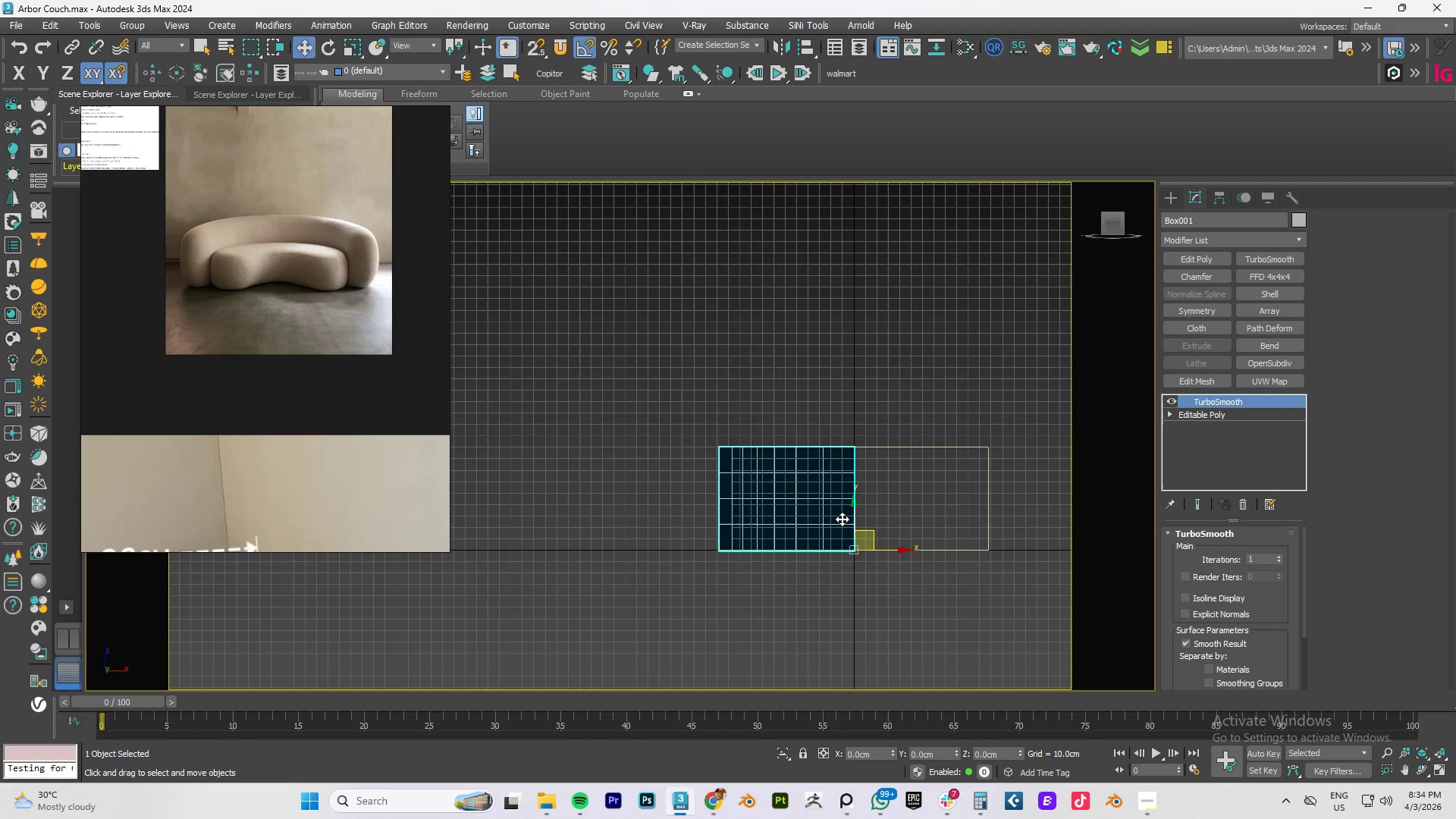 
type(lz)
 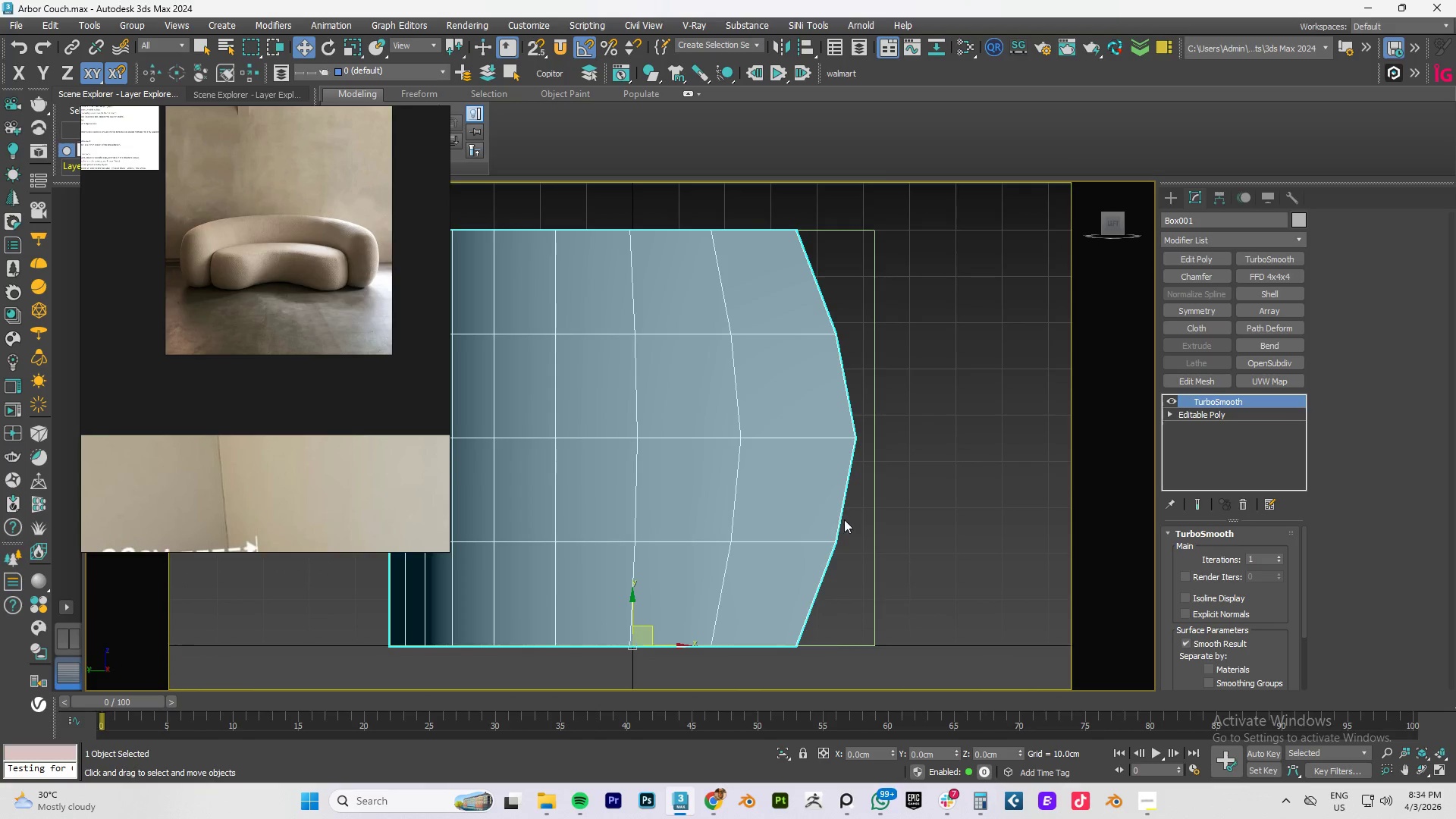 
scroll: coordinate [846, 519], scroll_direction: down, amount: 2.0
 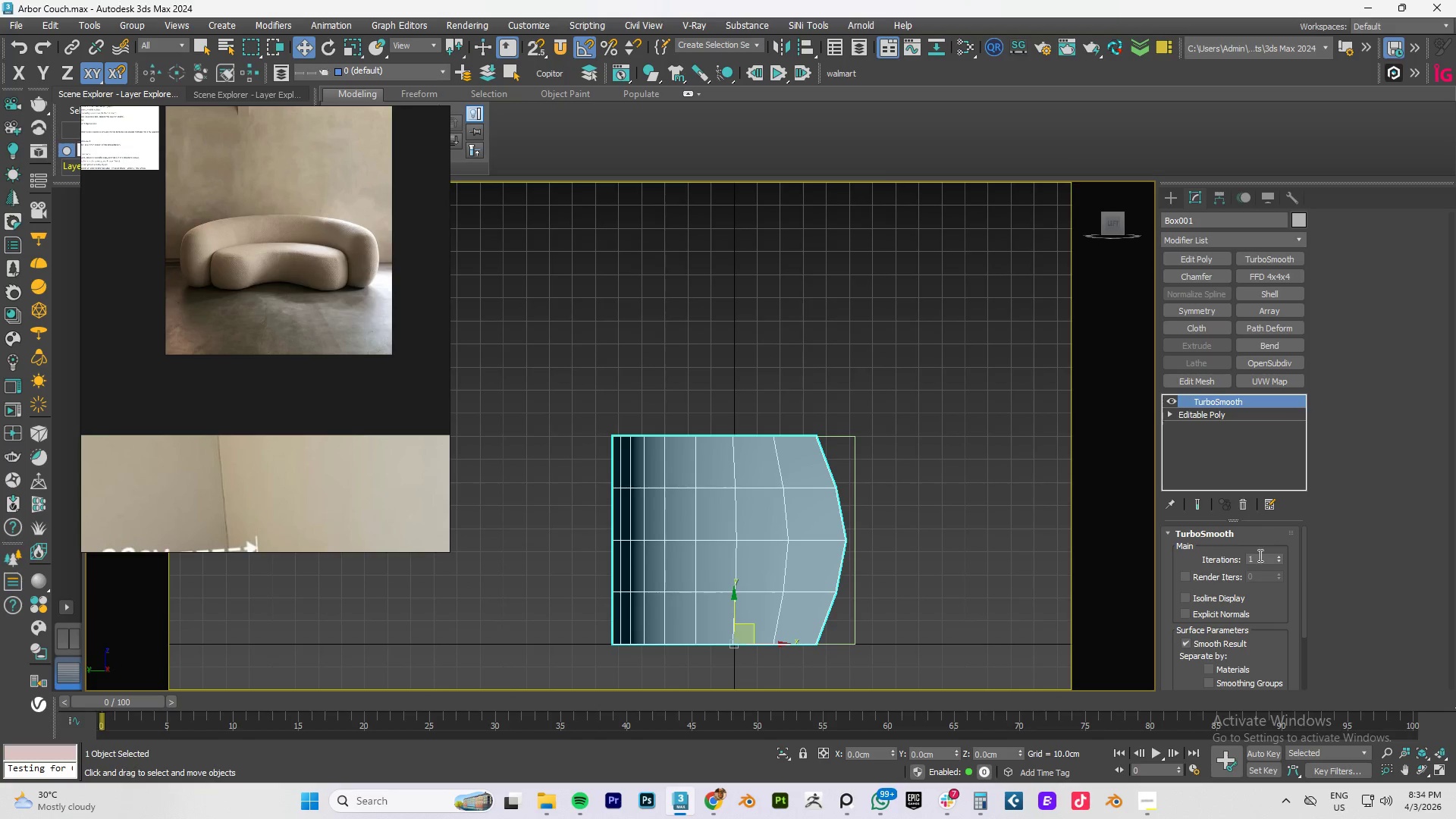 
left_click([1279, 558])
 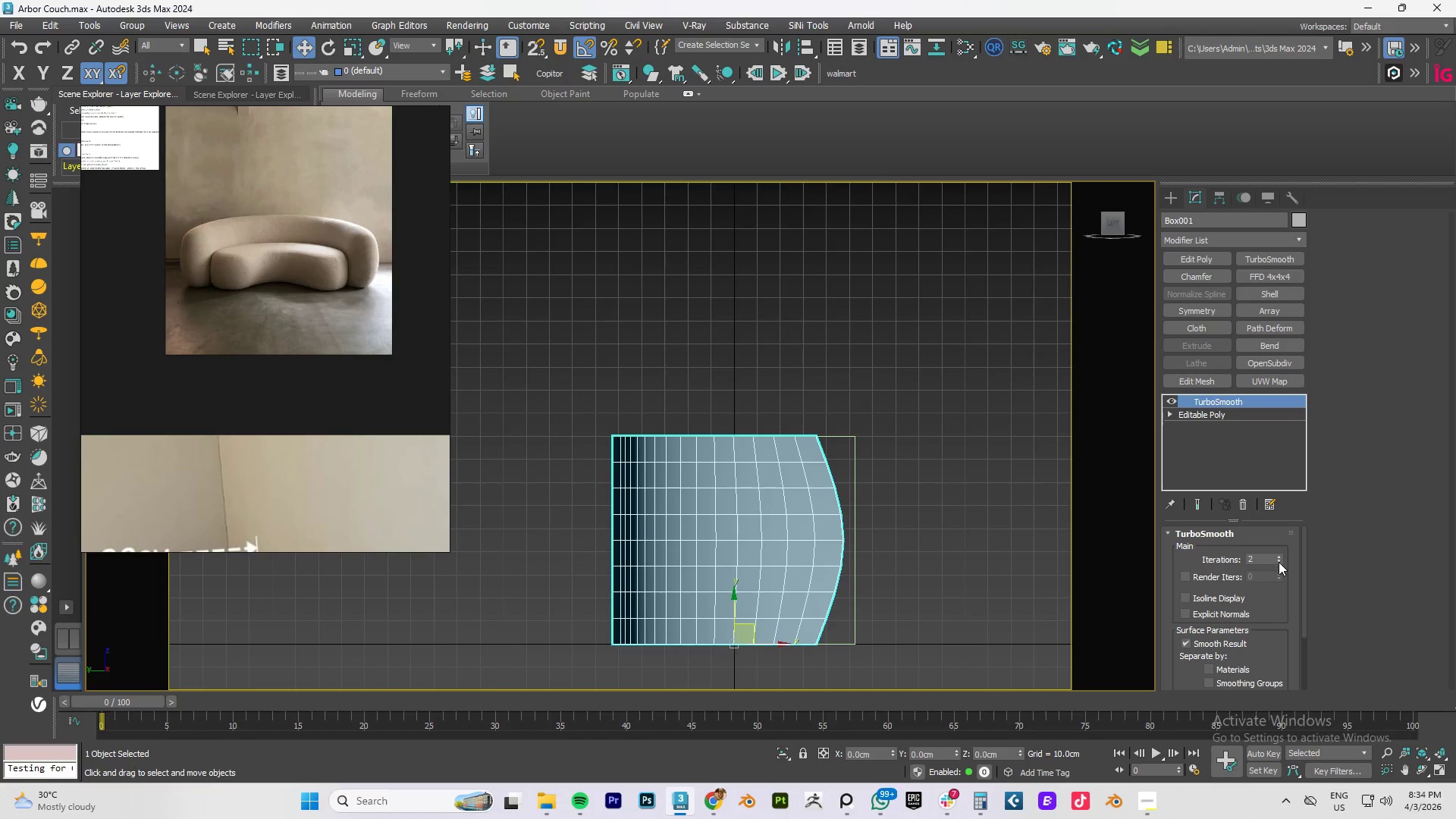 
left_click([1279, 562])
 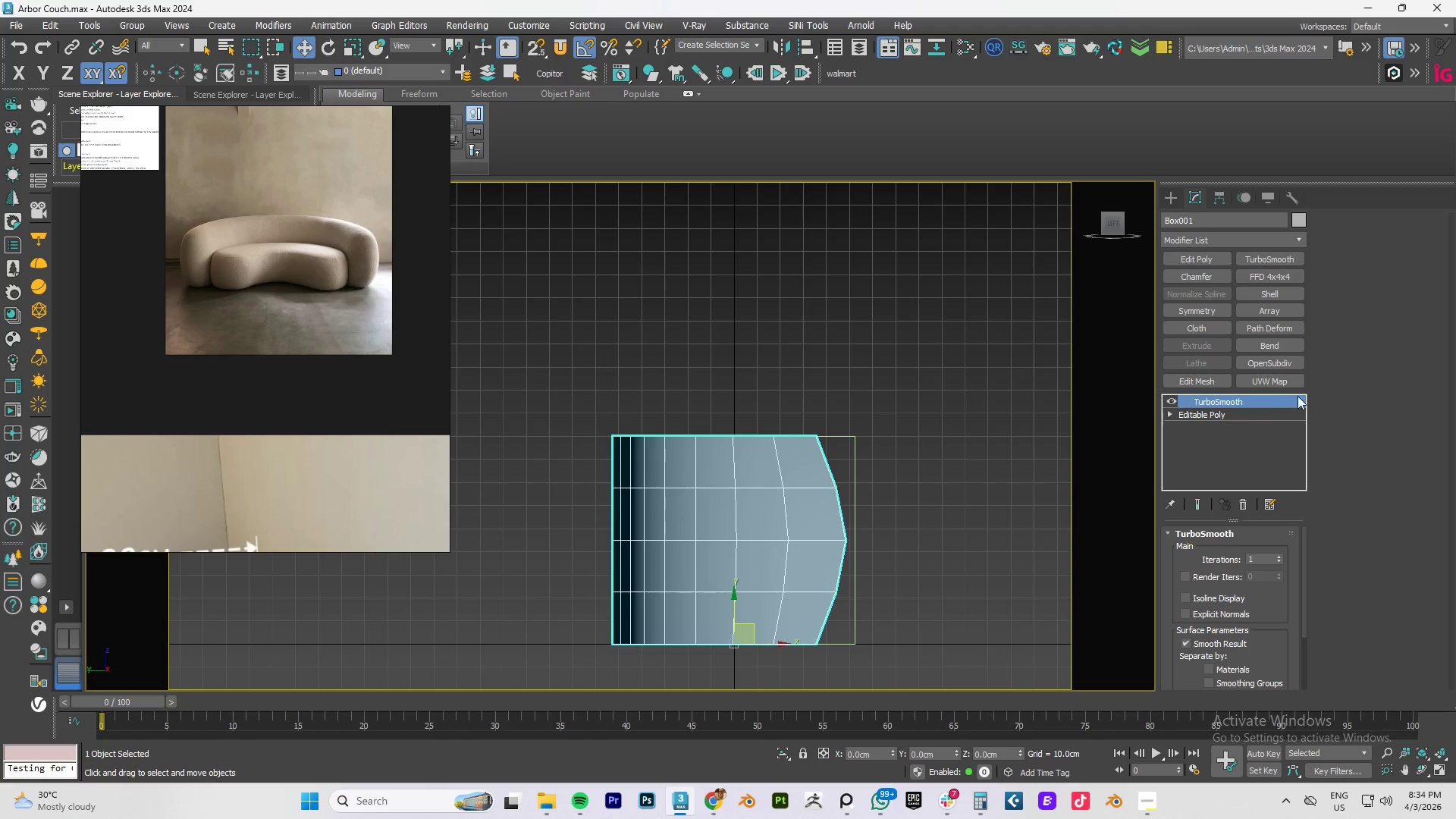 
left_click([1169, 400])
 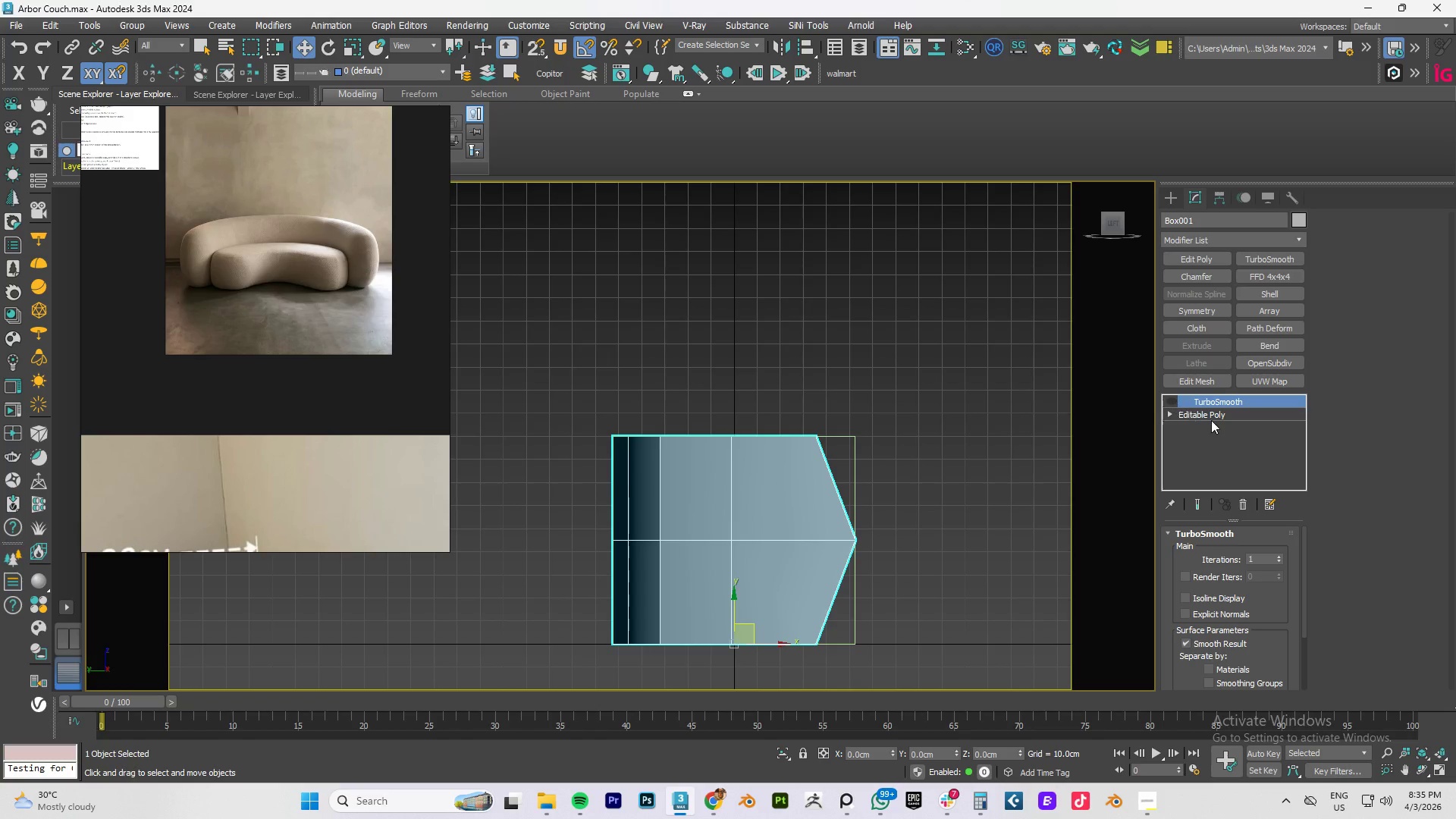 
key(1)
 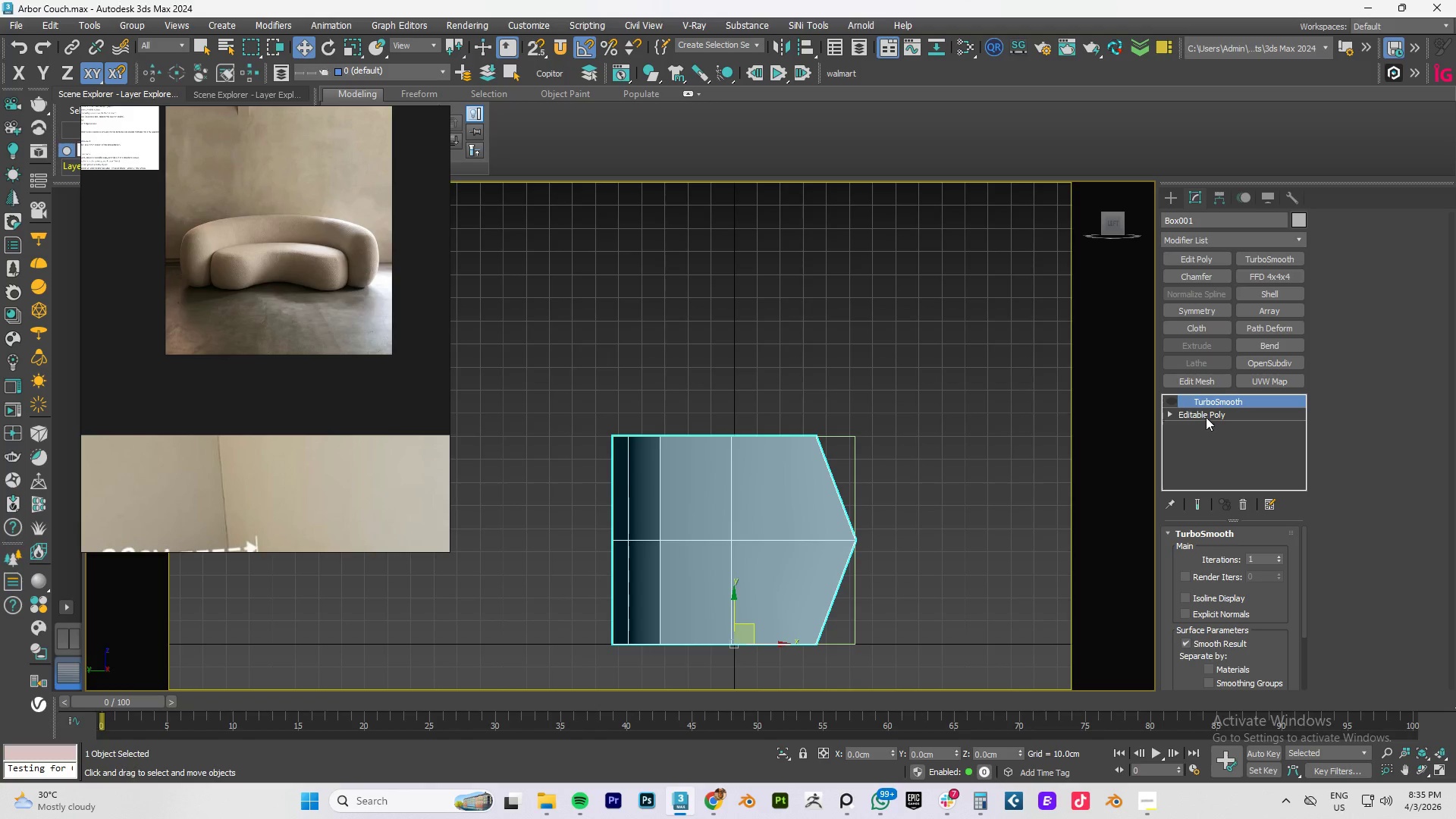 
left_click([1206, 417])
 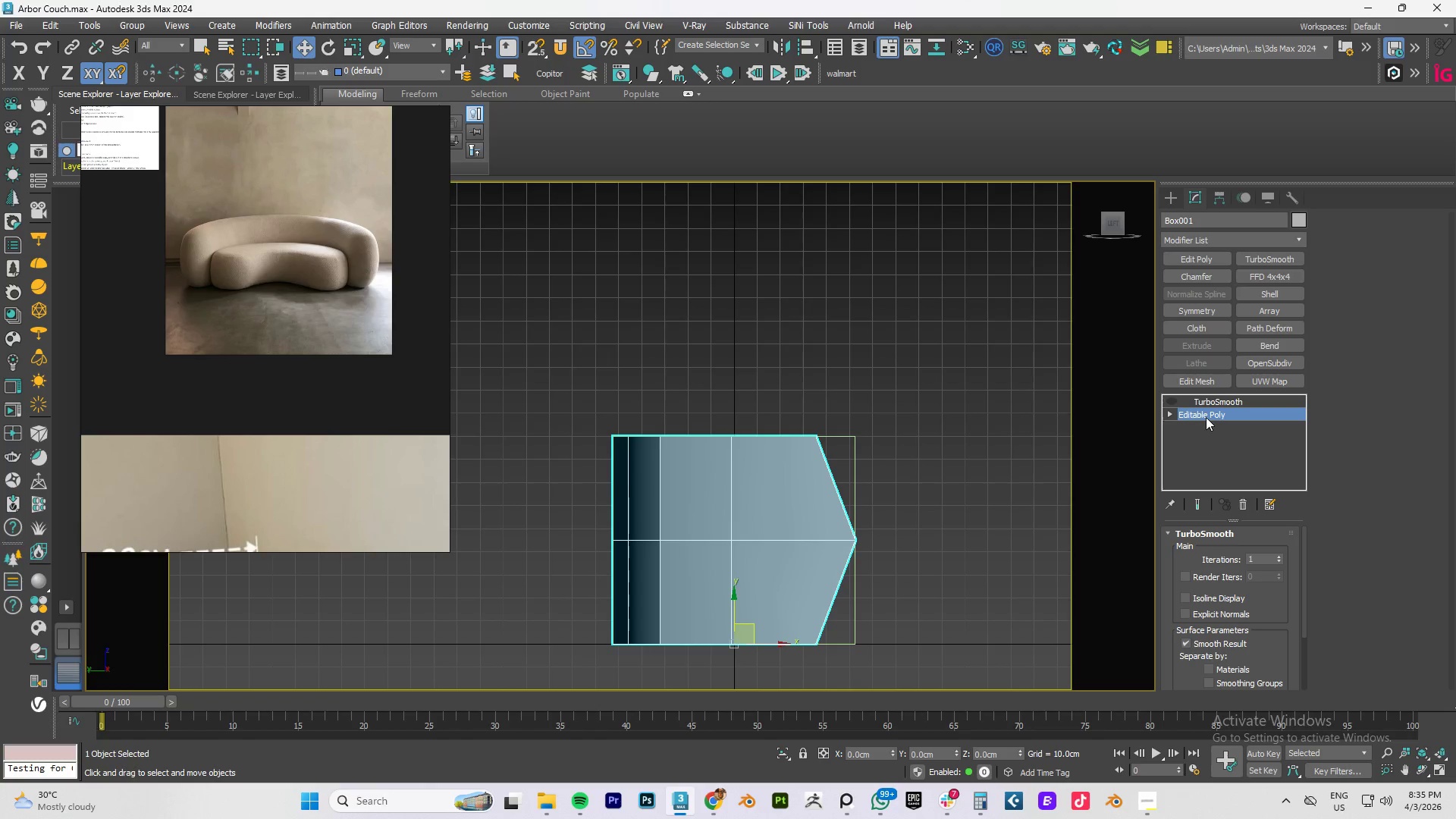 
key(1)
 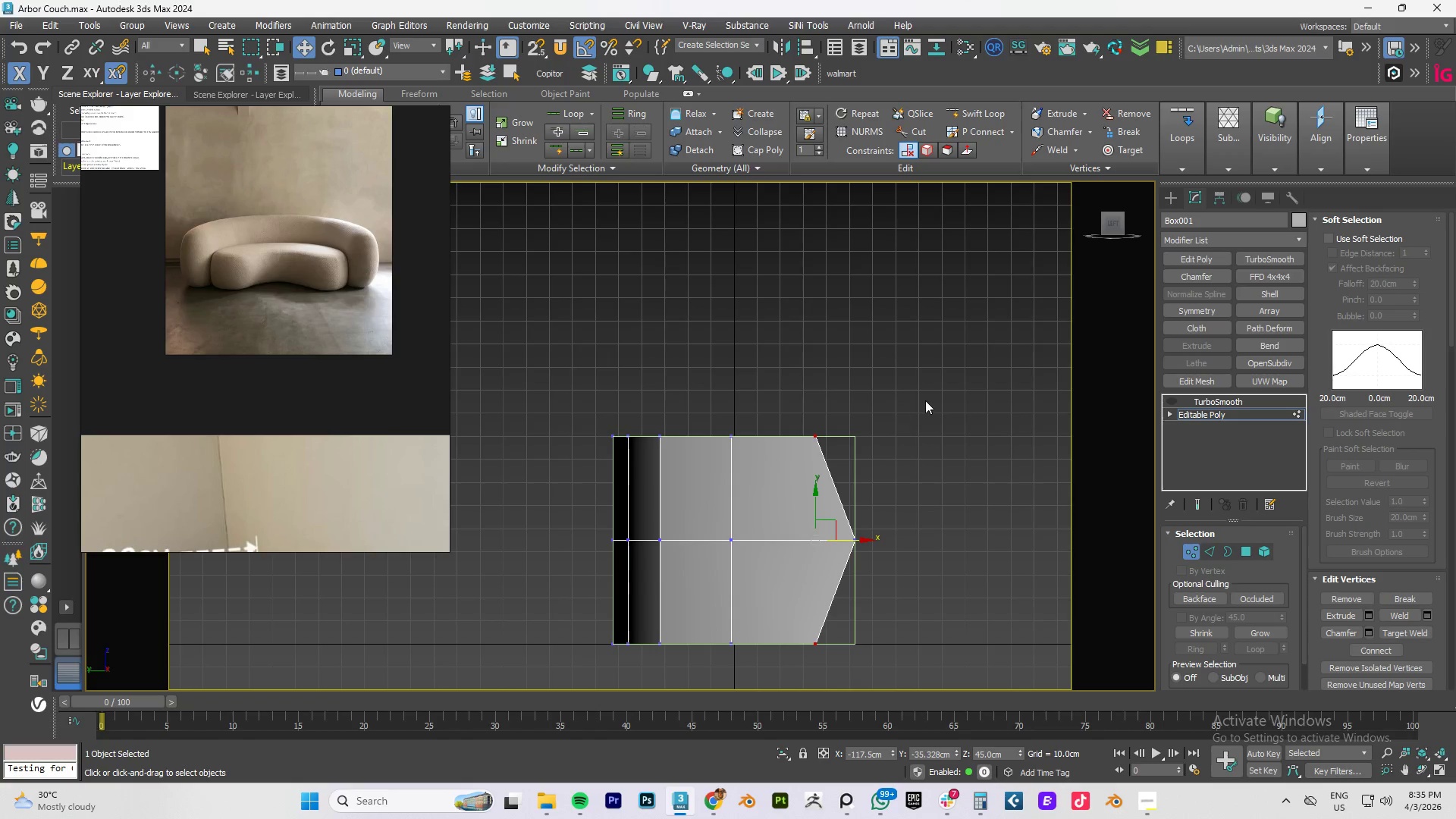 
left_click_drag(start_coordinate=[912, 399], to_coordinate=[777, 491])
 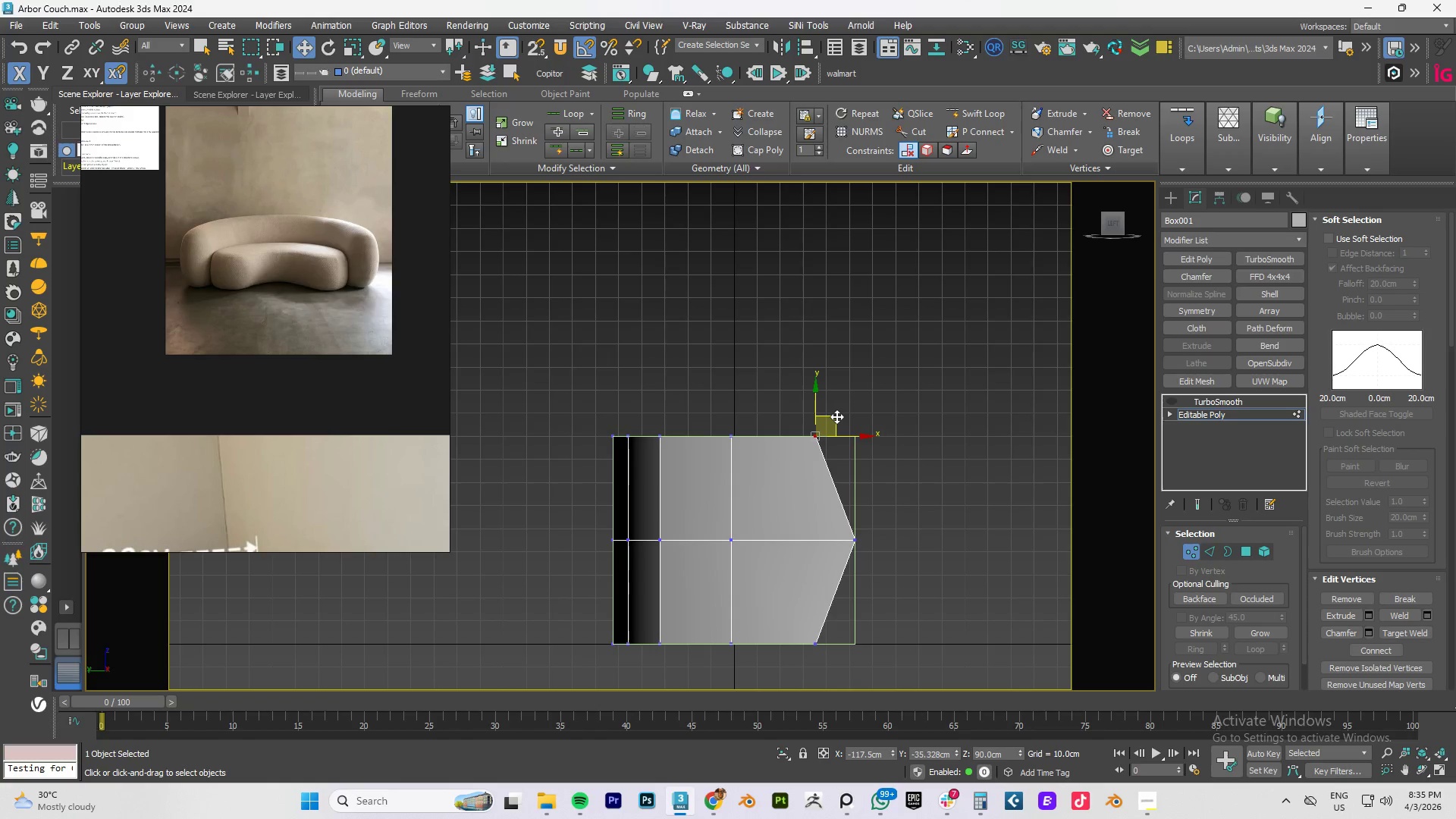 
left_click_drag(start_coordinate=[836, 416], to_coordinate=[831, 438])
 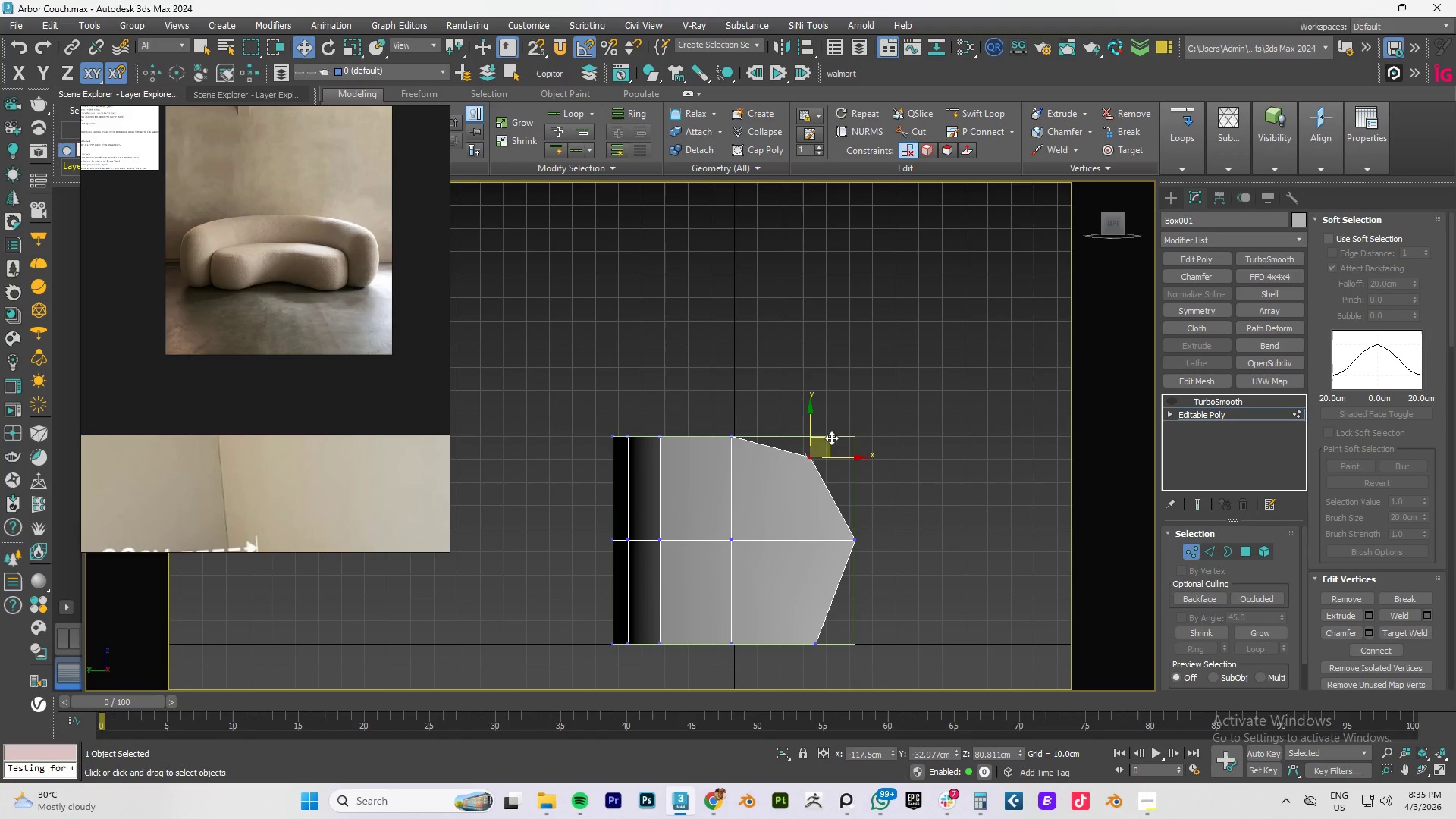 
key(Control+Z)
 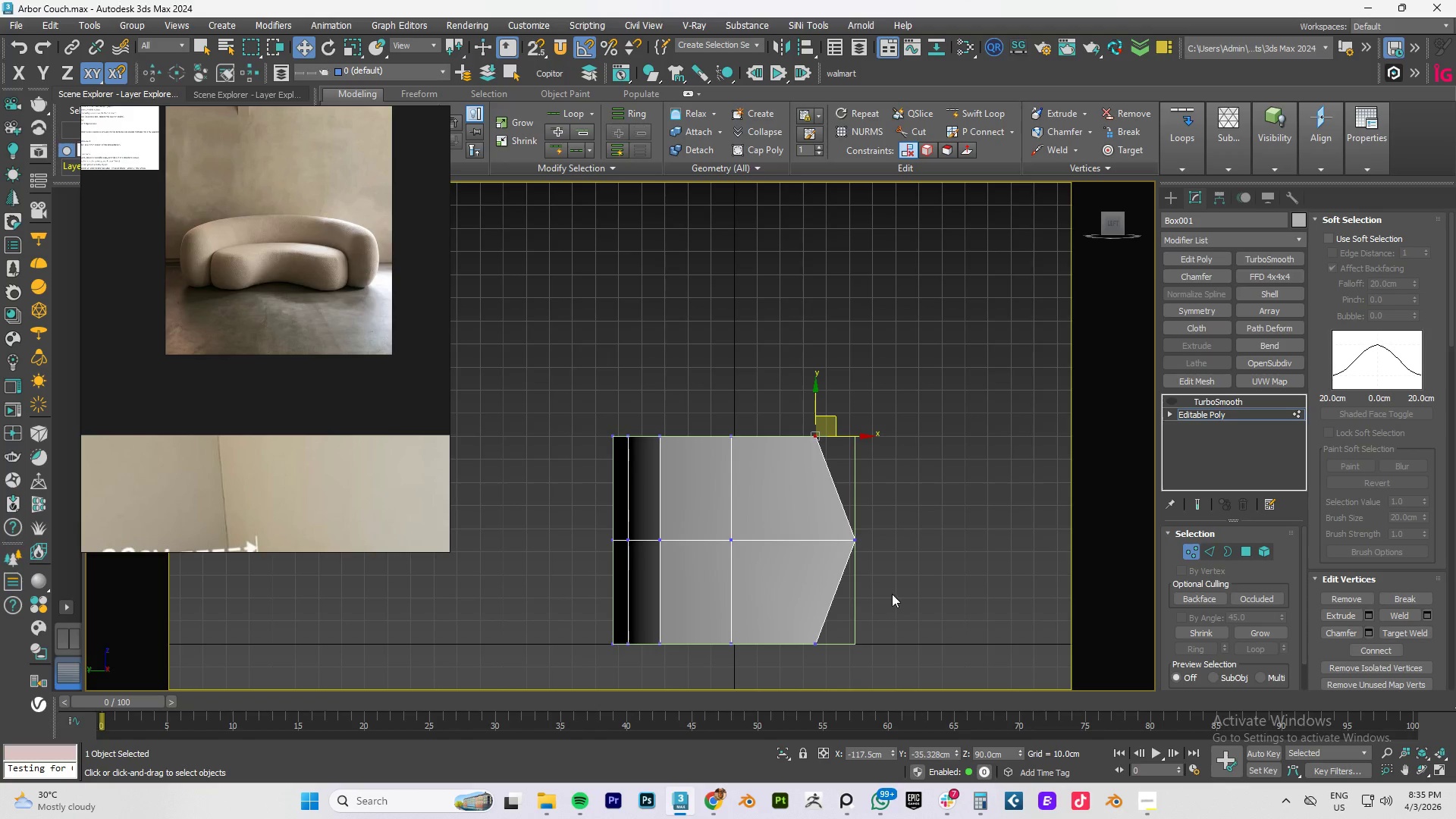 
key(Alt+1)
 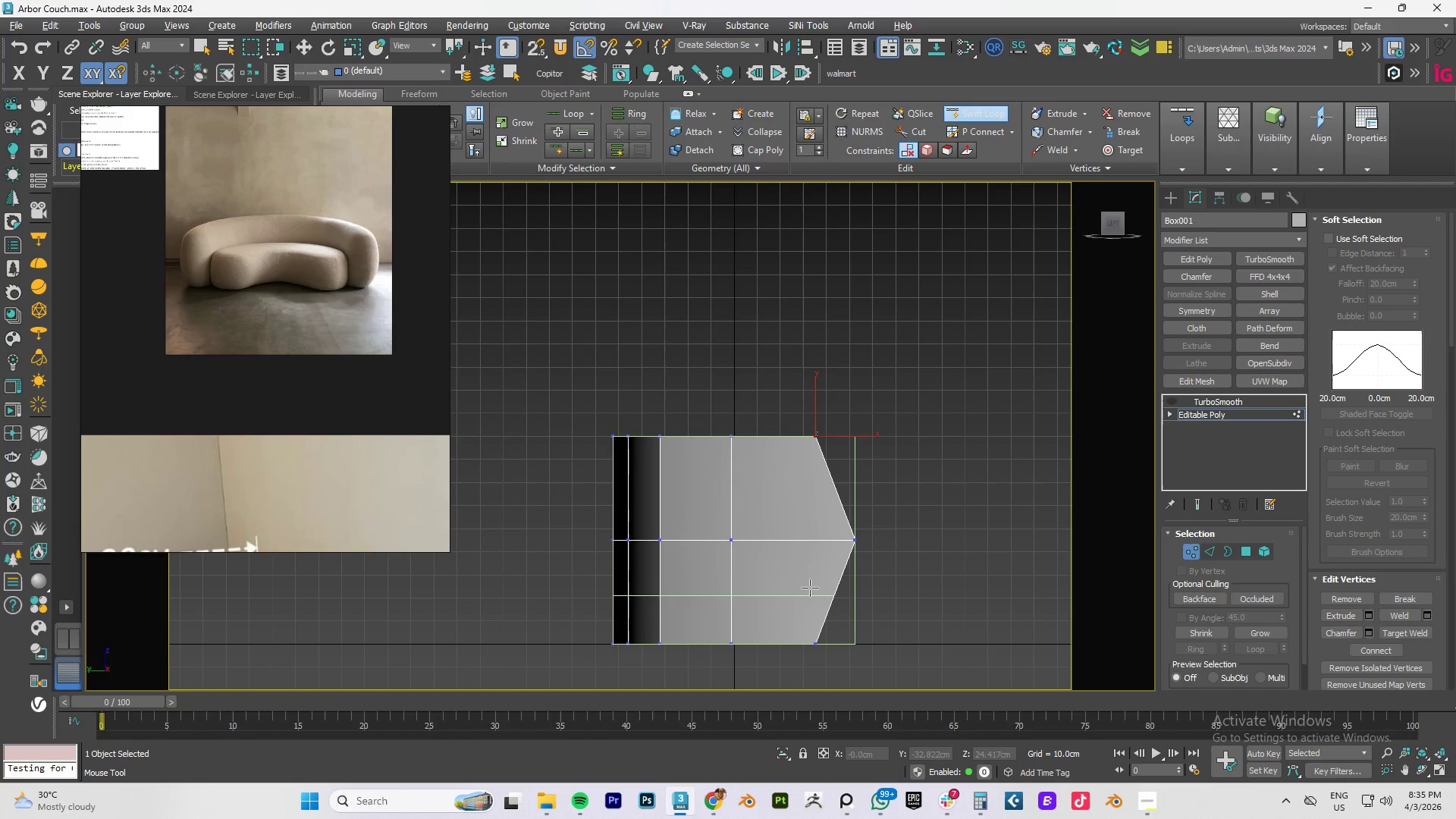 
left_click([811, 588])
 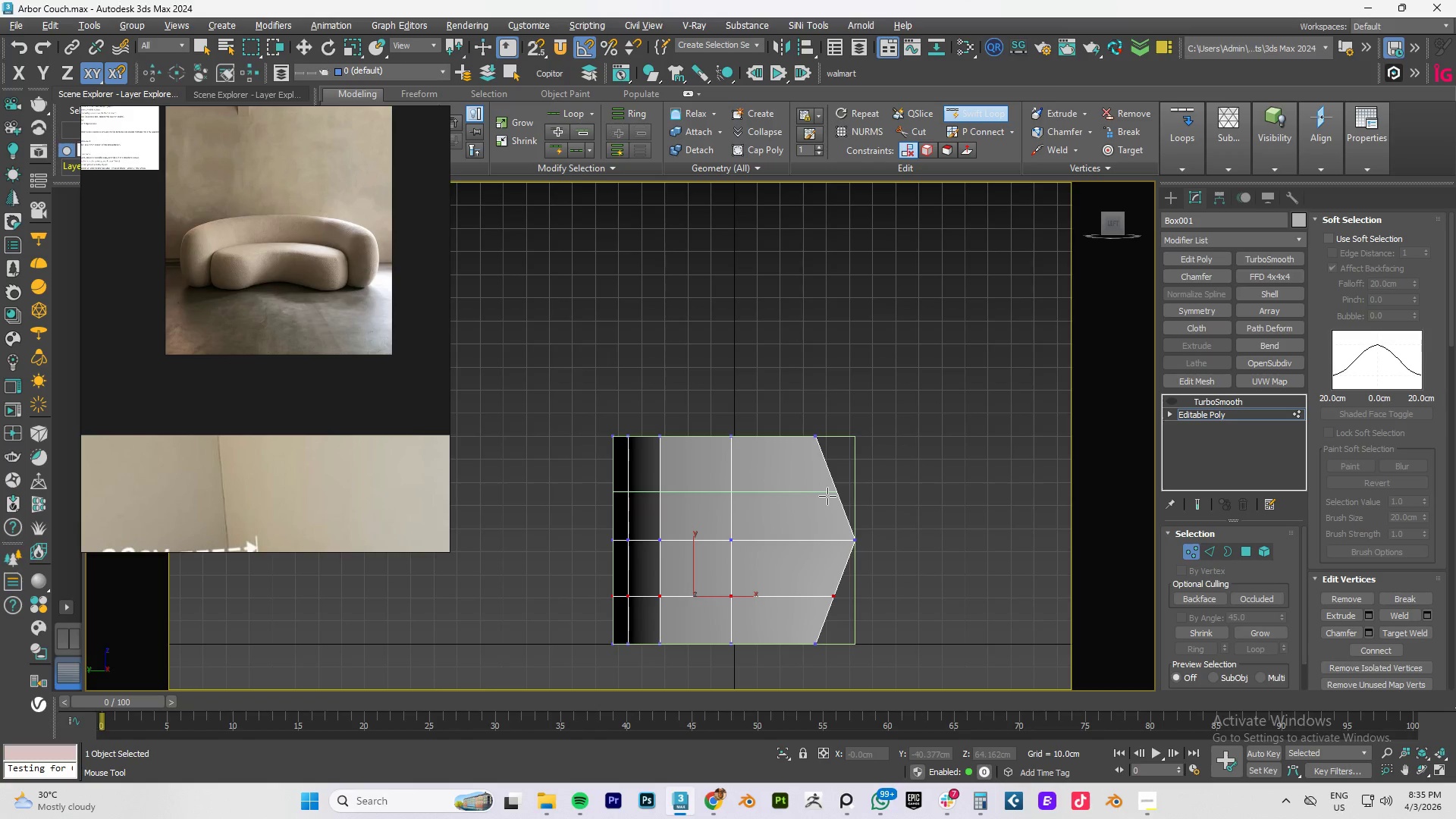 
left_click([827, 491])
 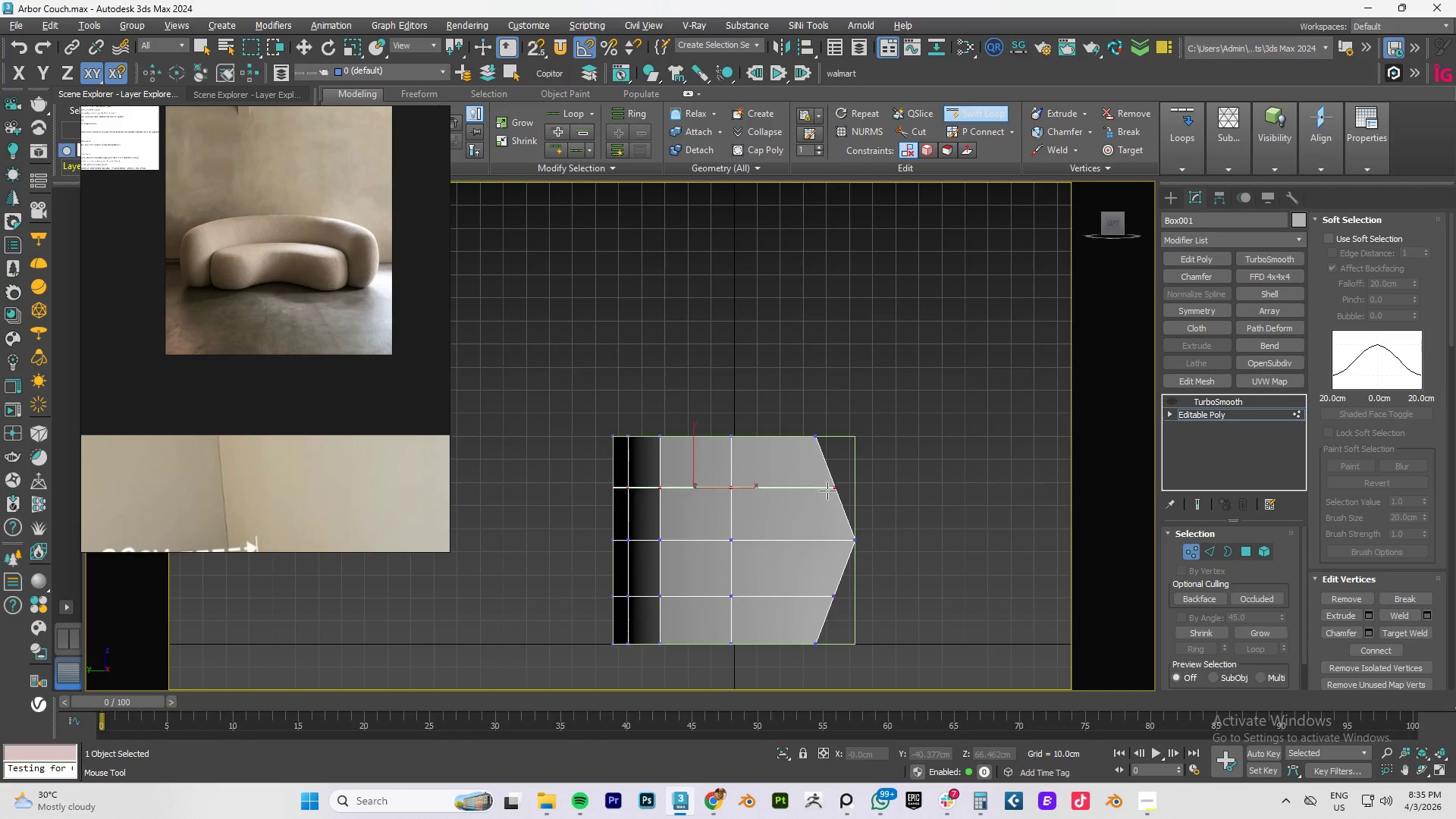 
right_click([827, 491])
 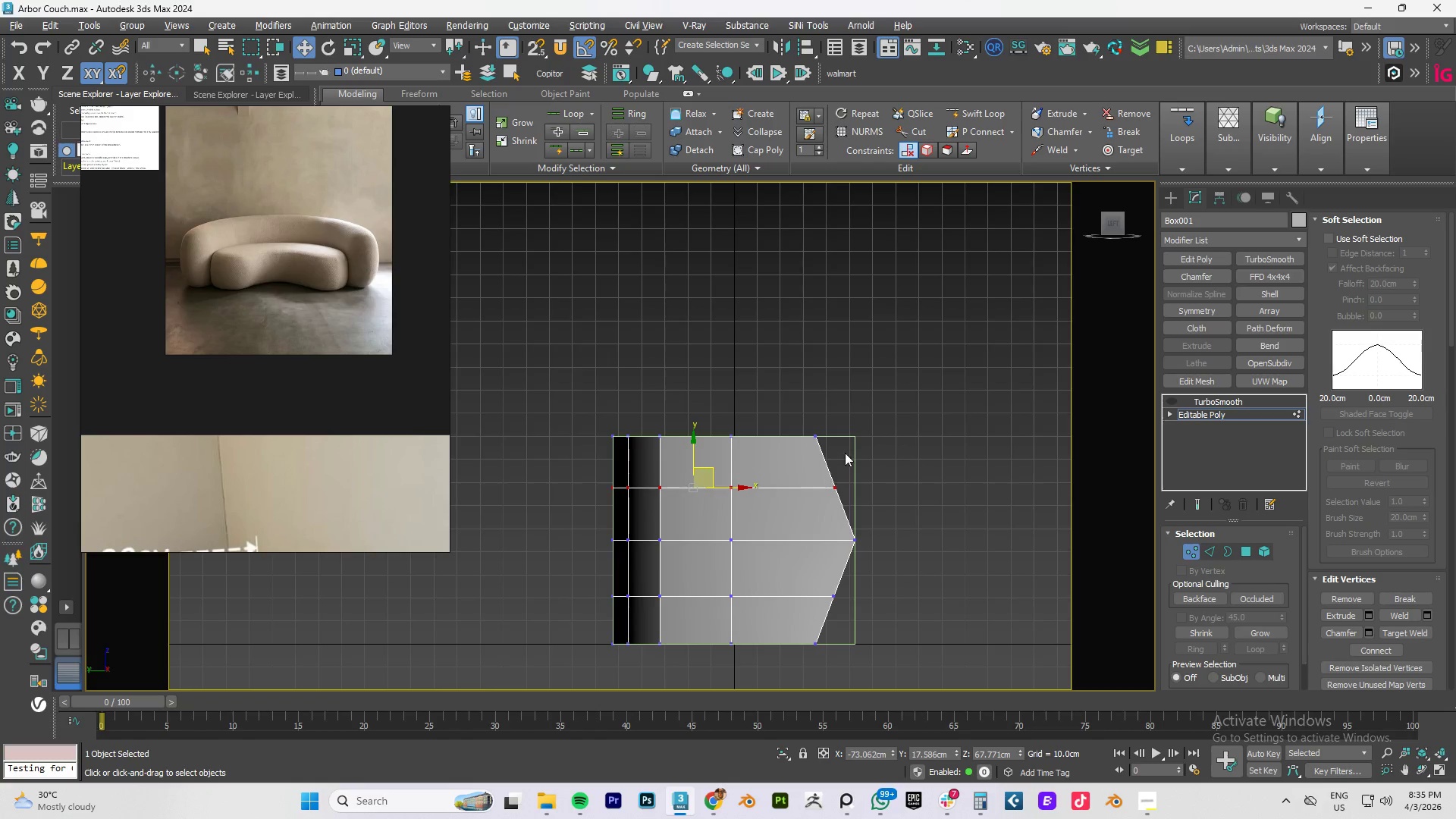 
key(1)
 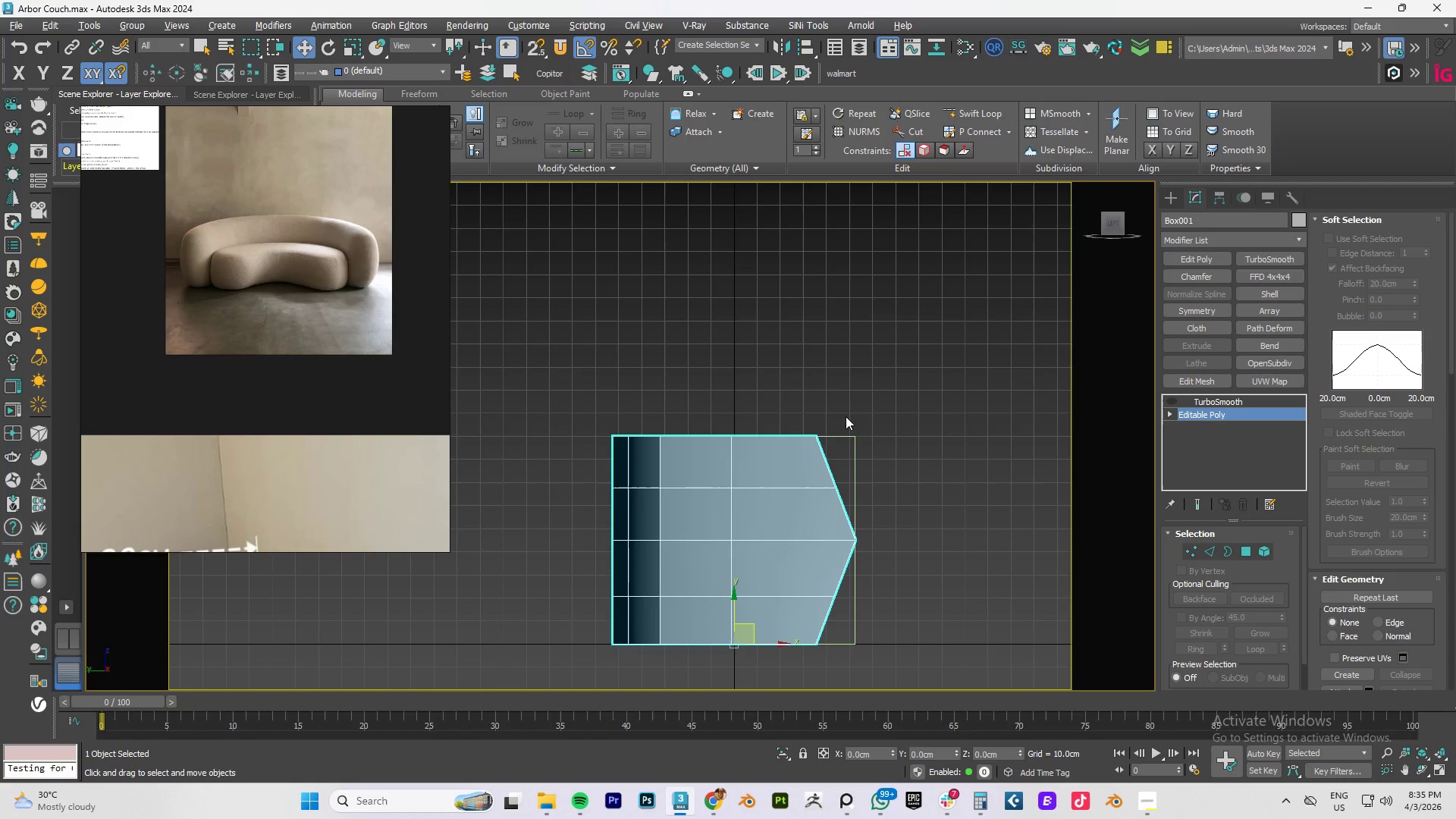 
left_click_drag(start_coordinate=[843, 417], to_coordinate=[813, 454])
 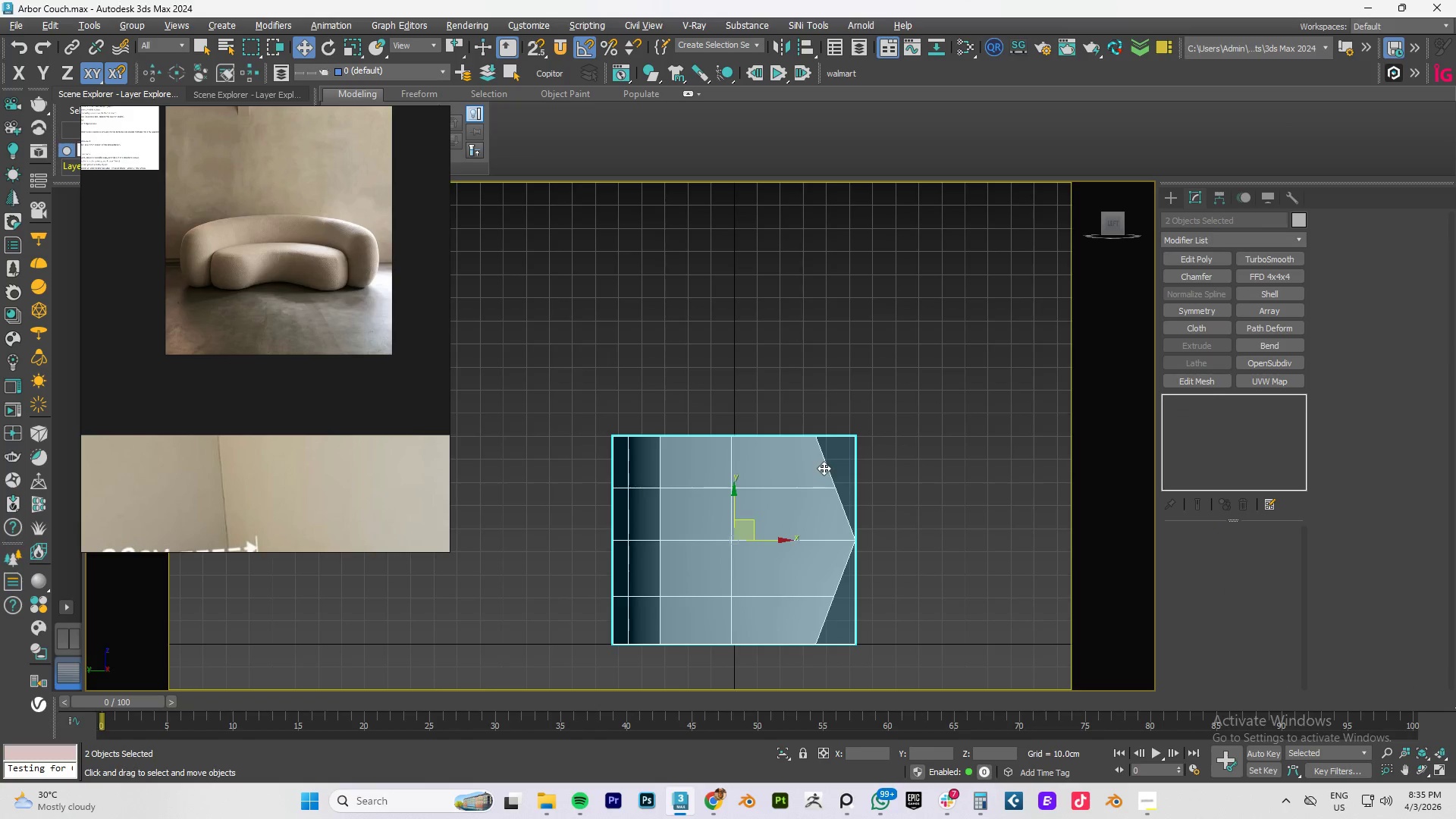 
left_click([824, 468])
 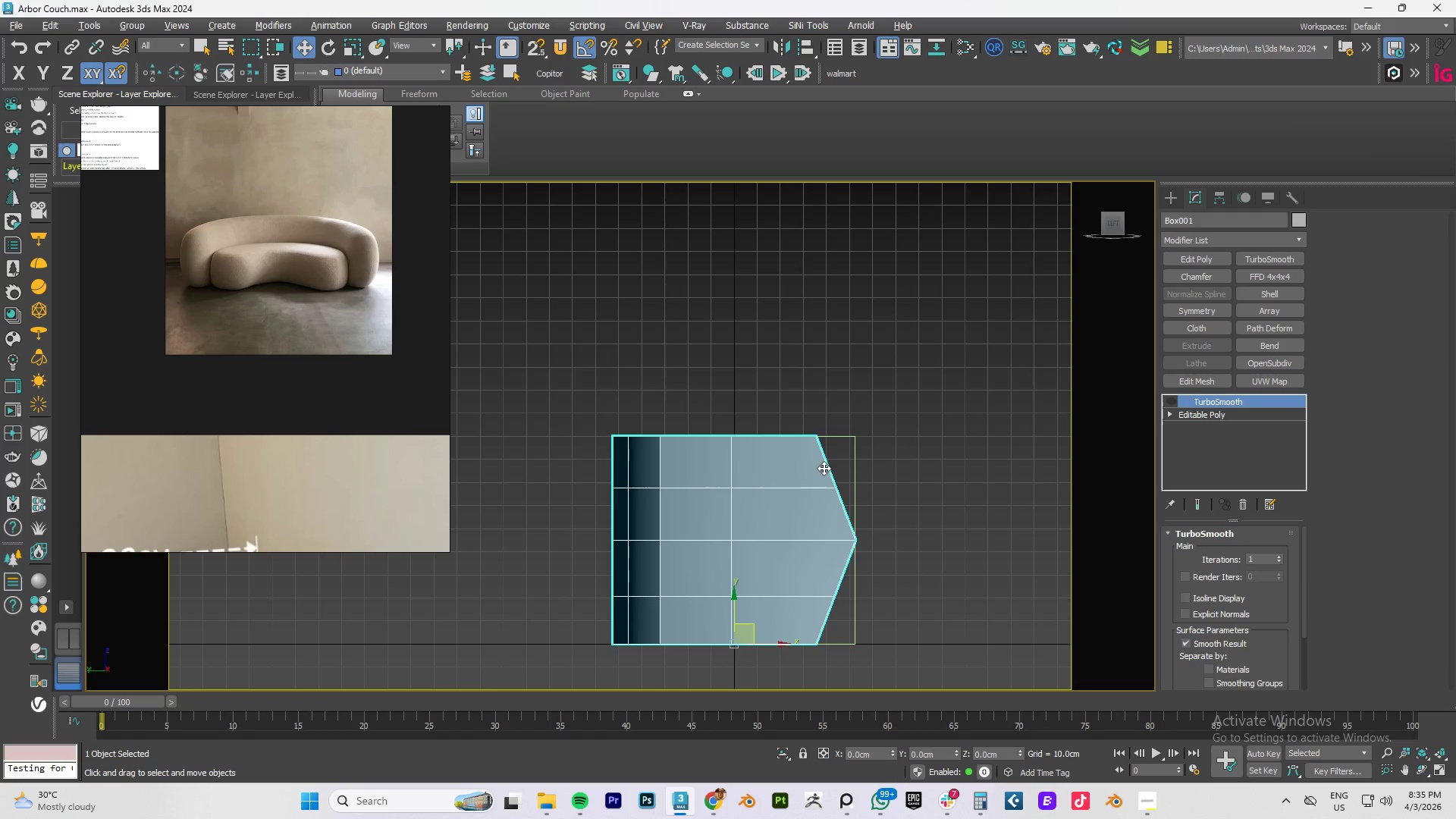 
key(1)
 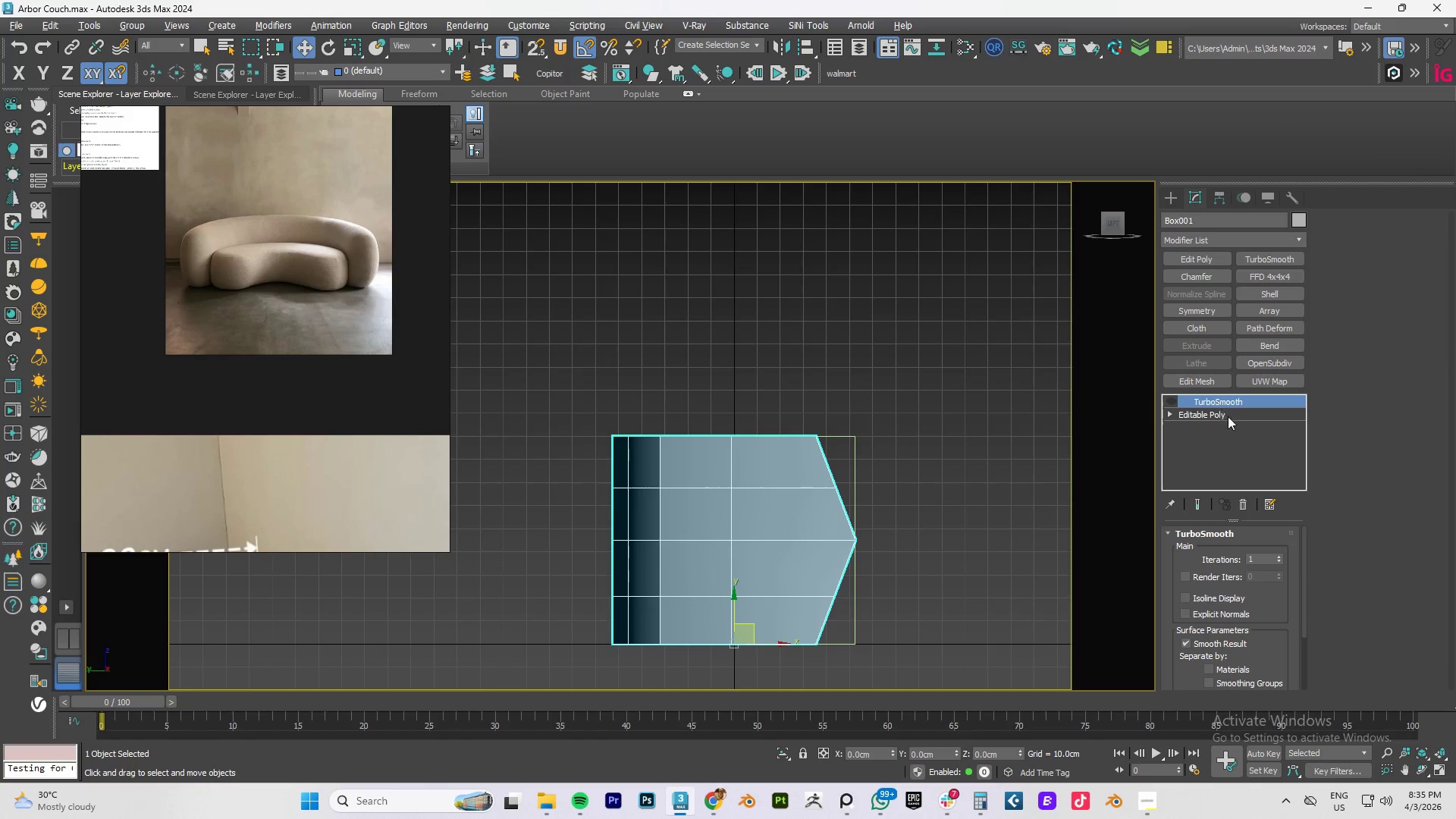 
left_click([1248, 505])
 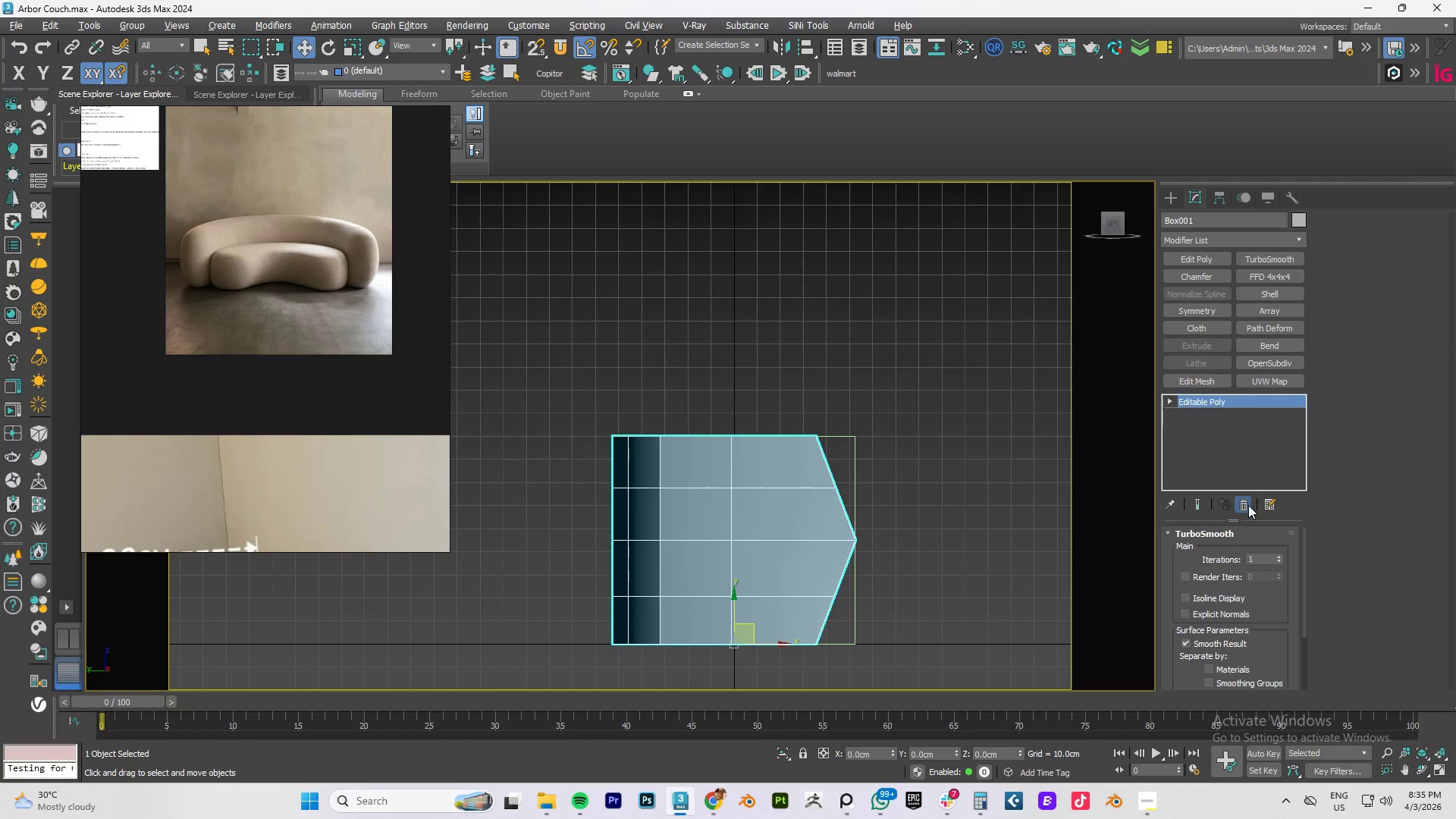 
key(1)
 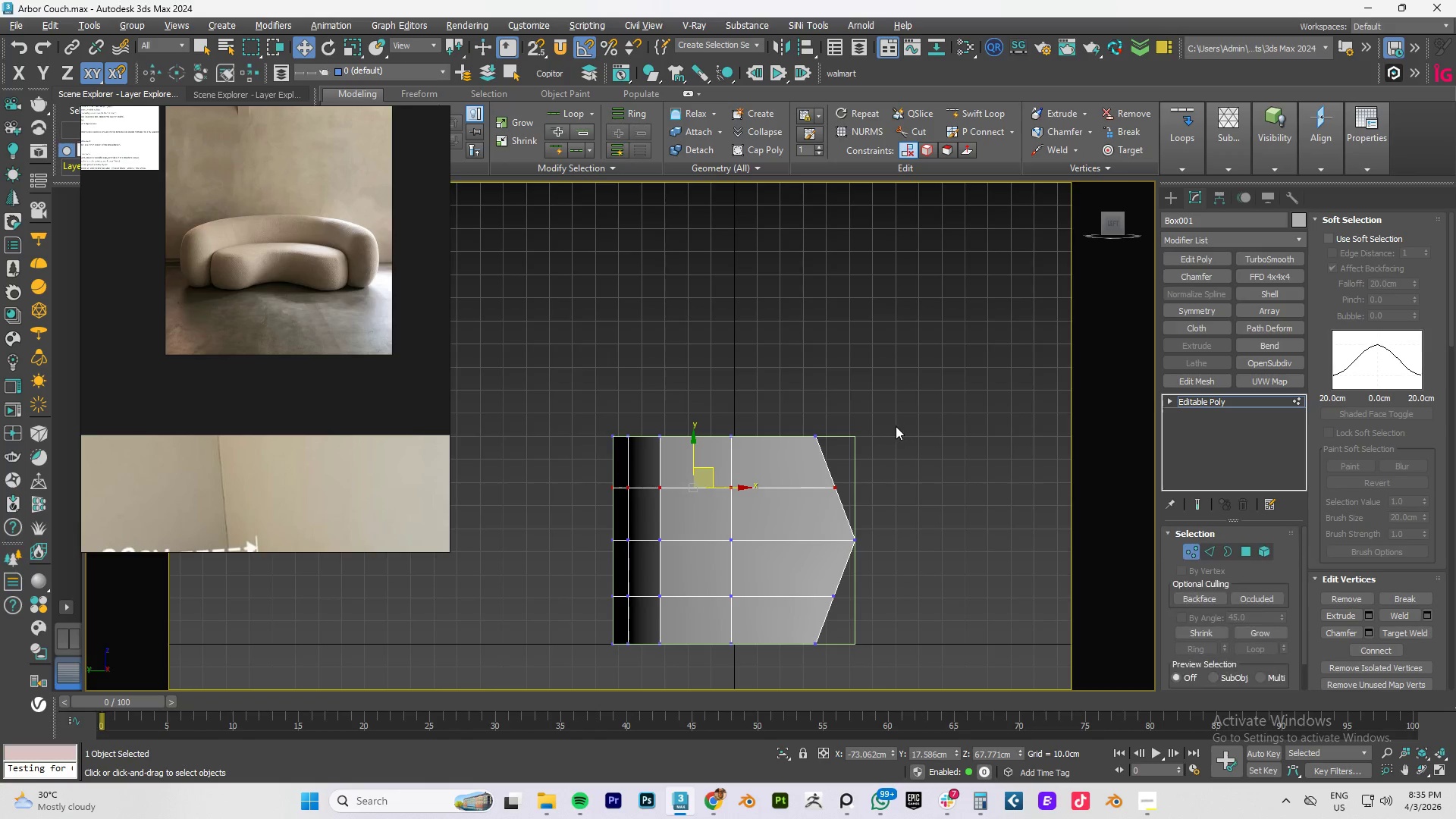 
left_click_drag(start_coordinate=[865, 424], to_coordinate=[807, 449])
 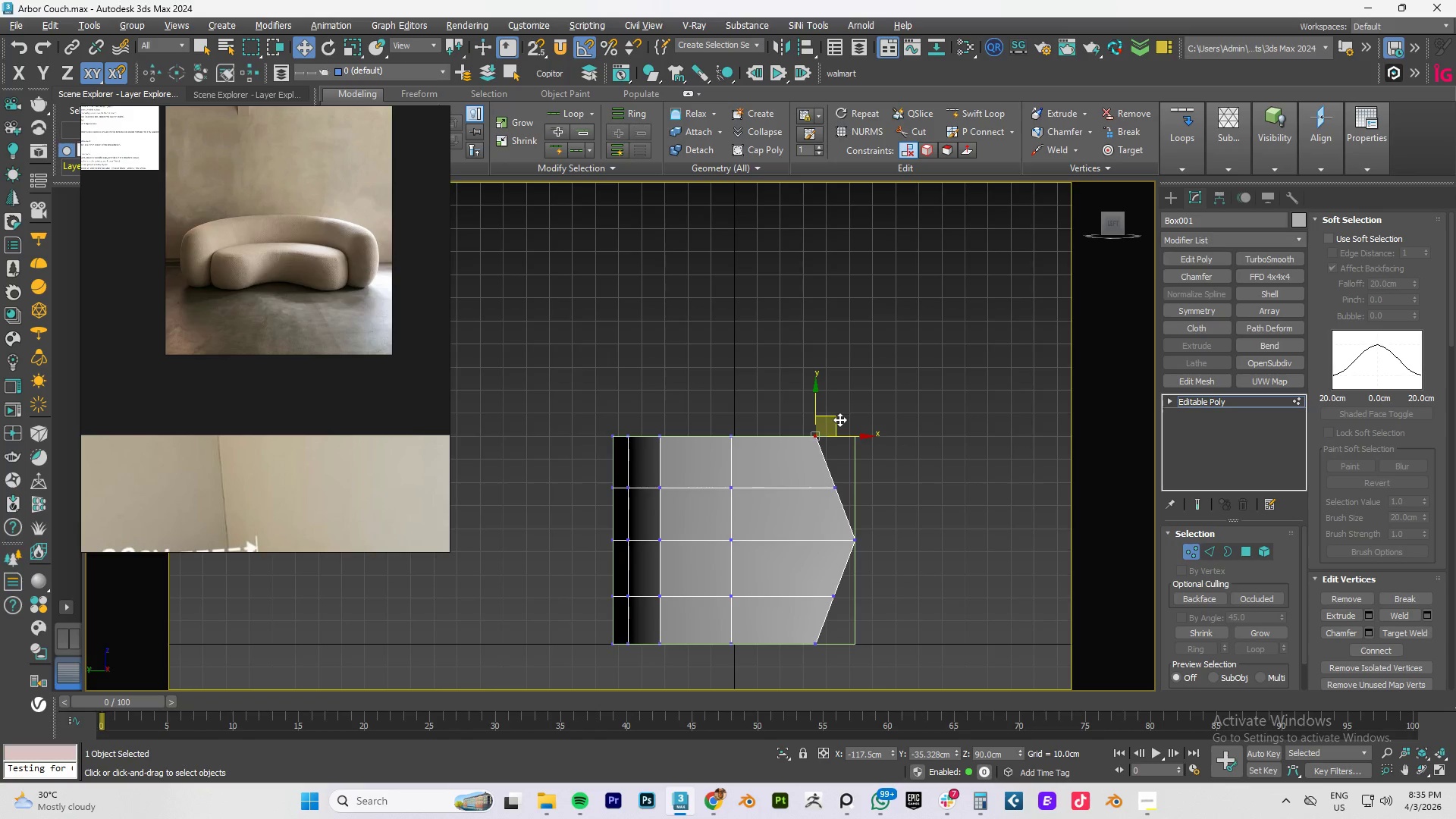 
left_click_drag(start_coordinate=[838, 419], to_coordinate=[819, 435])
 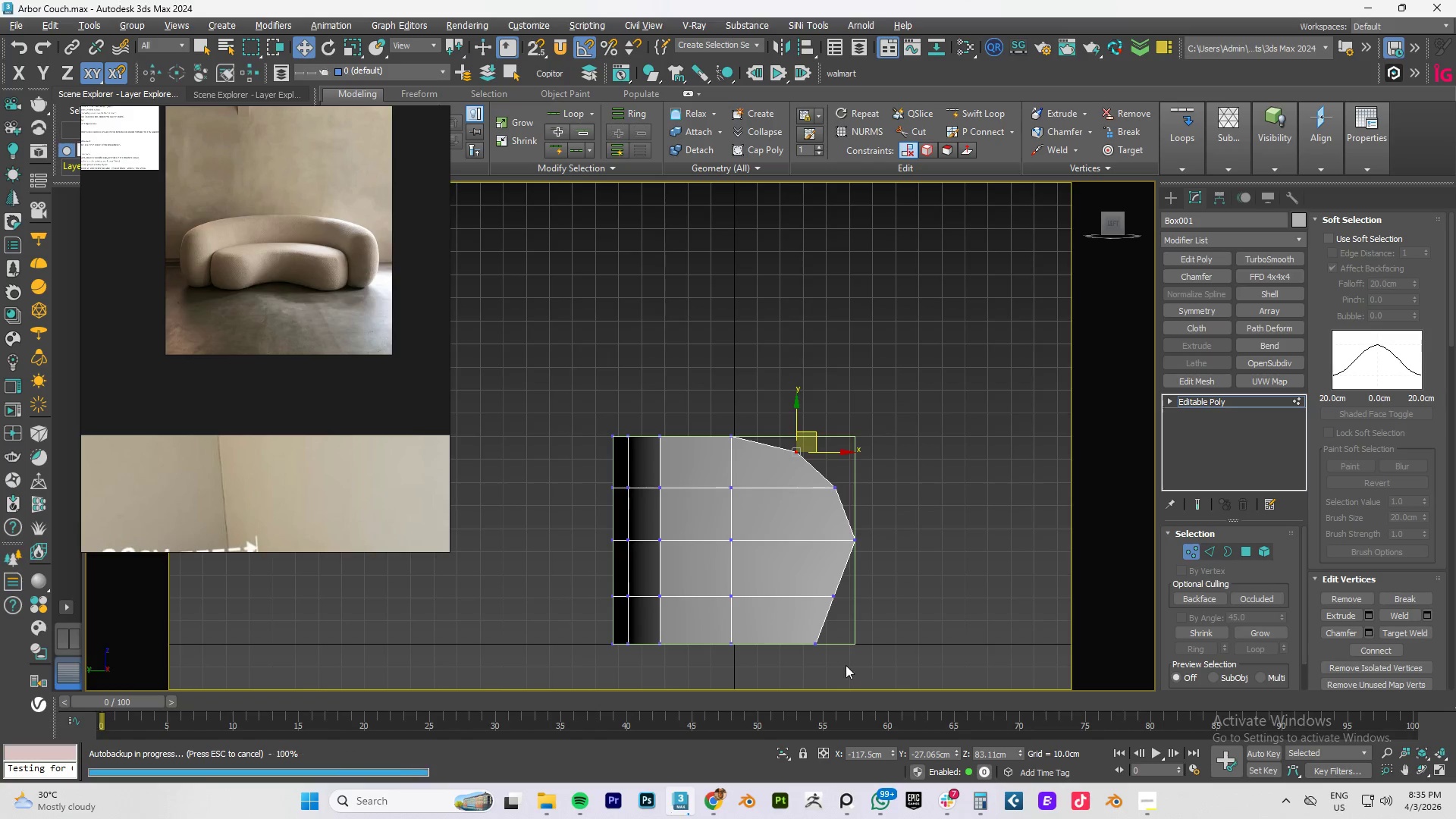 
left_click_drag(start_coordinate=[857, 664], to_coordinate=[789, 624])
 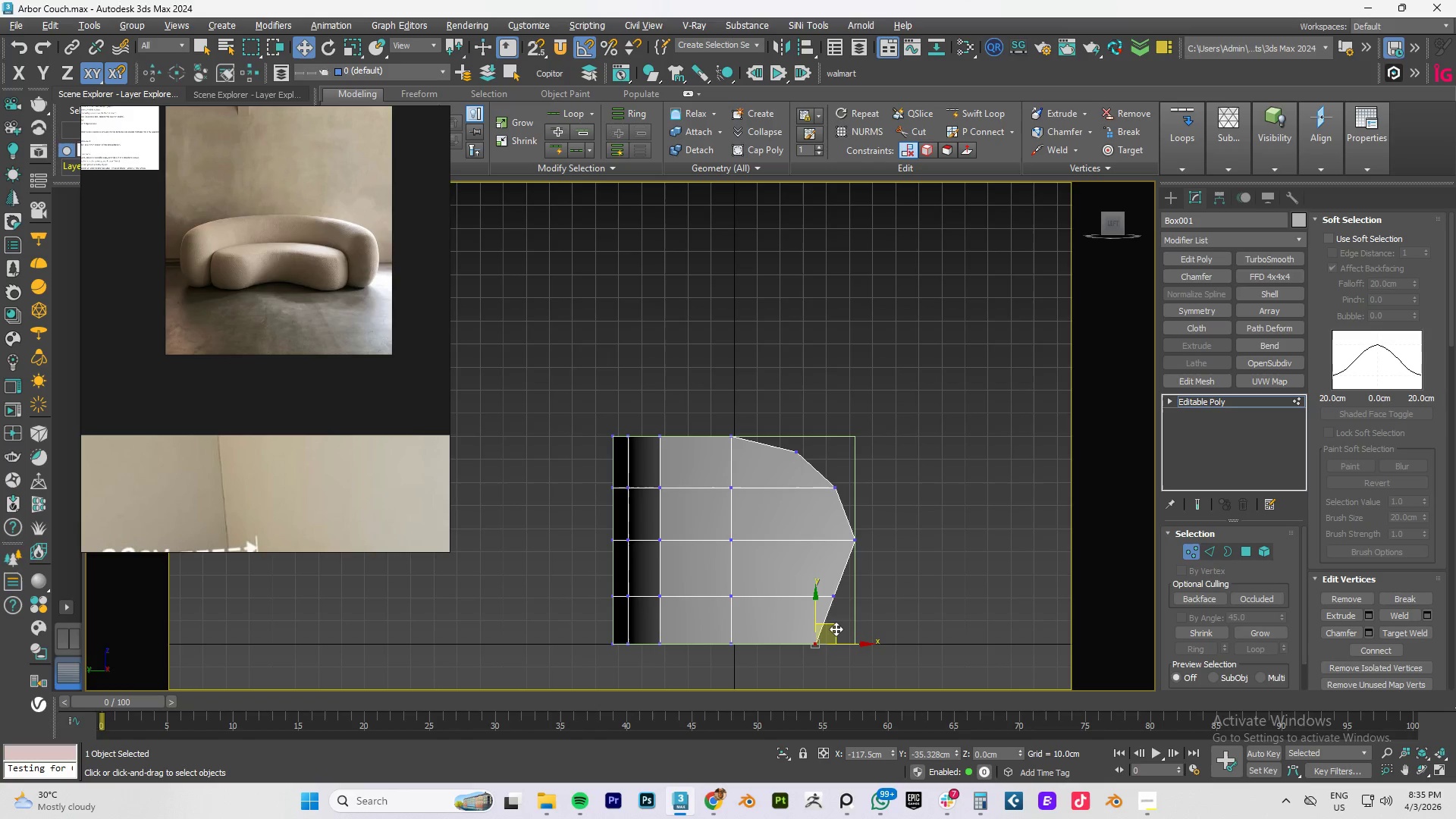 
left_click_drag(start_coordinate=[836, 629], to_coordinate=[816, 613])
 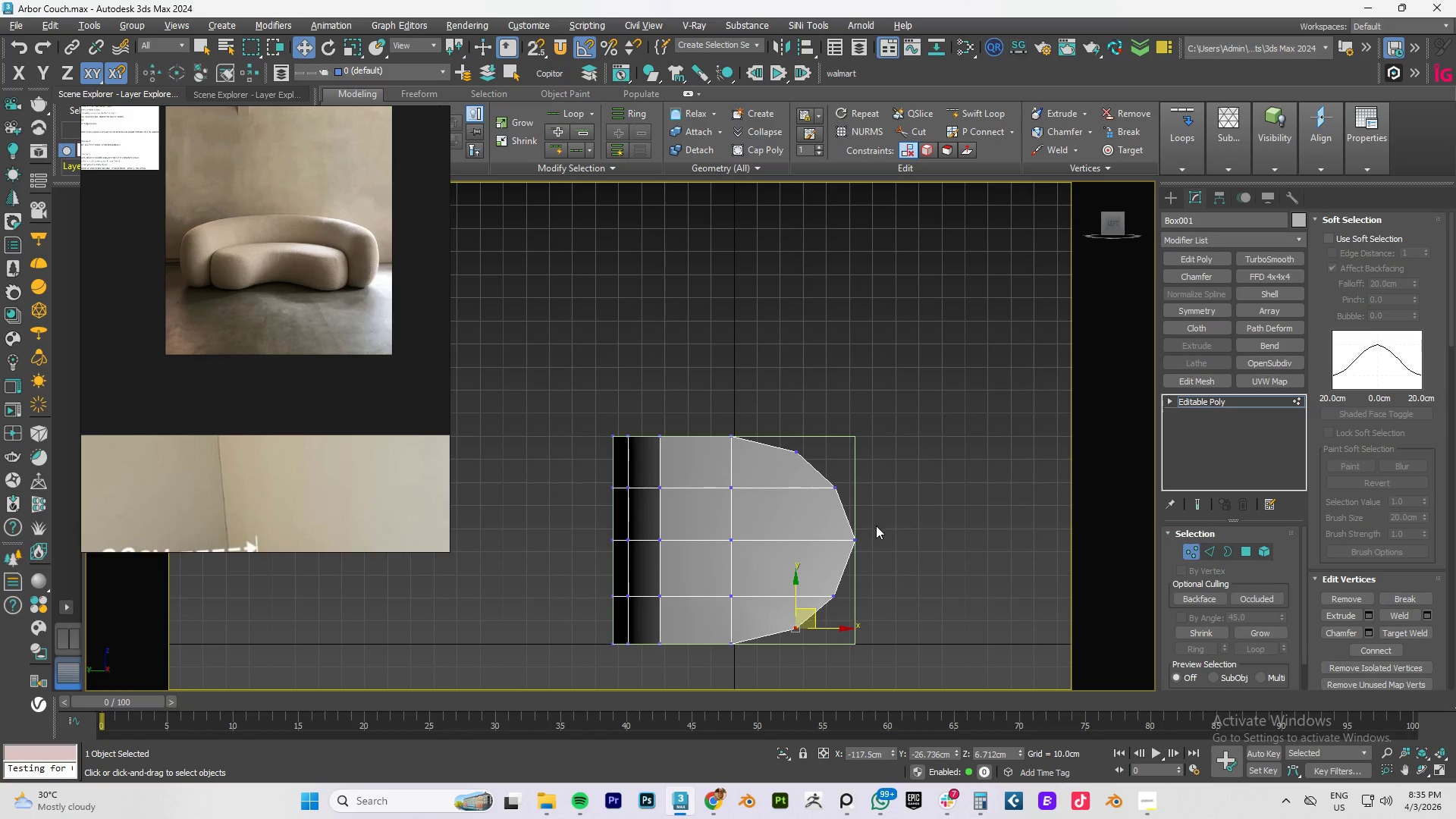 
key(Alt+C)
 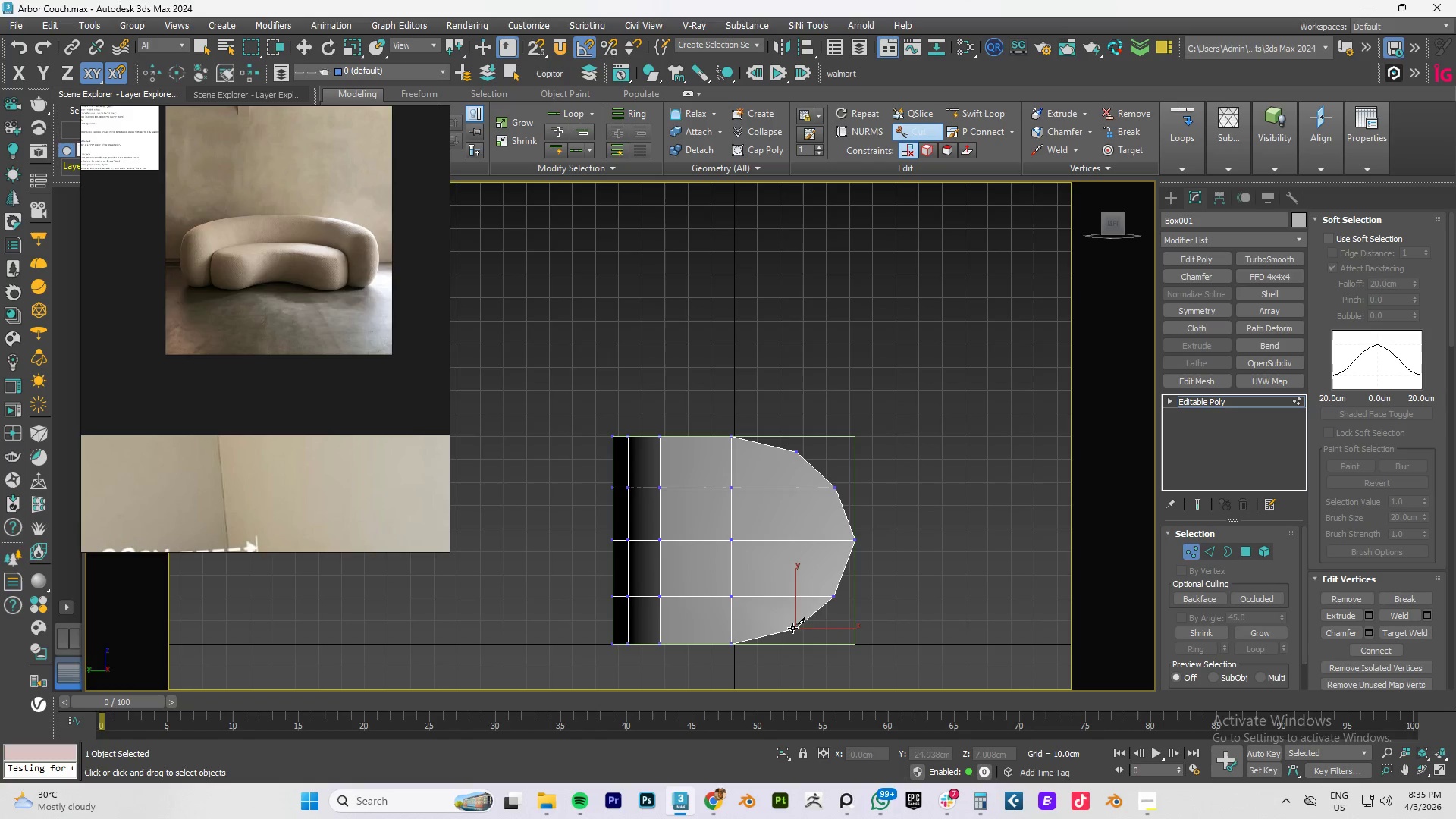 
left_click([795, 628])
 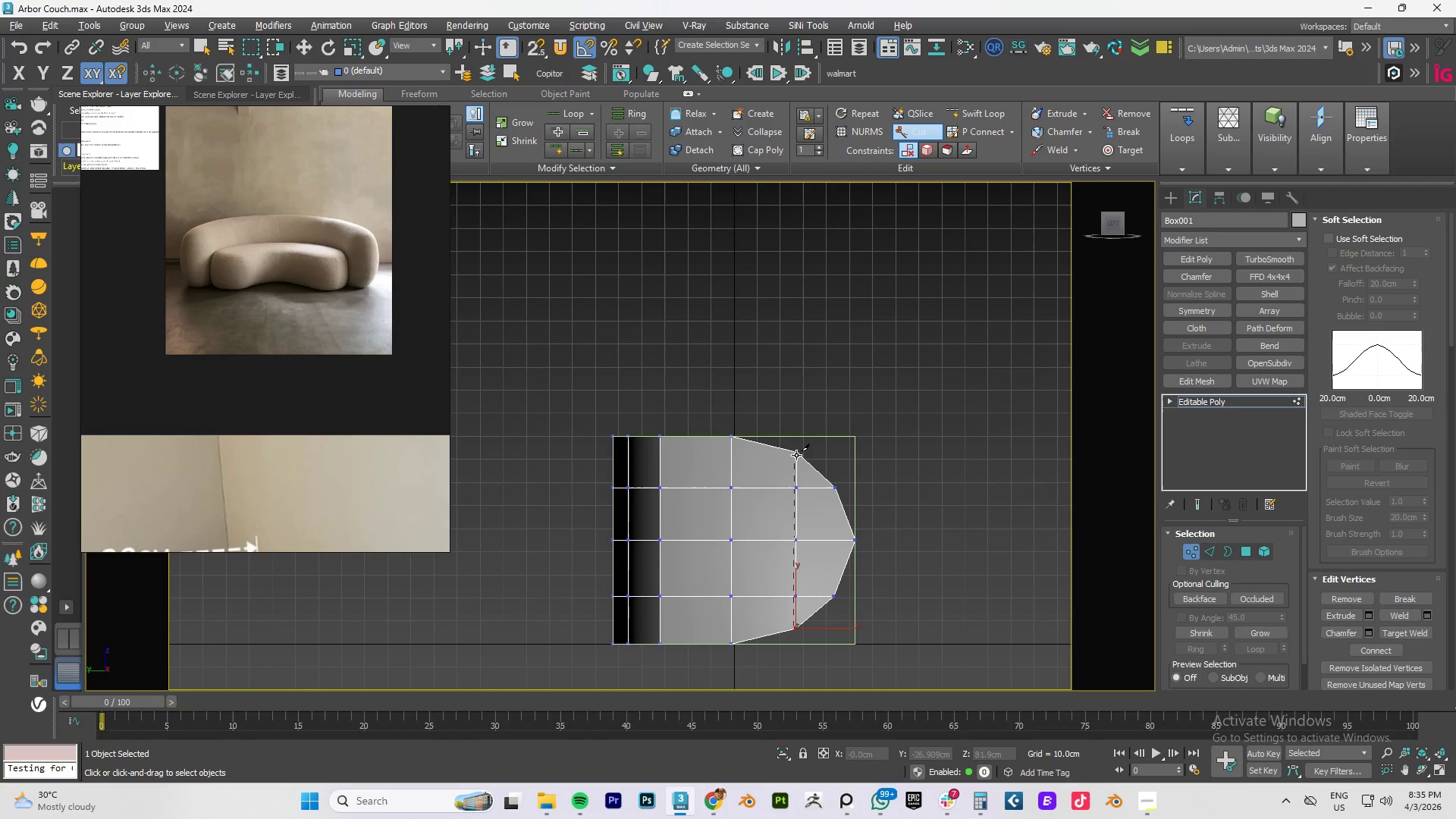 
double_click([796, 455])
 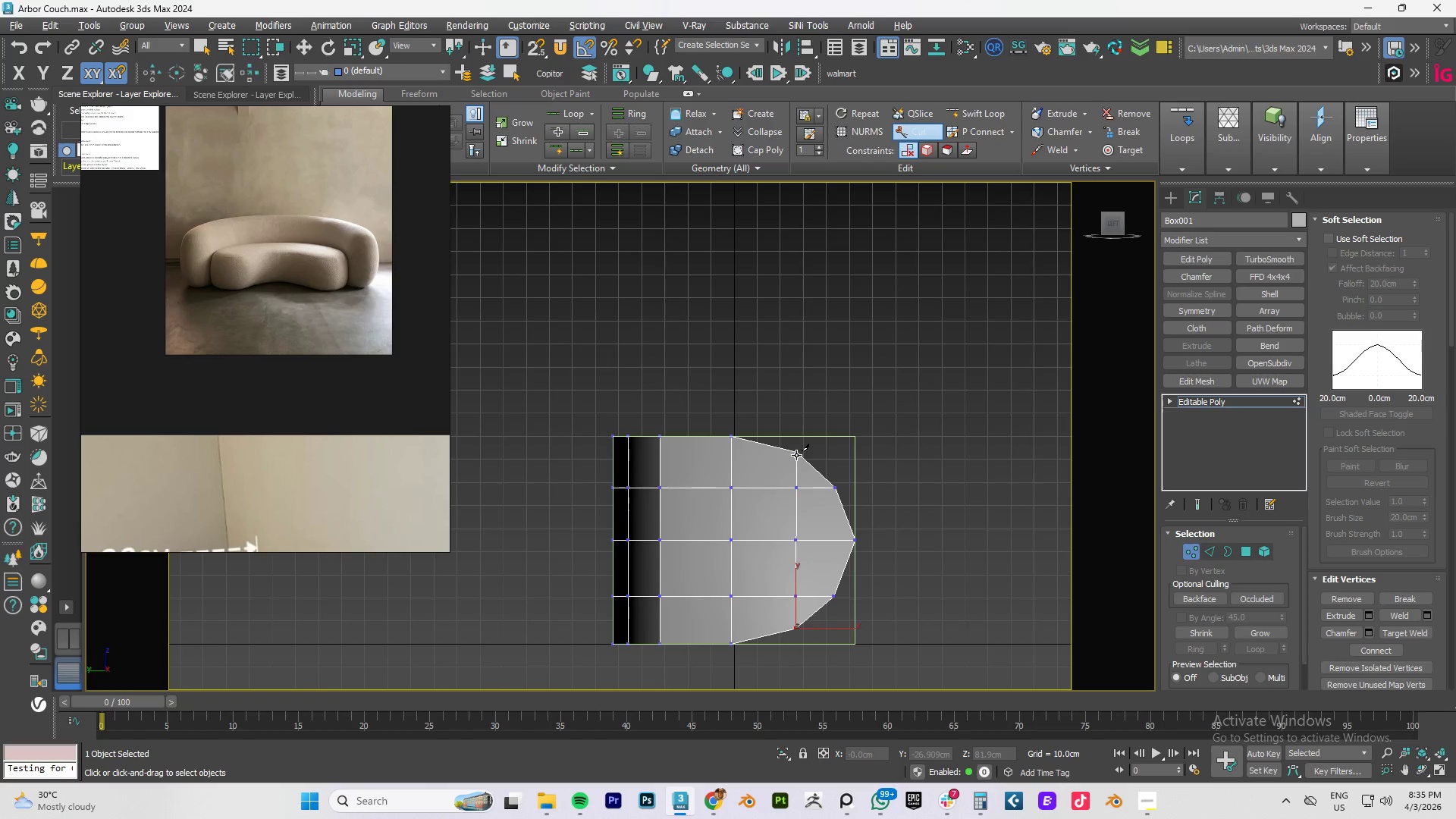 
right_click([796, 455])
 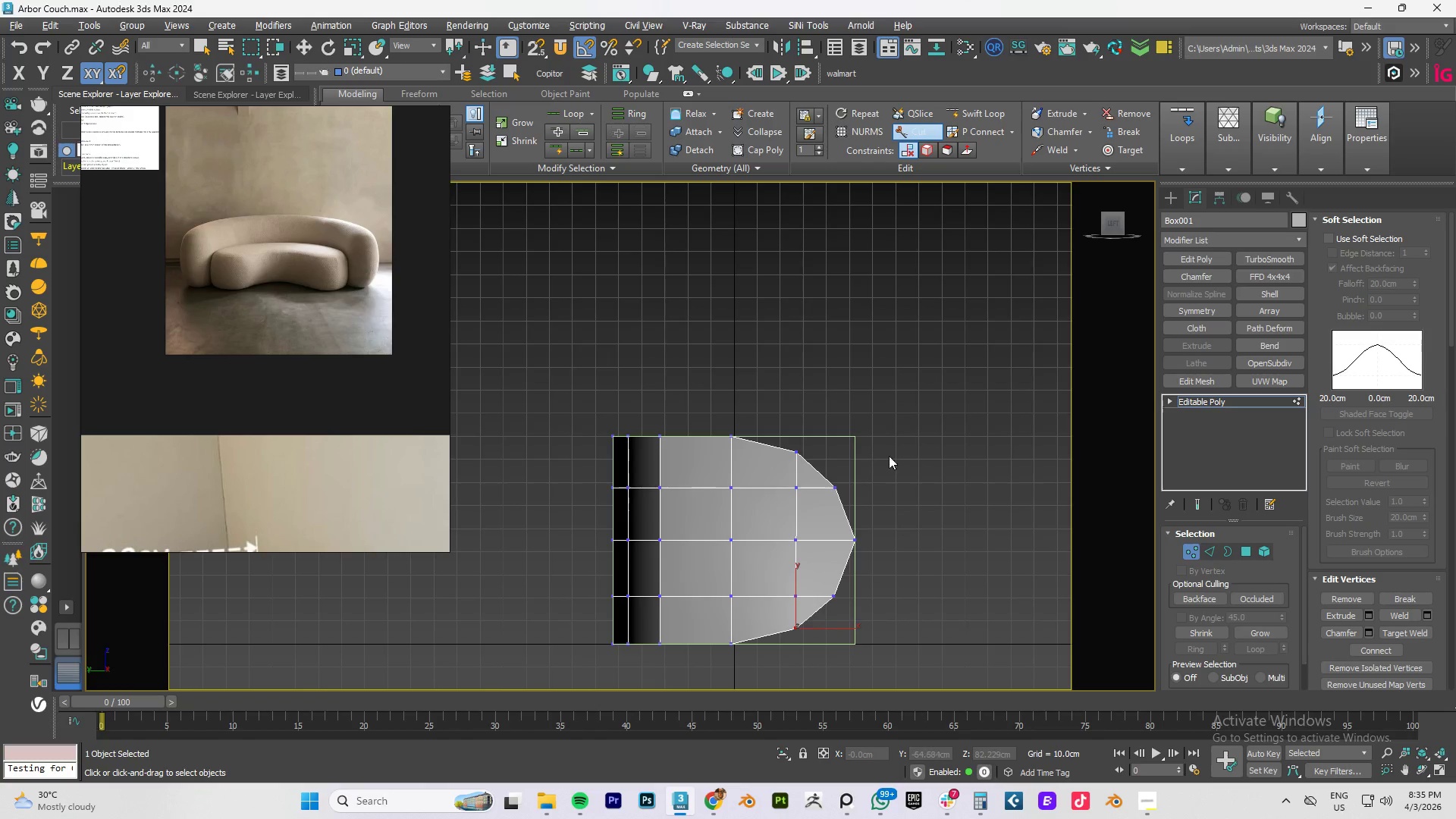 
right_click([923, 462])
 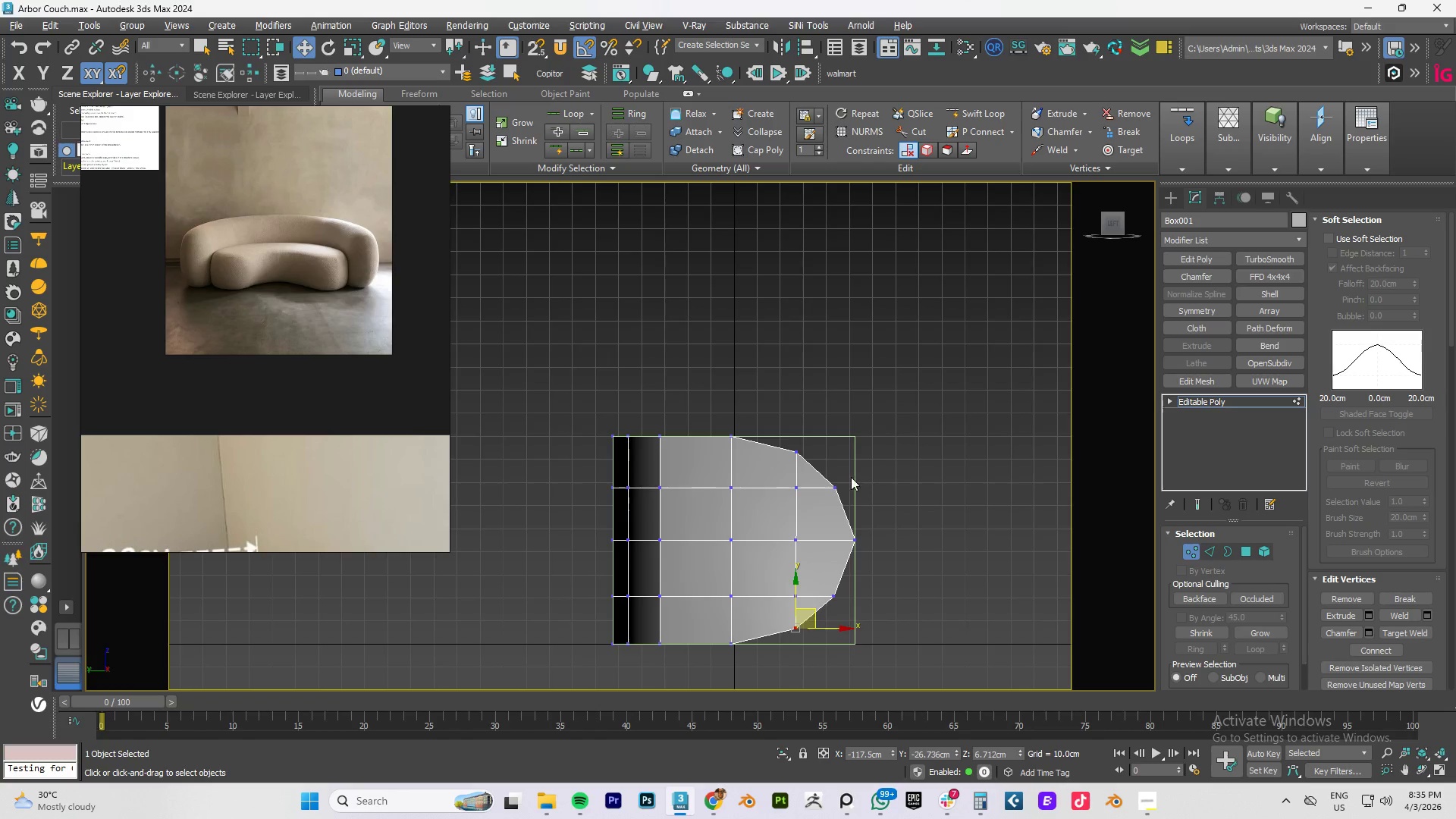 
key(Control+Z)
 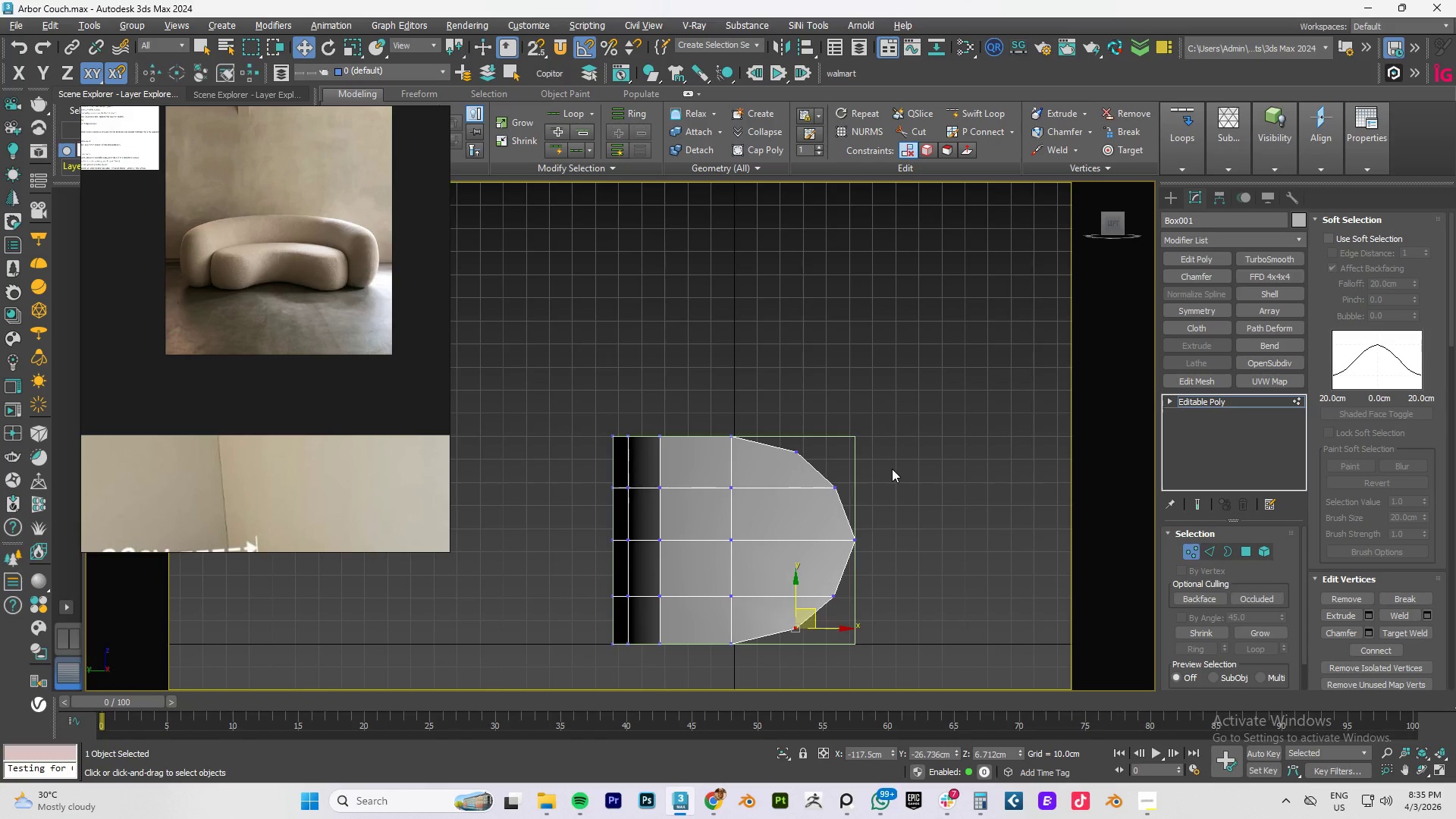 
left_click([1241, 402])
 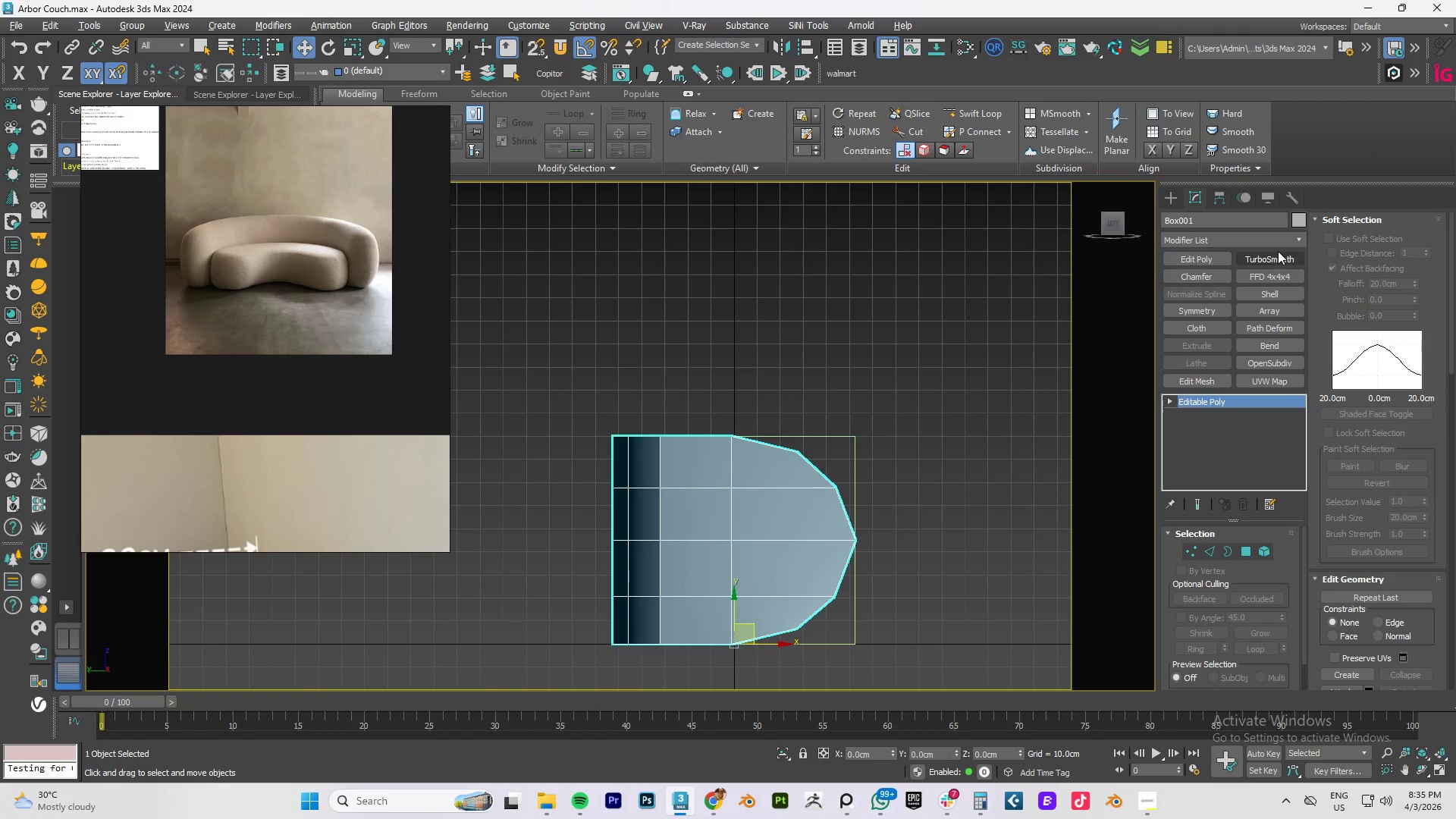 
left_click([1272, 258])
 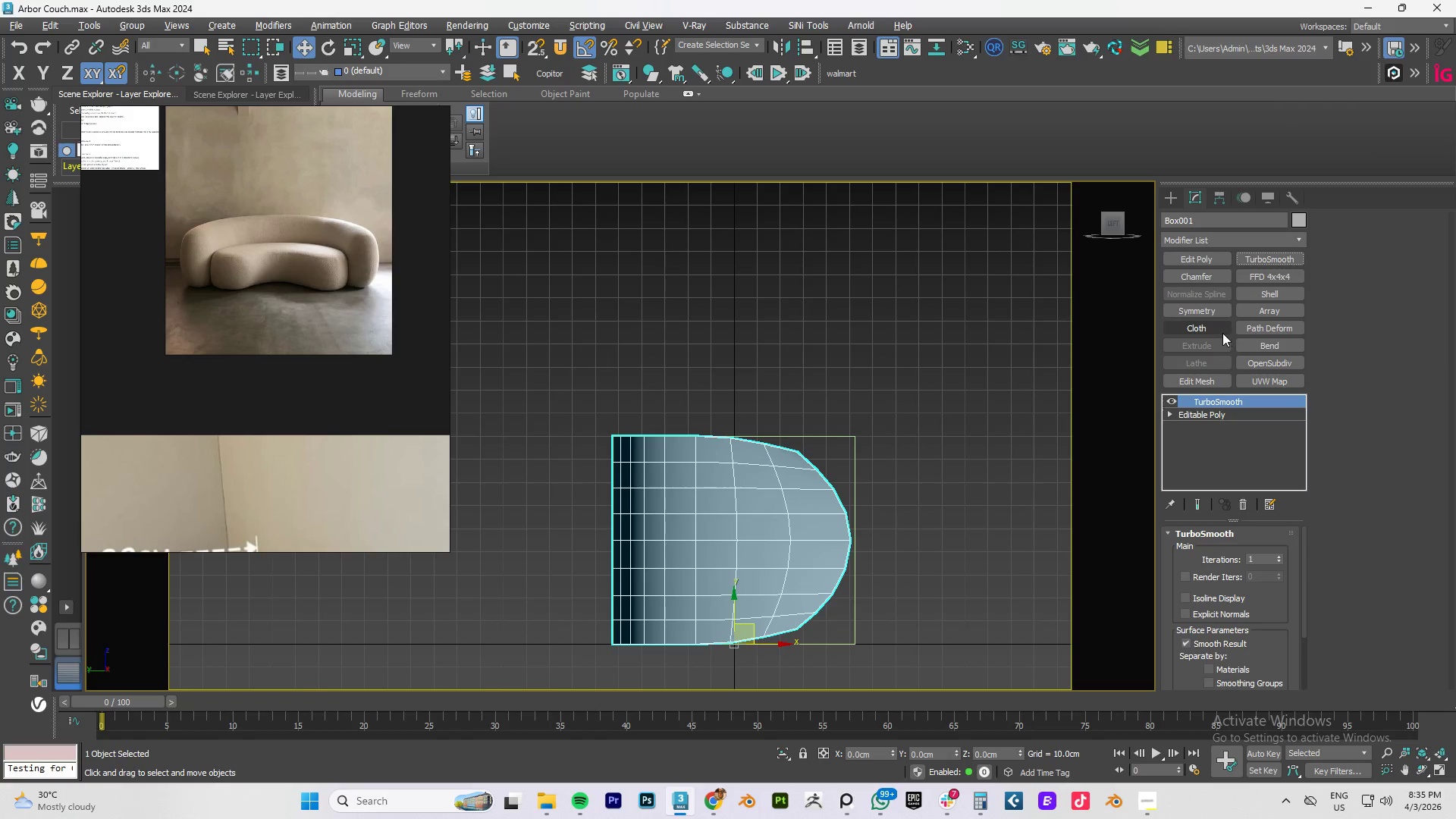 
left_click([1175, 401])
 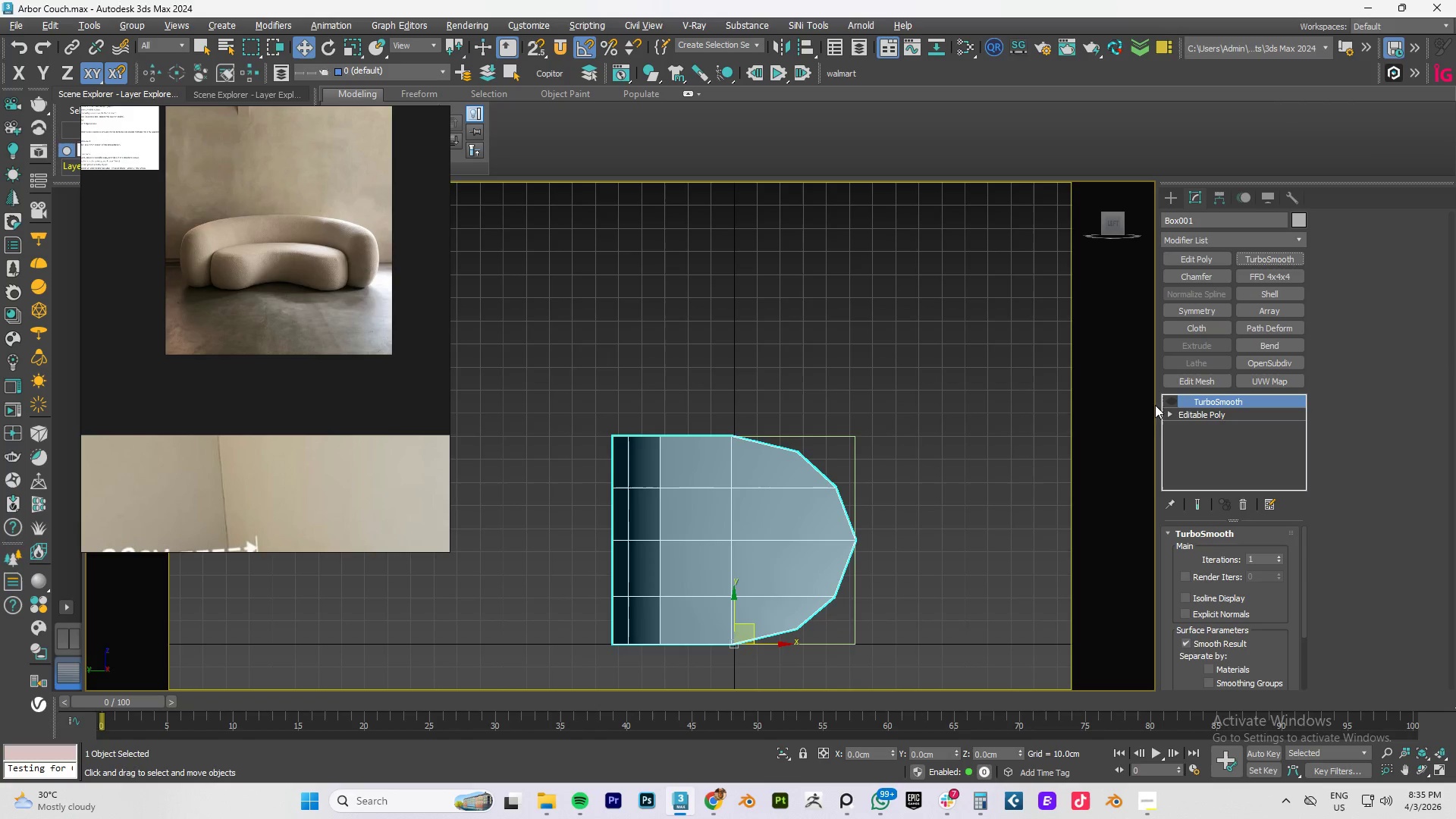 
key(1)
 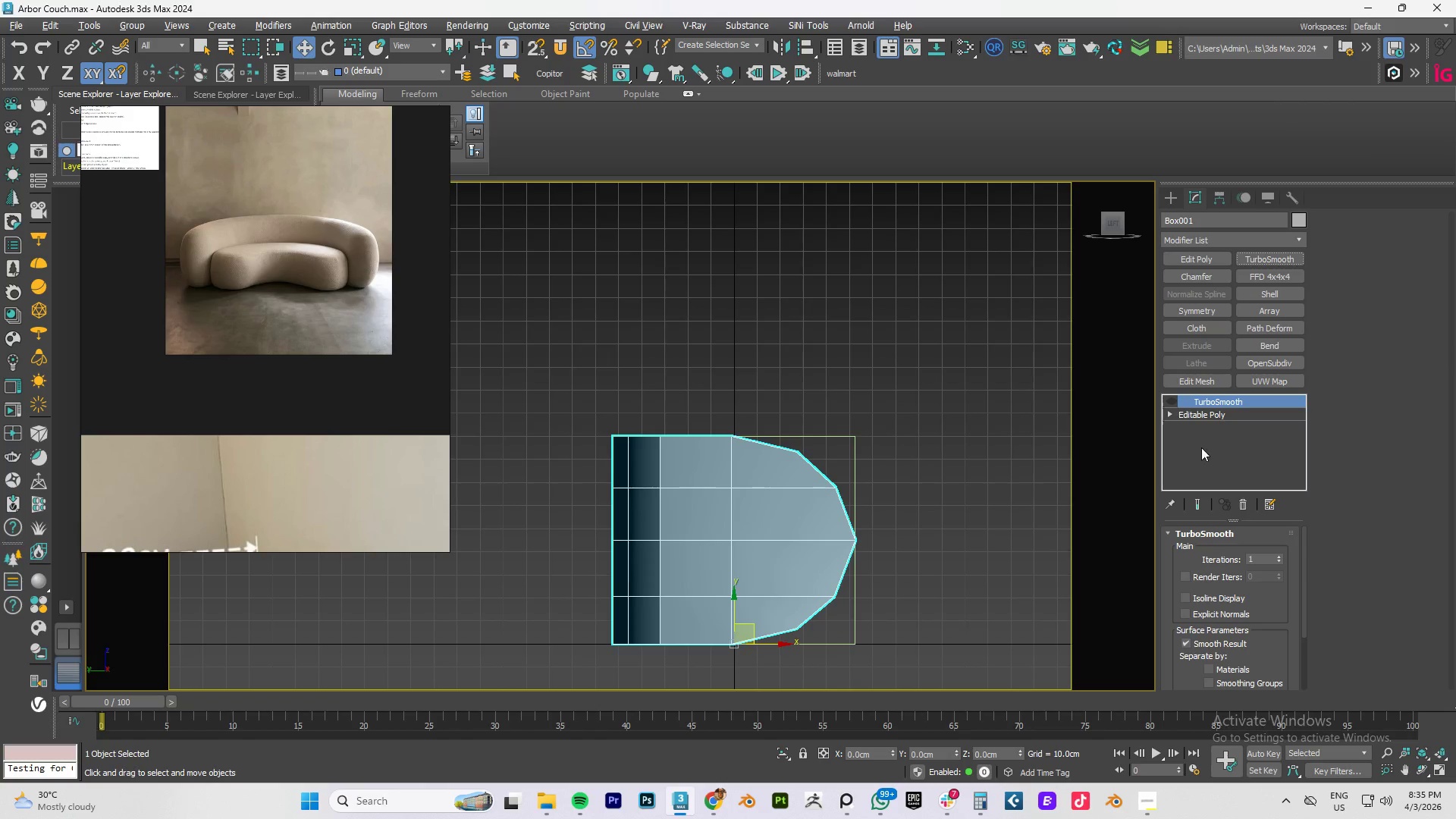 
left_click([1214, 414])
 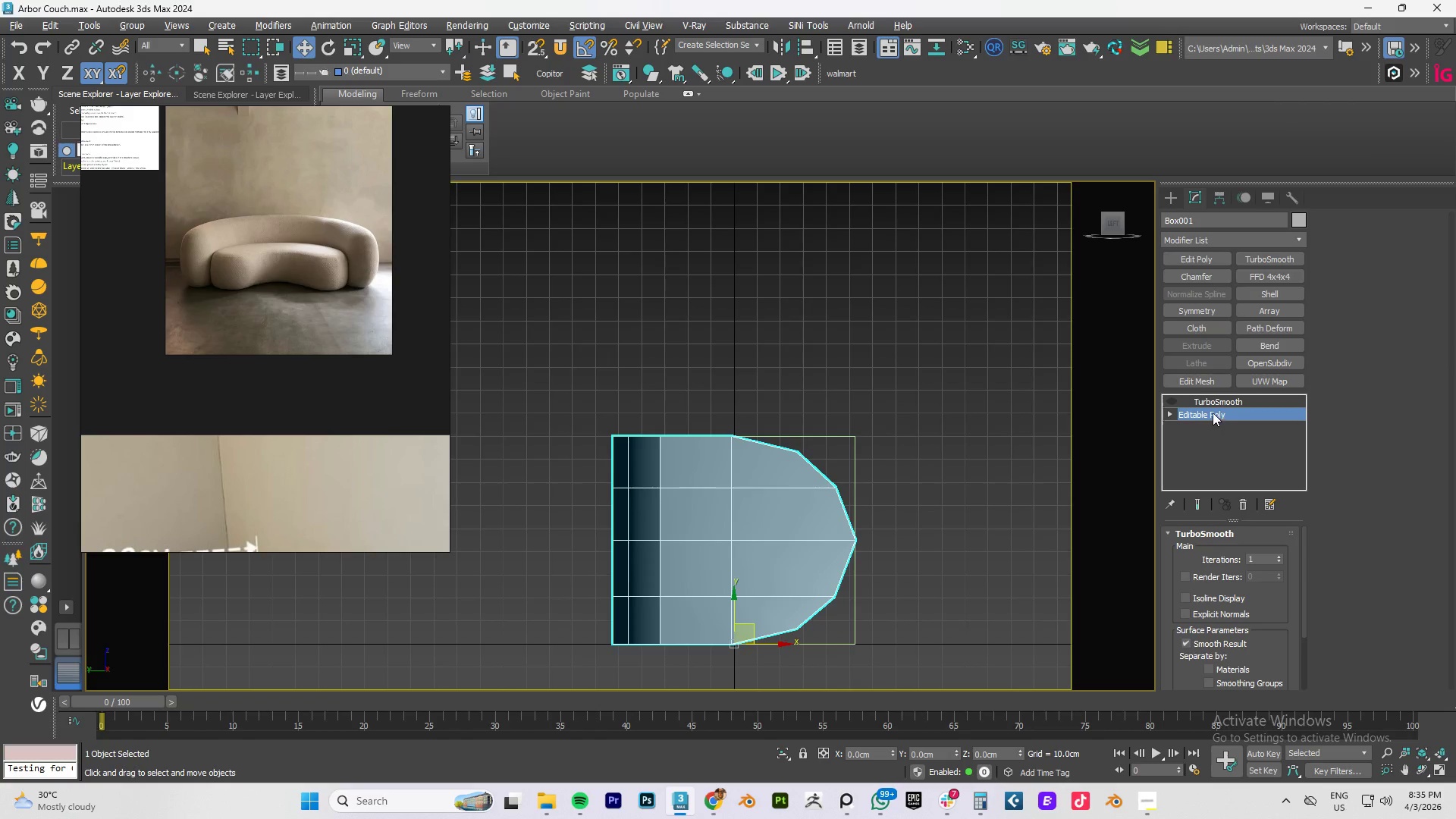 
key(1)
 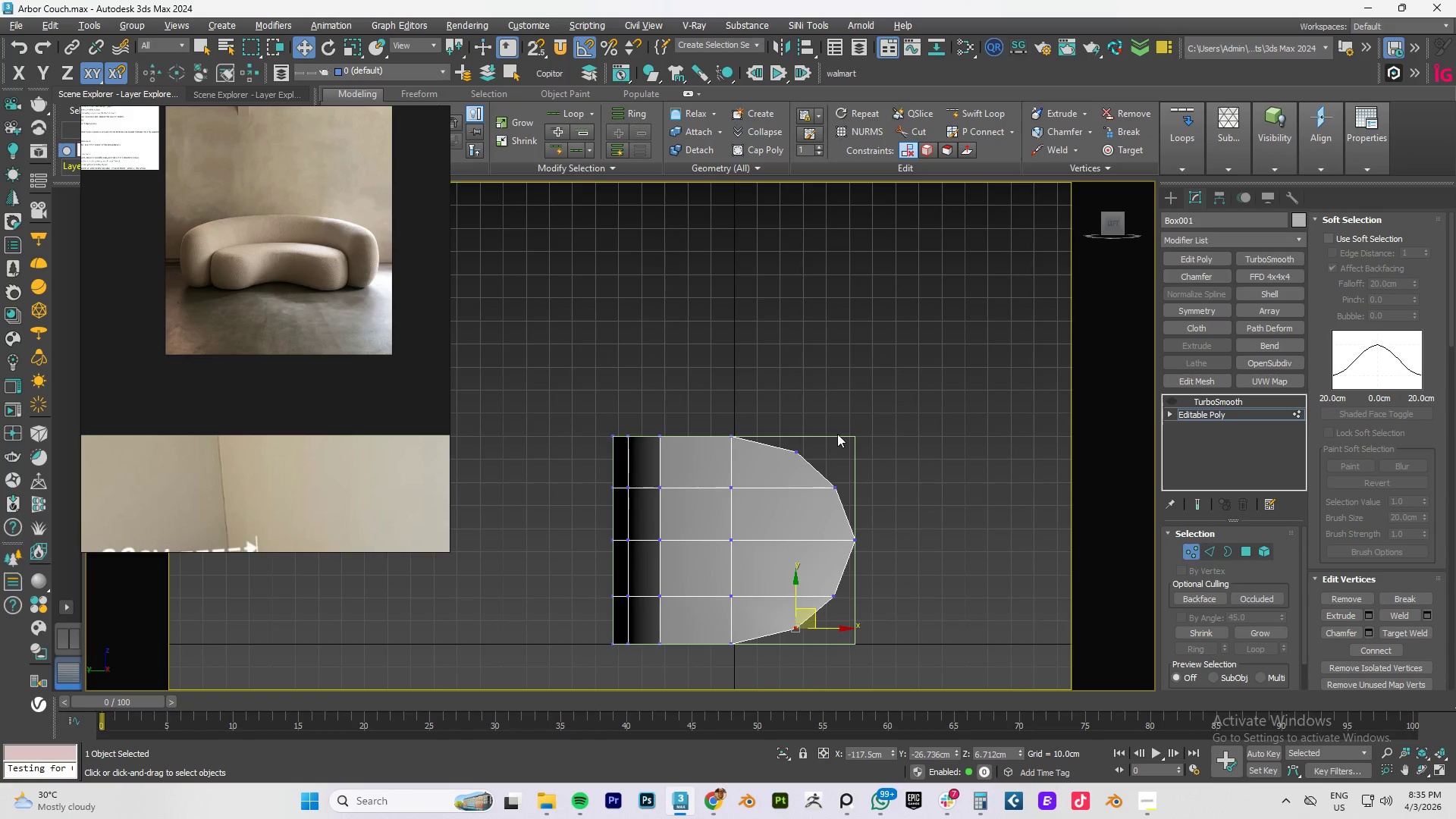 
left_click_drag(start_coordinate=[837, 428], to_coordinate=[785, 461])
 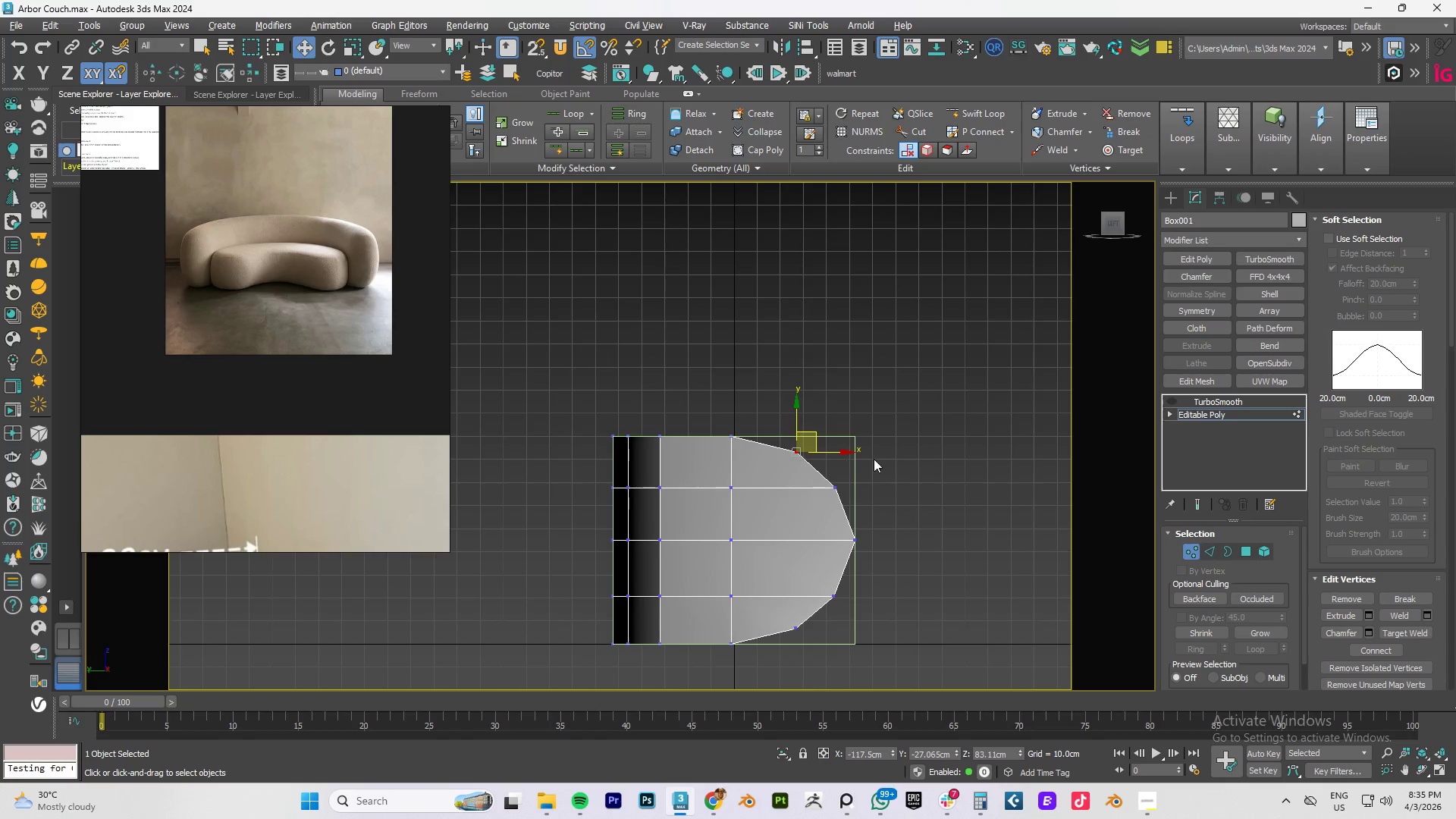 
hold_key(key=ControlLeft, duration=1.16)
left_click_drag(start_coordinate=[839, 645], to_coordinate=[767, 623])
 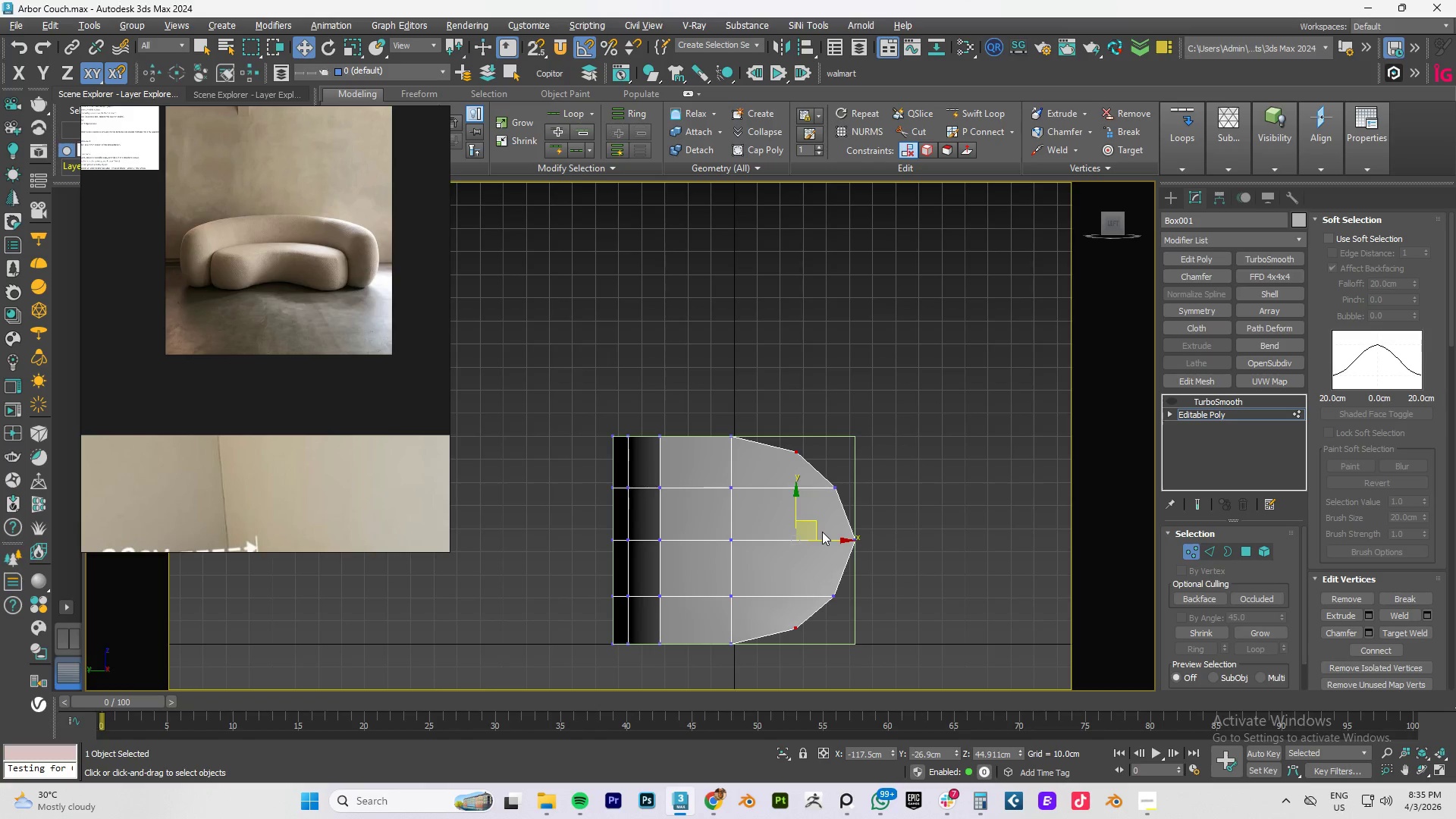 
key(R)
 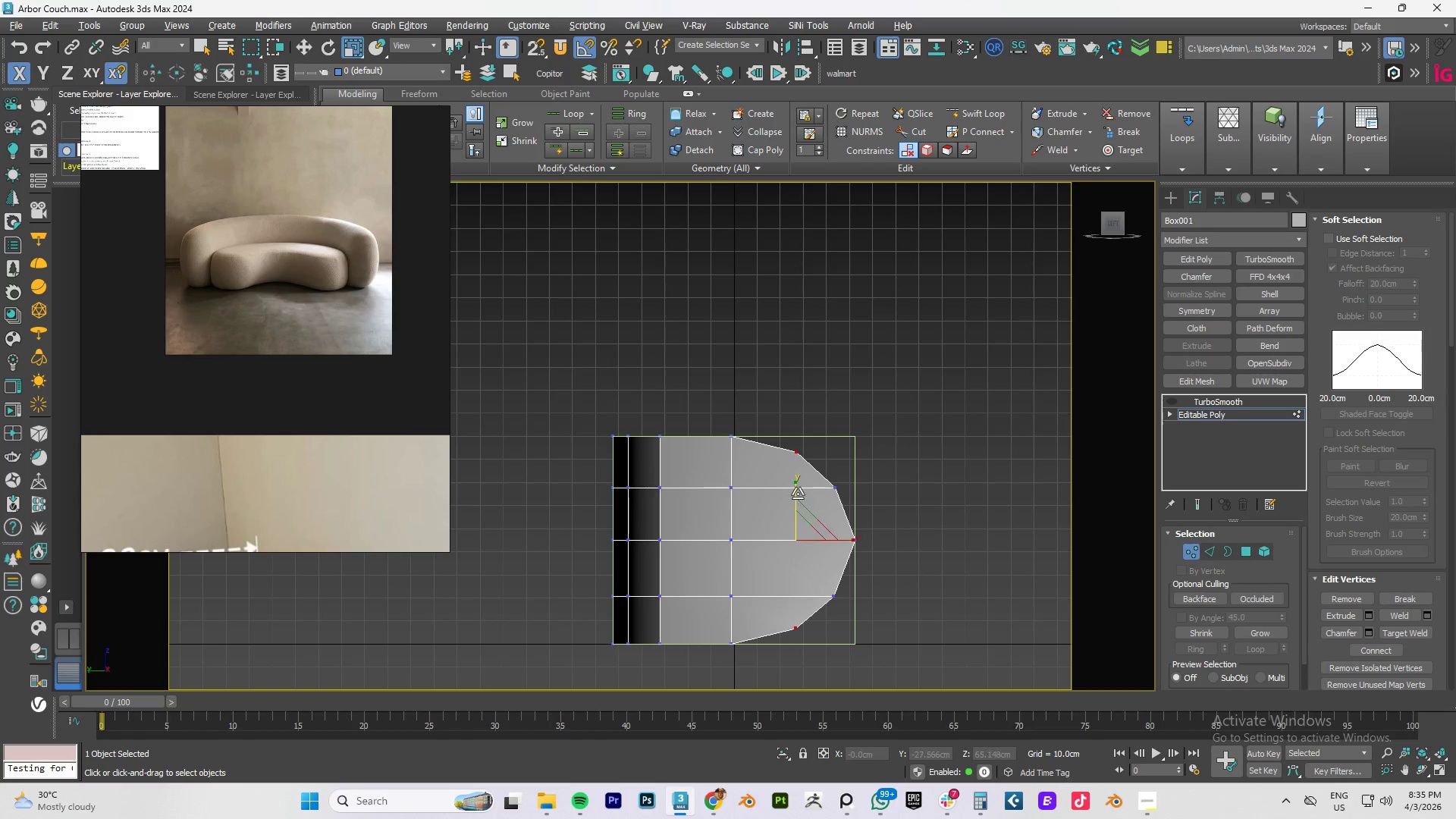 
left_click_drag(start_coordinate=[798, 492], to_coordinate=[794, 495])
 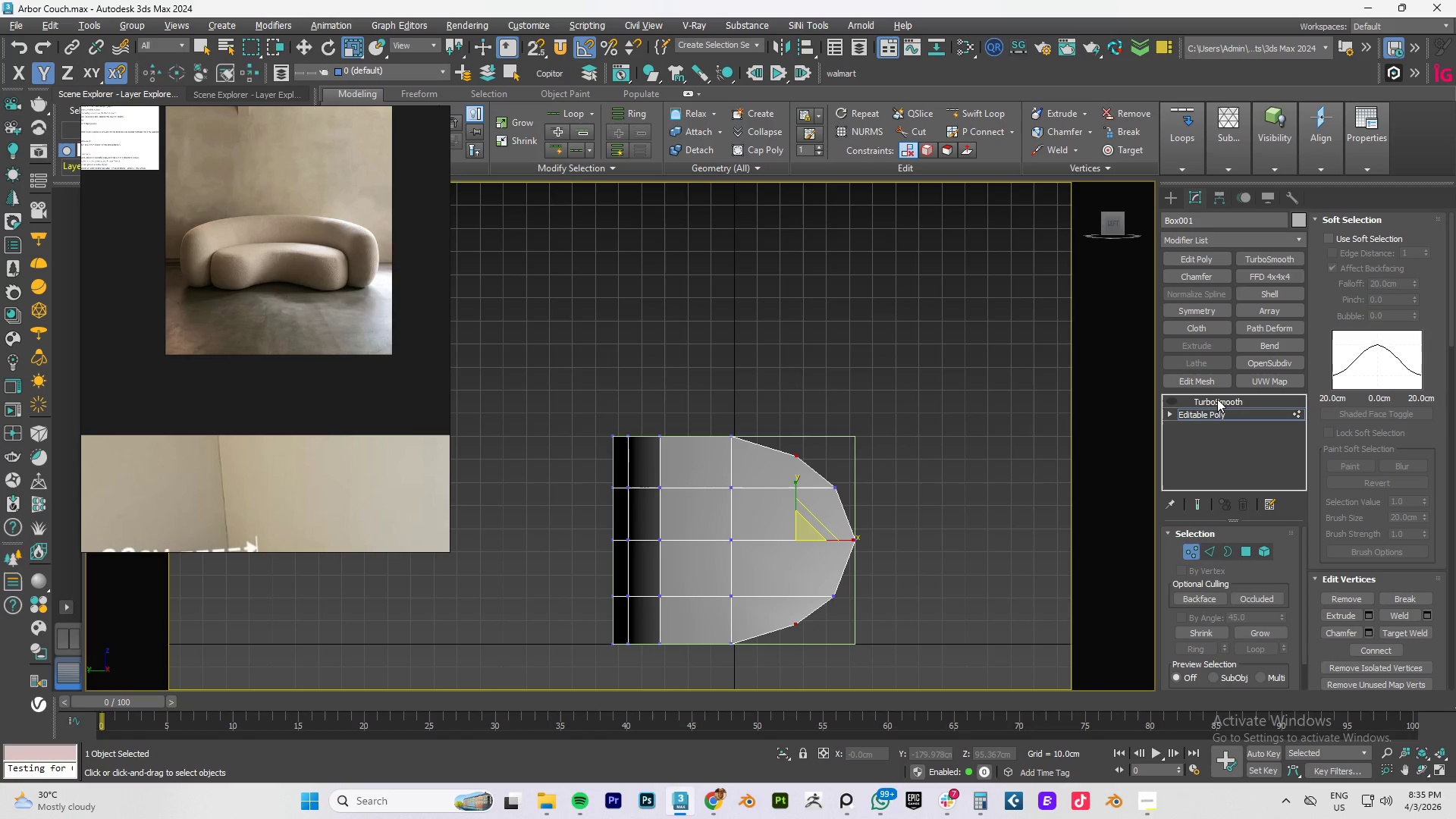 
left_click([1172, 400])
 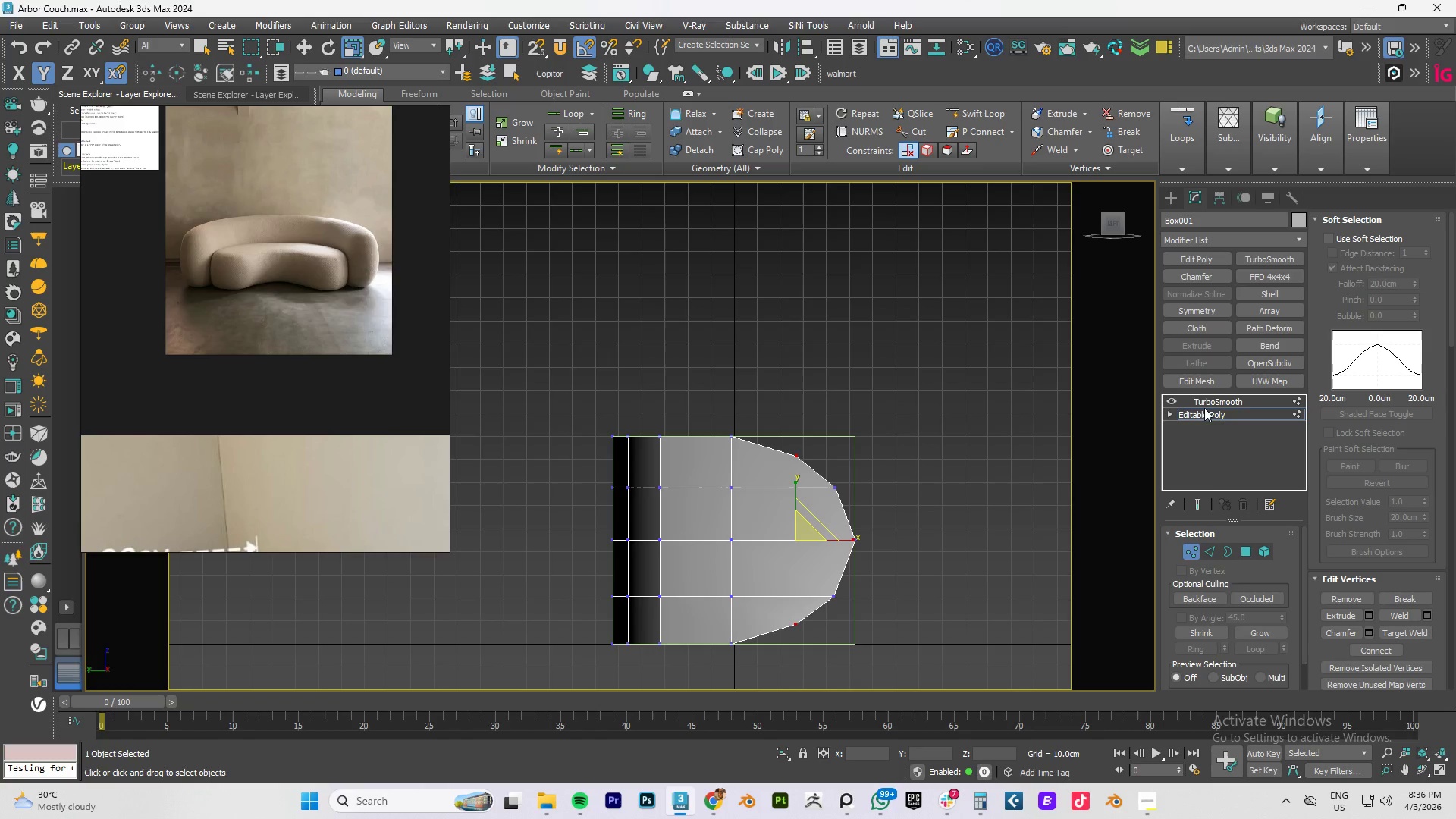 
left_click([1219, 413])
 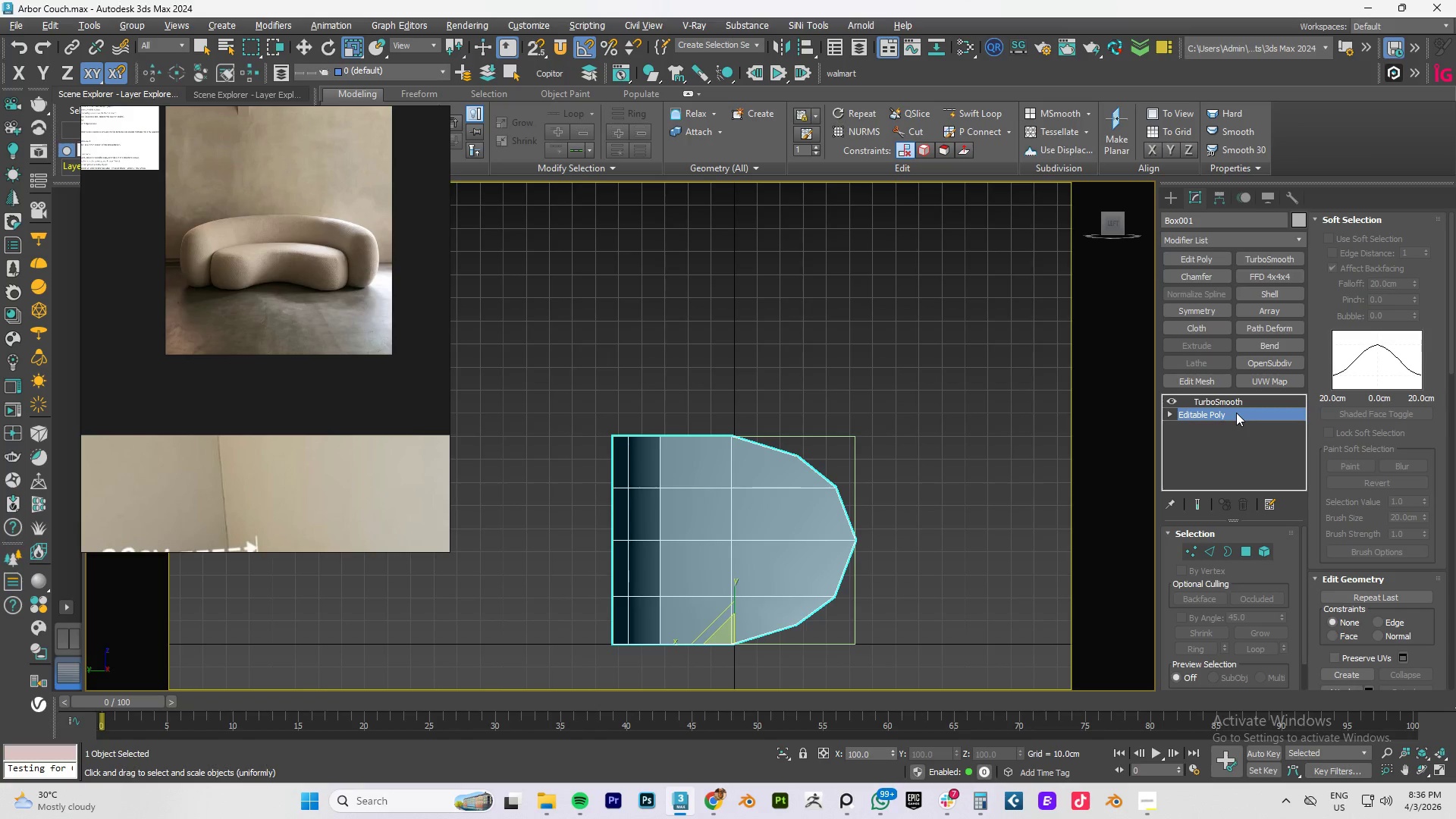 
left_click([1231, 396])
 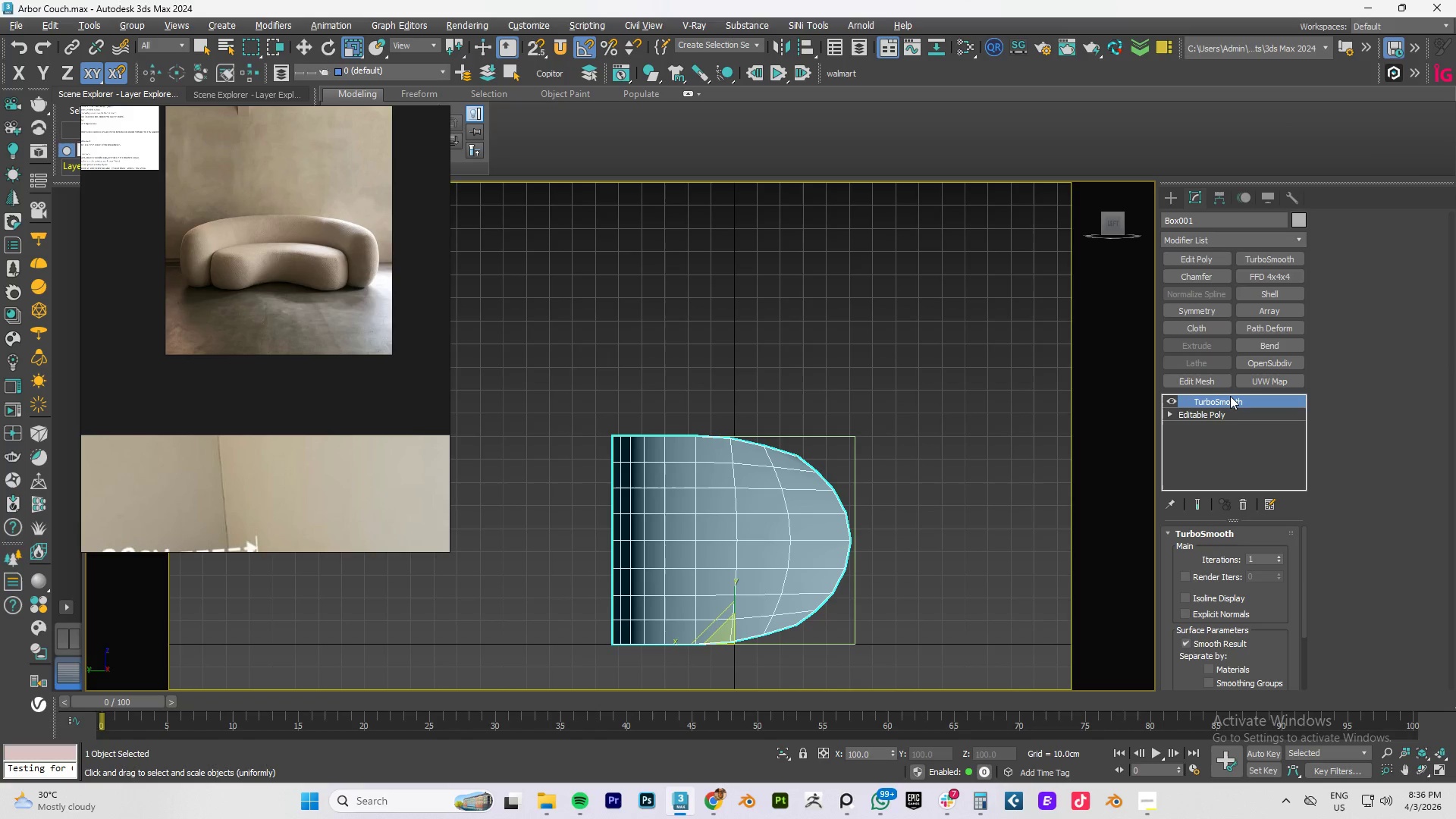 
wait(6.08)
 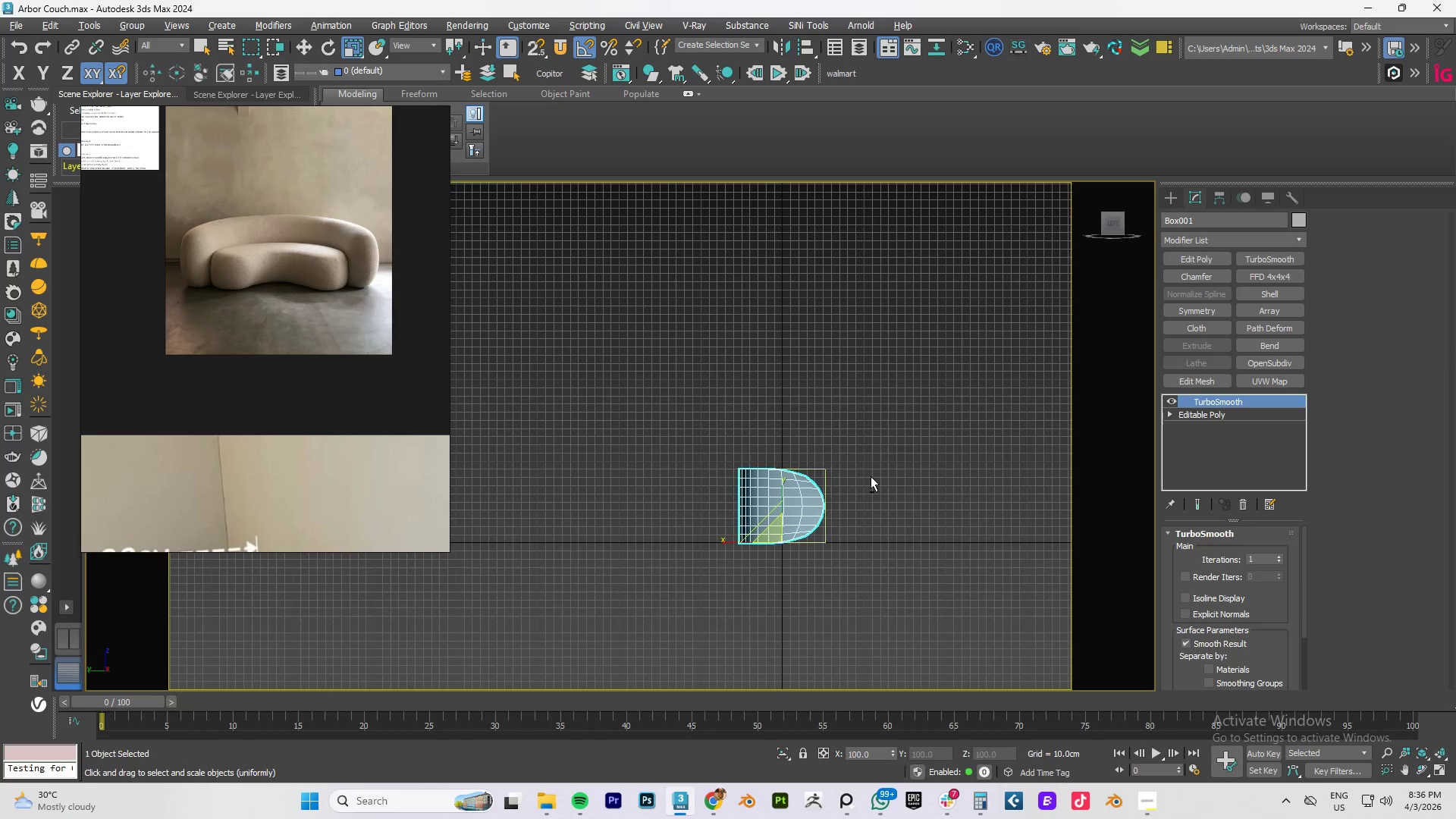 
hold_key(key=AltLeft, duration=1.5)
 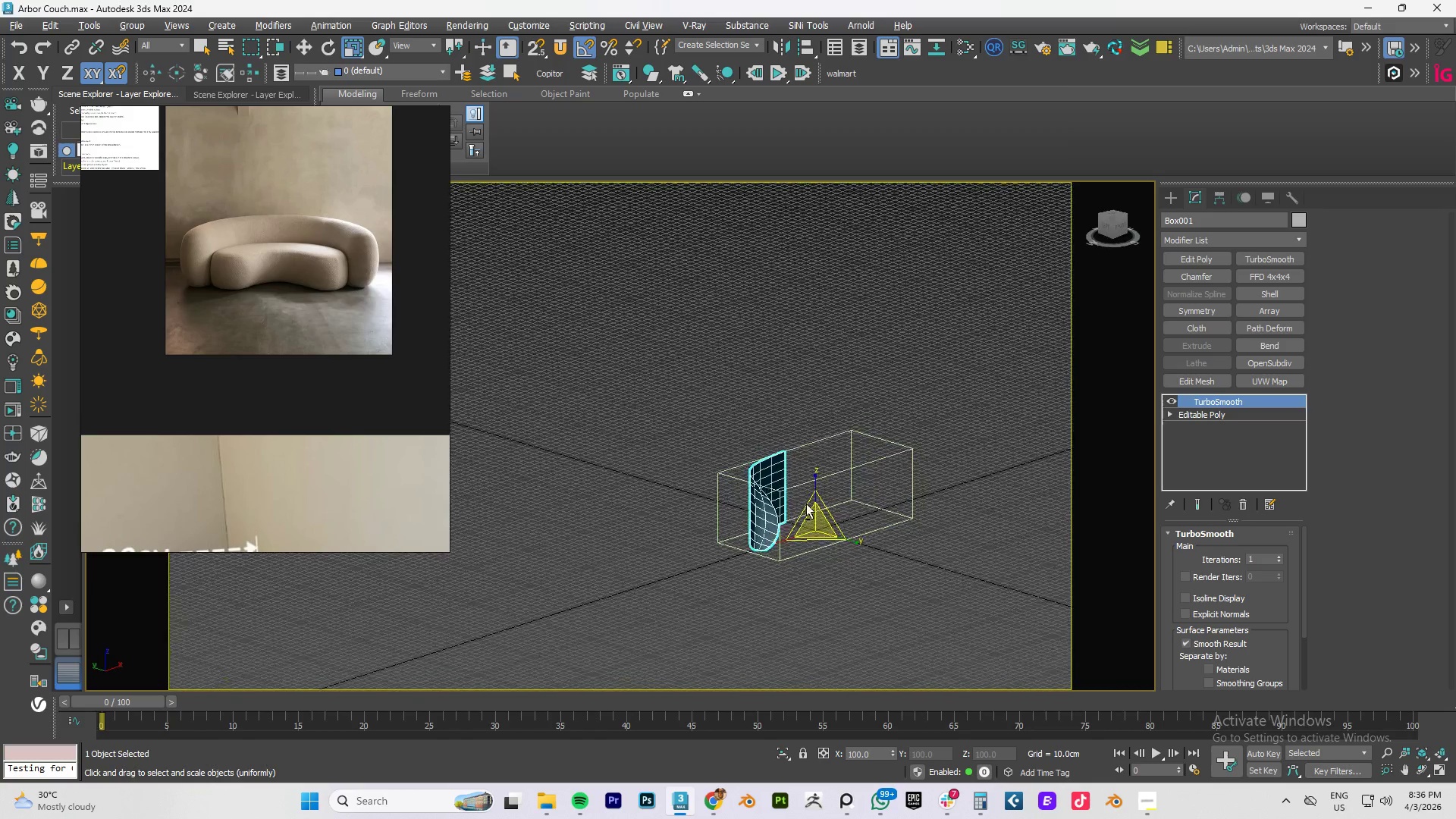 
scroll: coordinate [809, 488], scroll_direction: down, amount: 3.0
 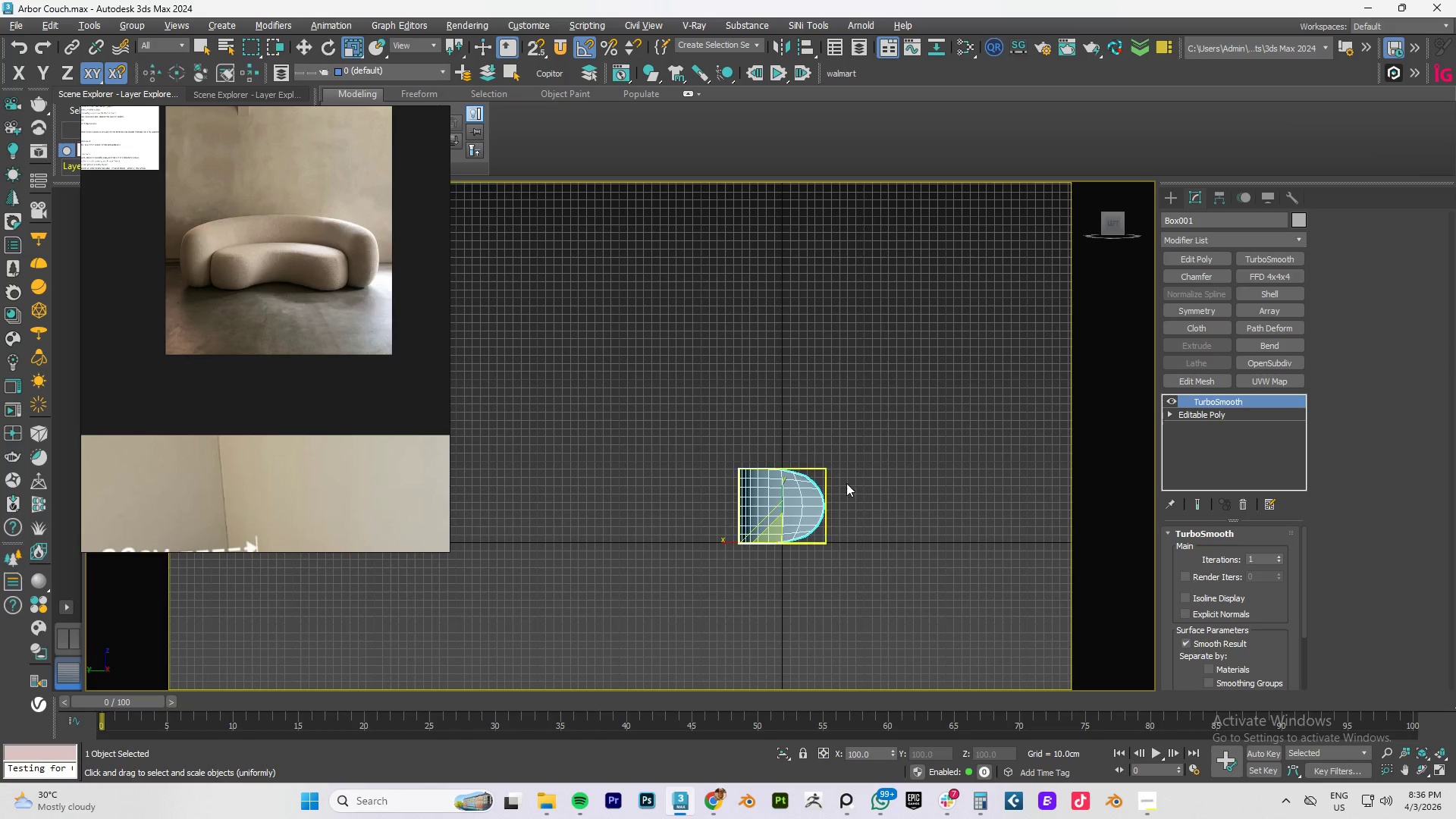 
hold_key(key=AltLeft, duration=1.52)
 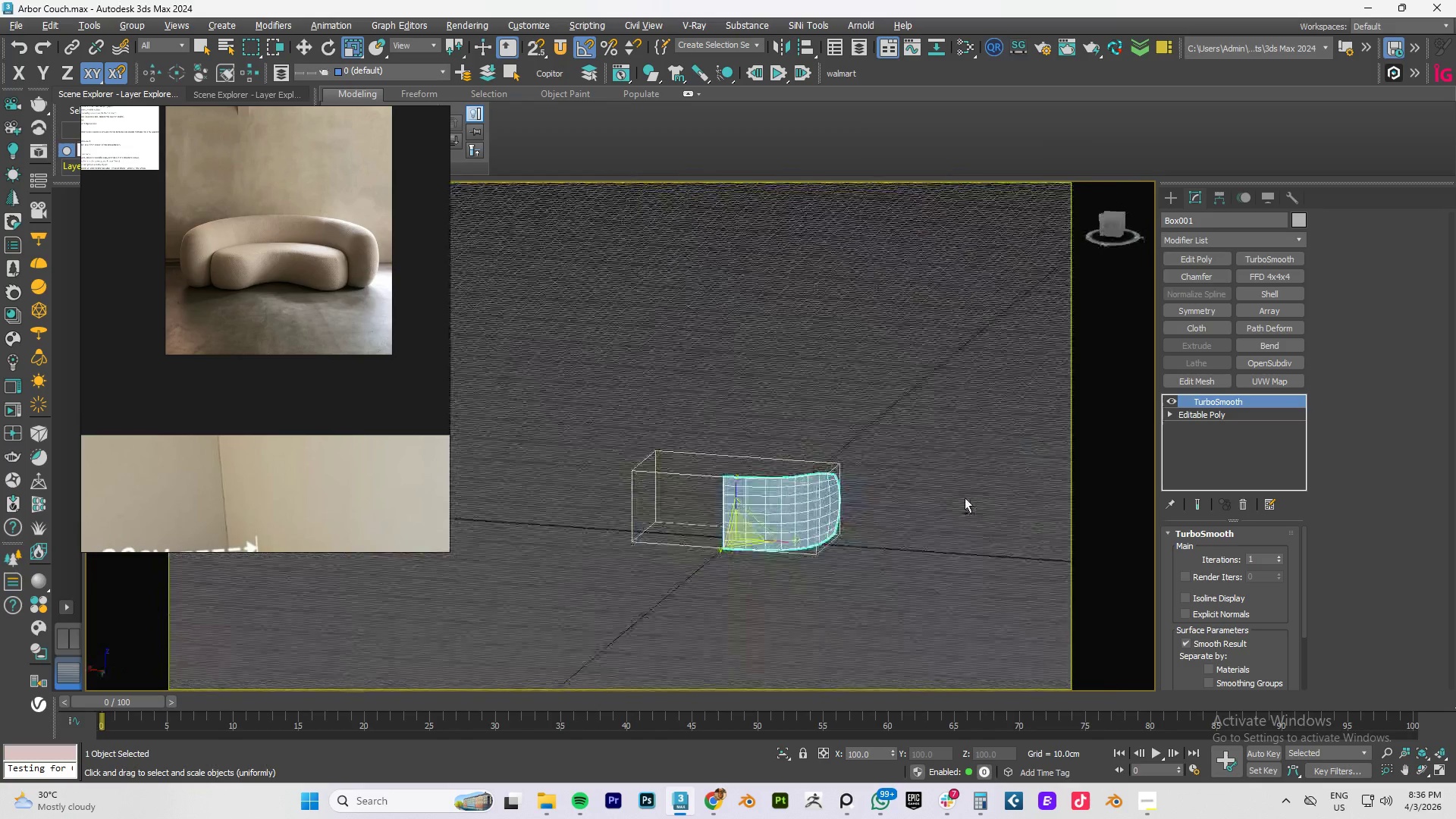 
hold_key(key=AltLeft, duration=1.52)
 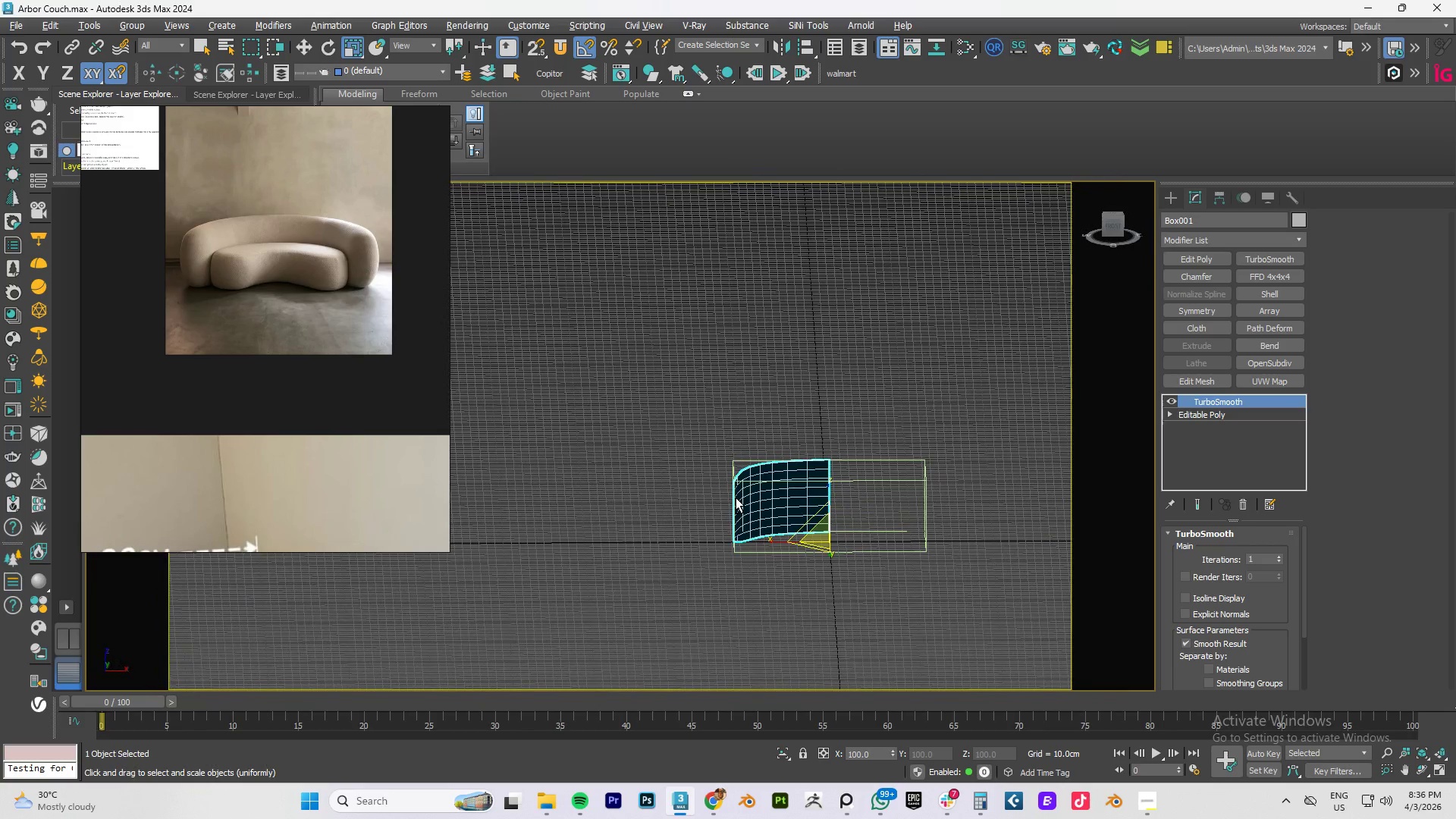 
hold_key(key=AltLeft, duration=0.58)
 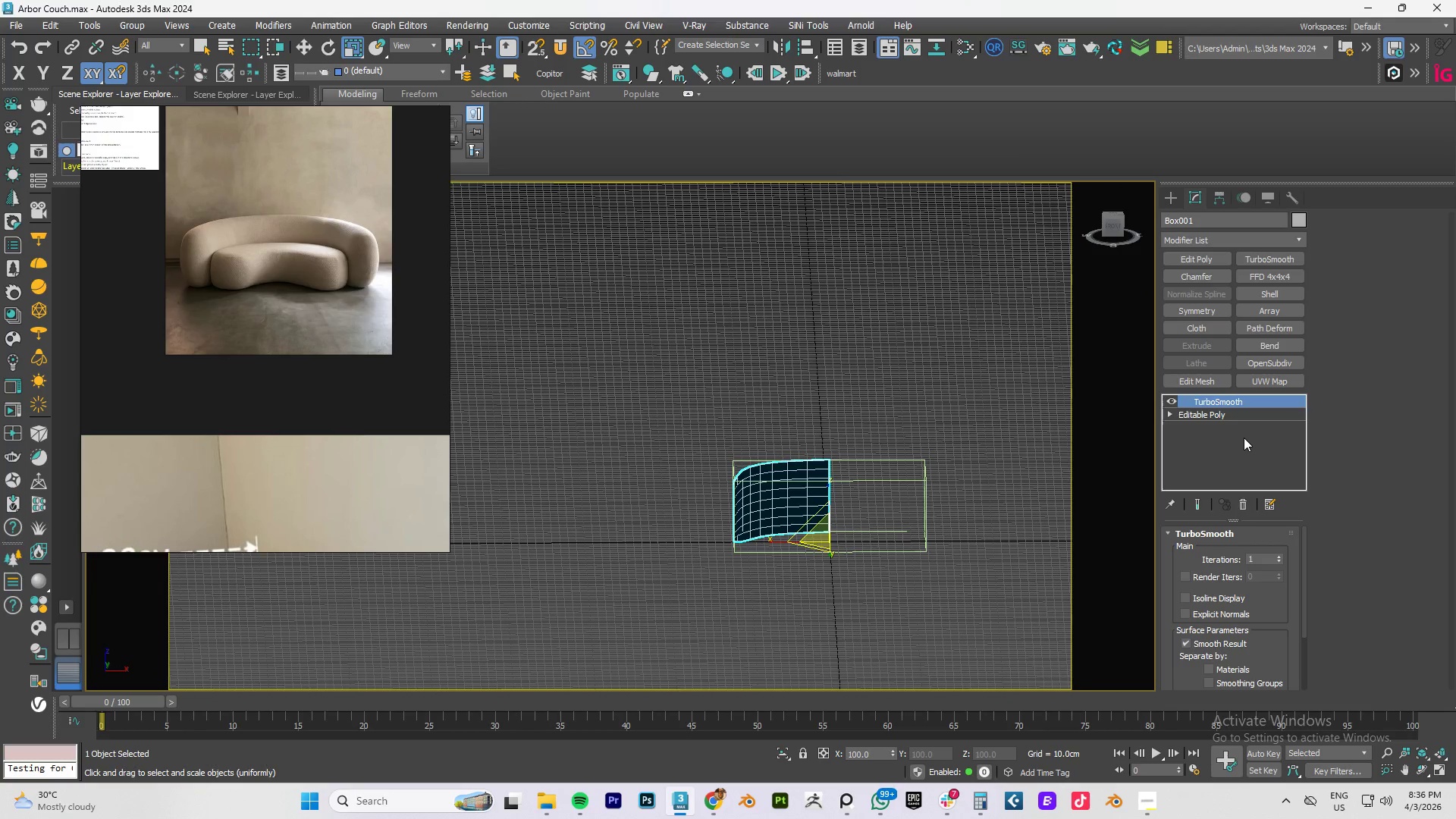 
wait(8.06)
 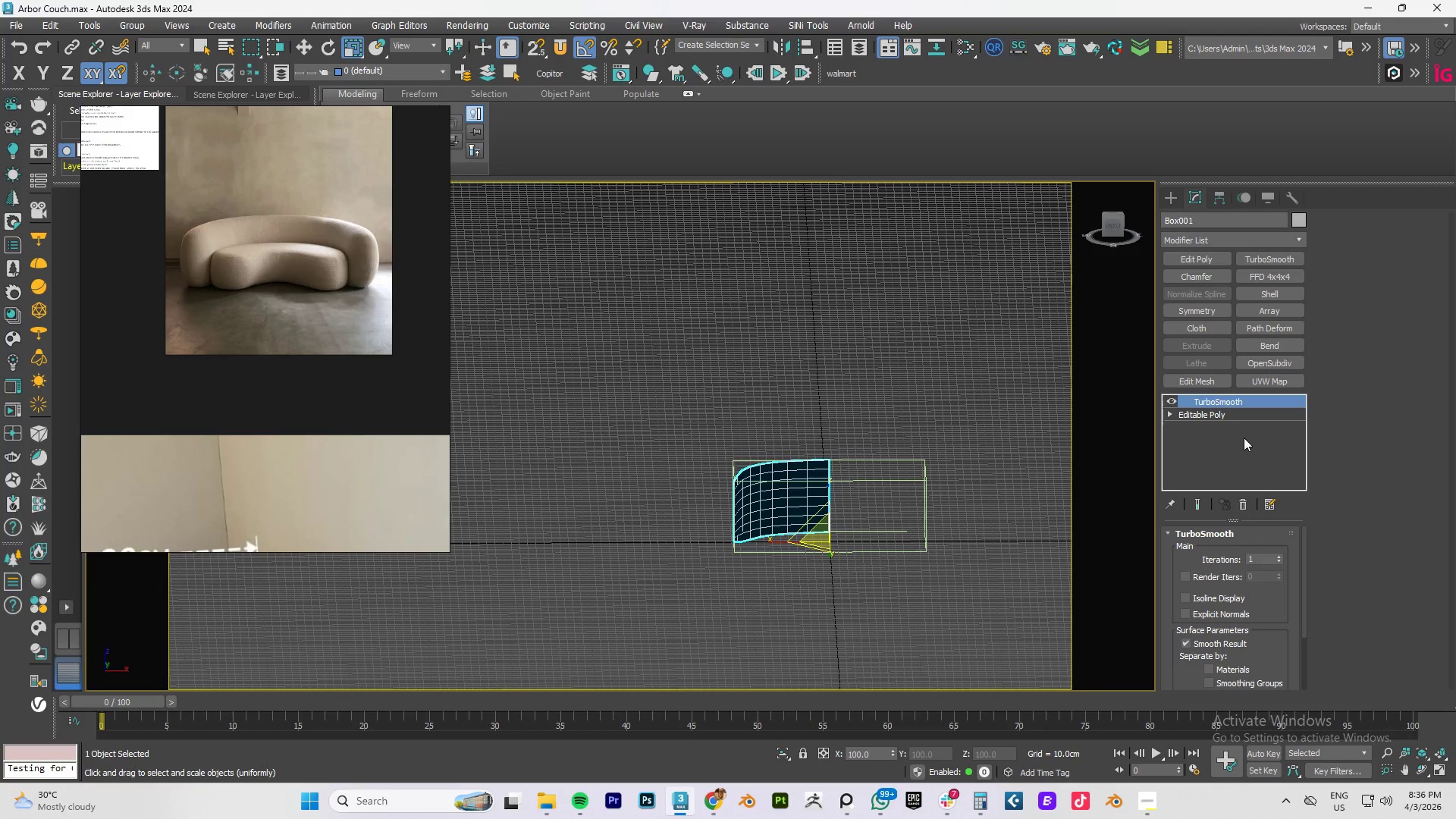 
left_click([1268, 293])
 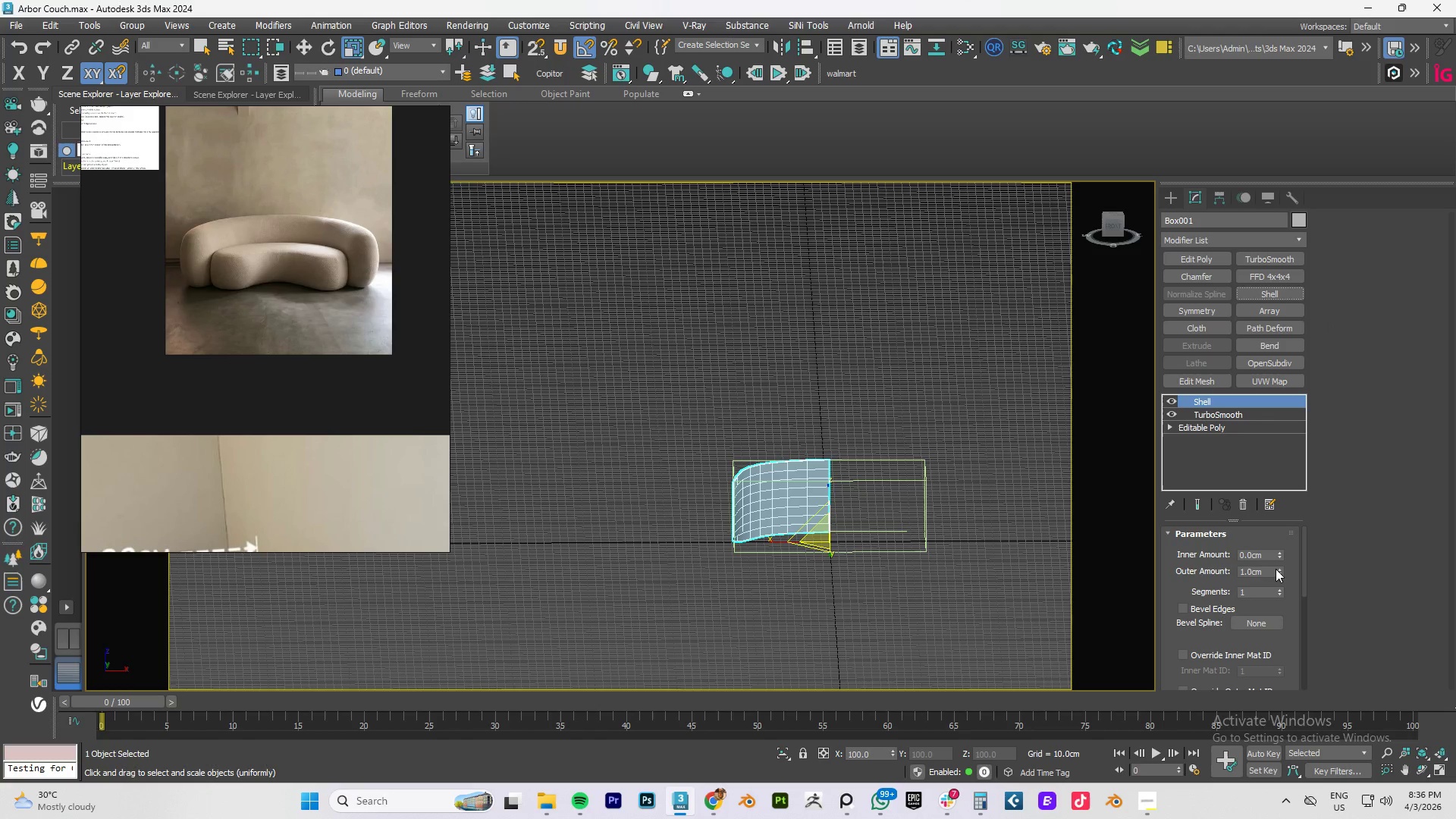 
left_click_drag(start_coordinate=[1279, 570], to_coordinate=[1294, 756])
 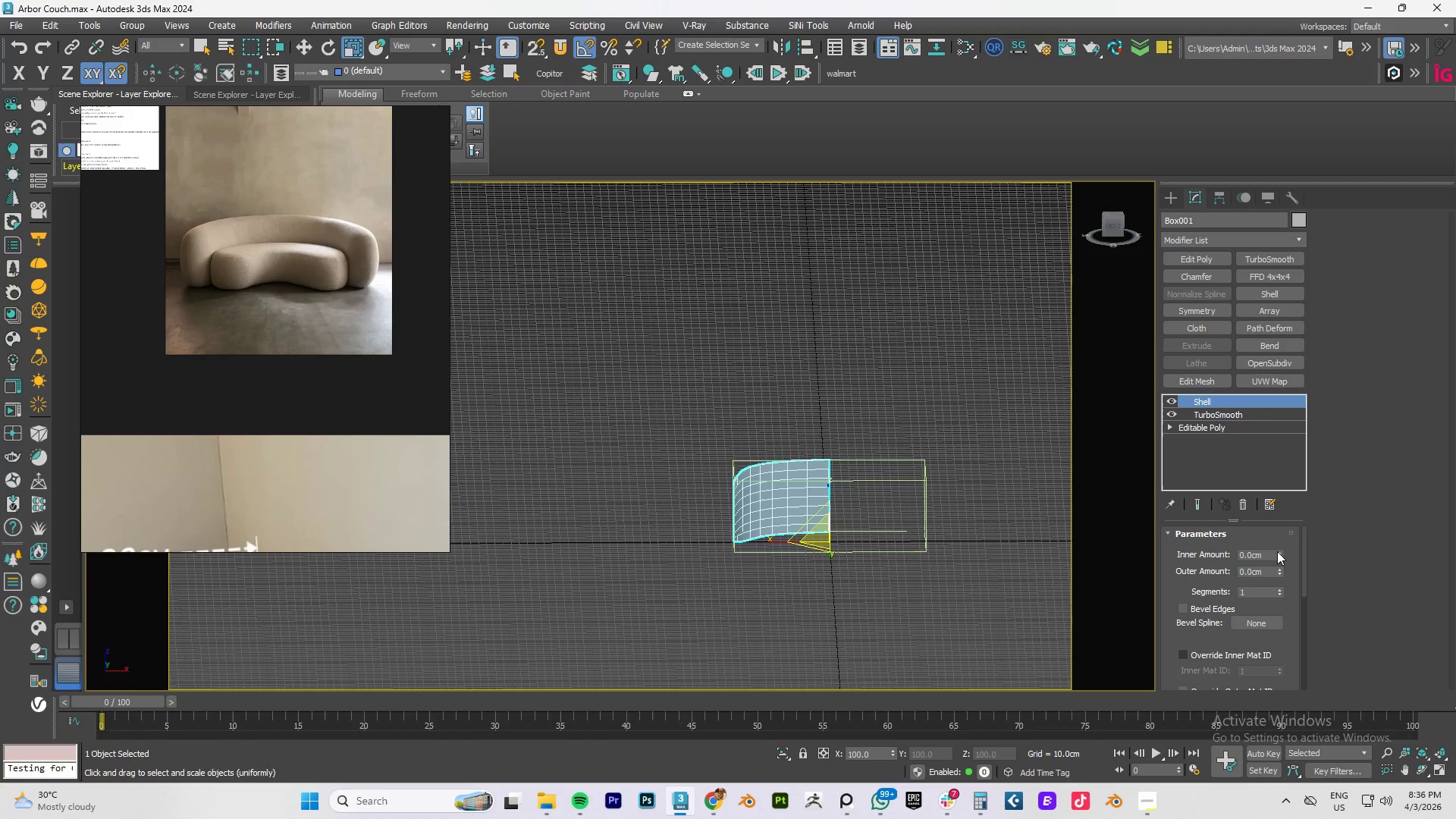 
left_click_drag(start_coordinate=[1277, 551], to_coordinate=[1119, 422])
 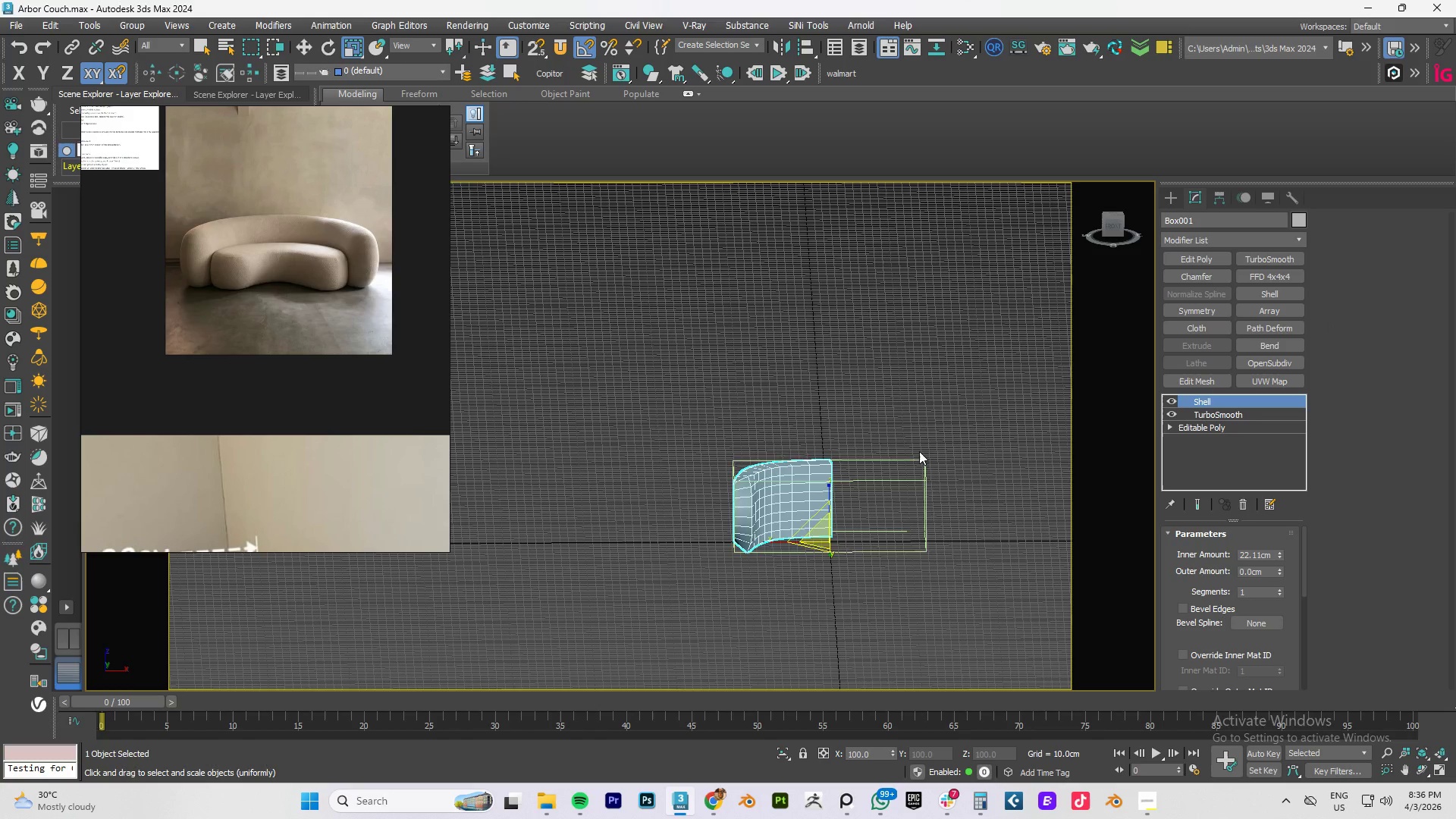 
hold_key(key=AltLeft, duration=0.84)
 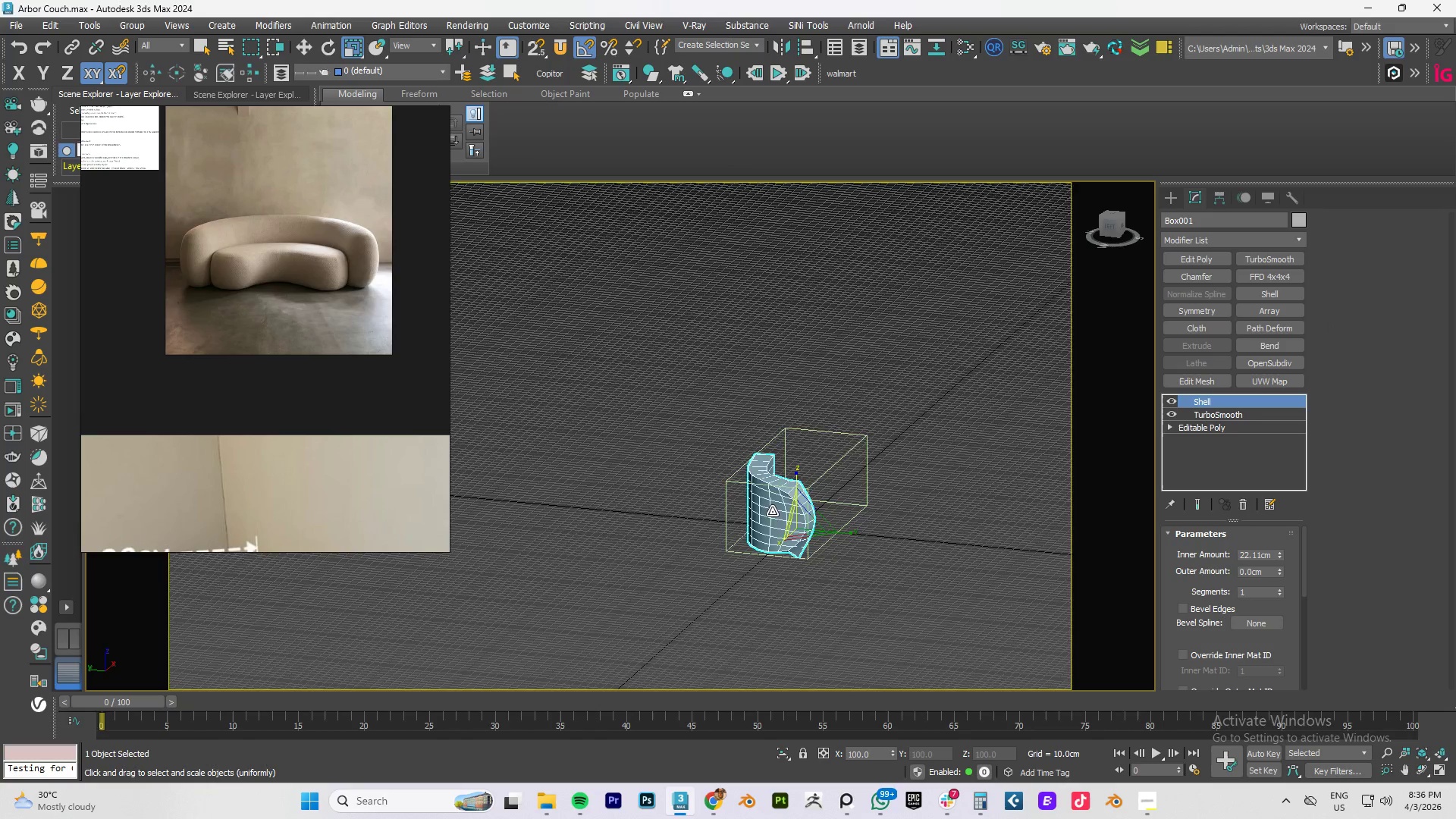 
scroll: coordinate [846, 486], scroll_direction: up, amount: 4.0
 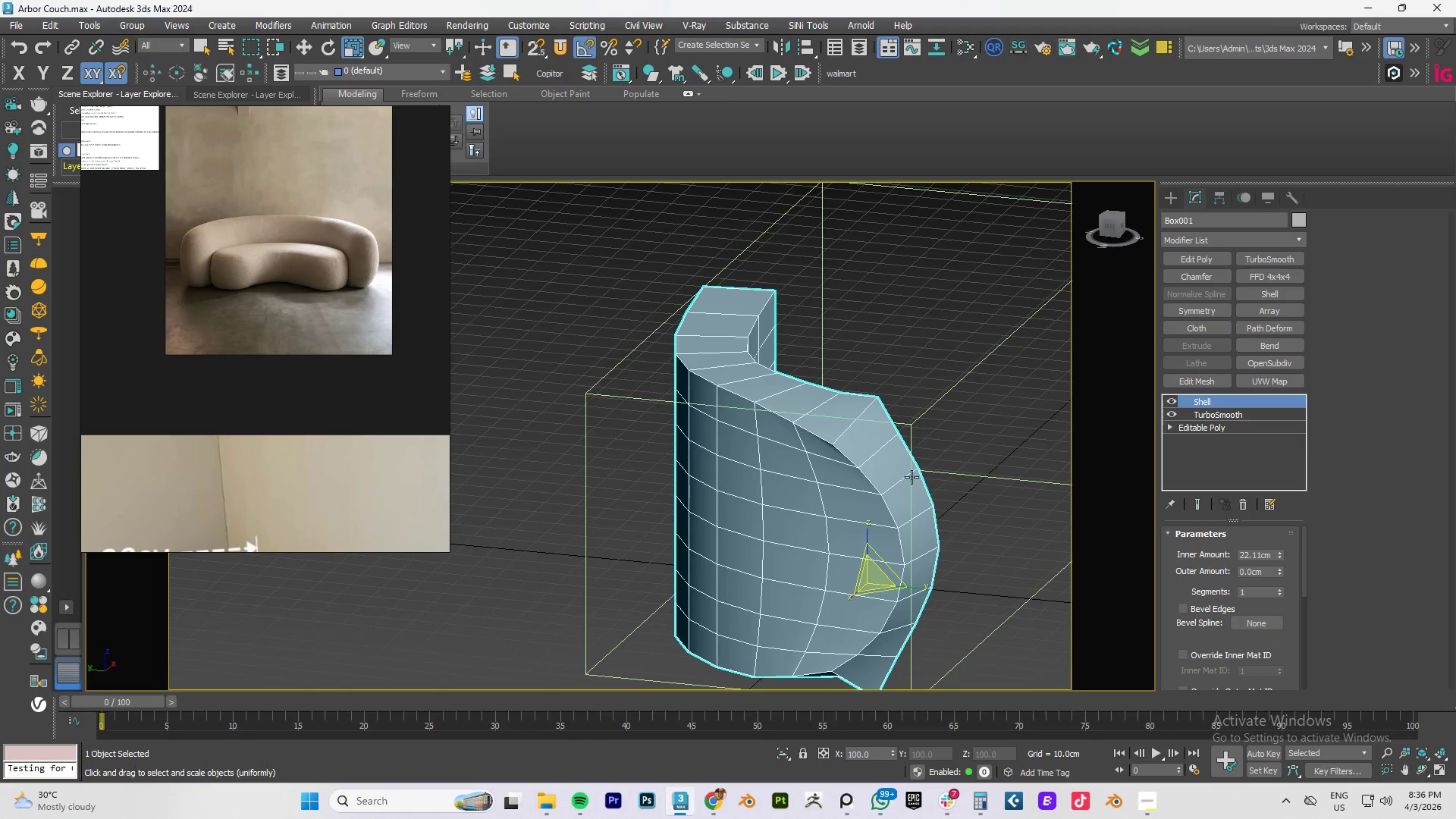 
scroll: coordinate [918, 477], scroll_direction: down, amount: 1.0
 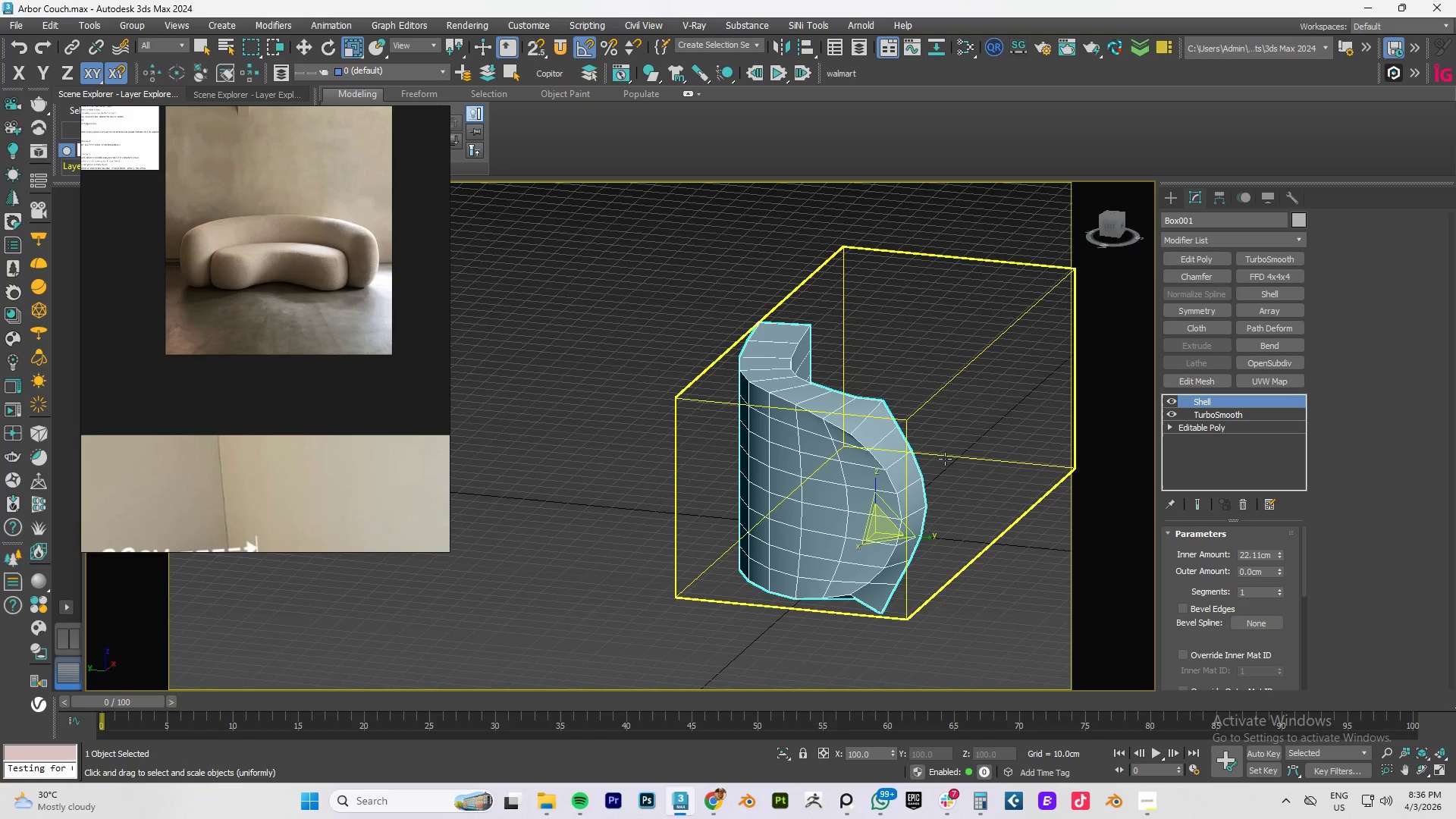 
hold_key(key=AltLeft, duration=1.28)
 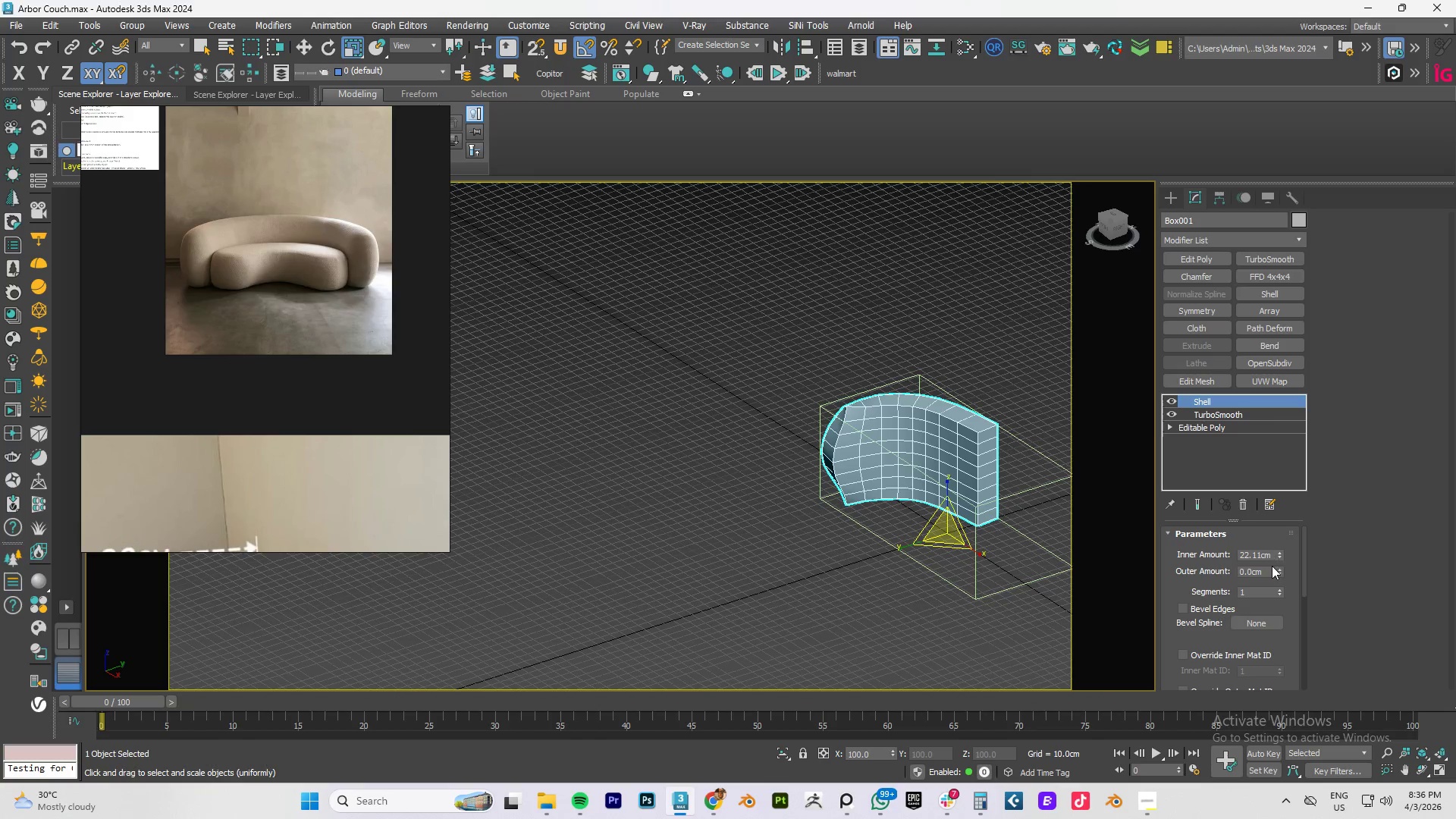 
scroll: coordinate [981, 455], scroll_direction: down, amount: 2.0
 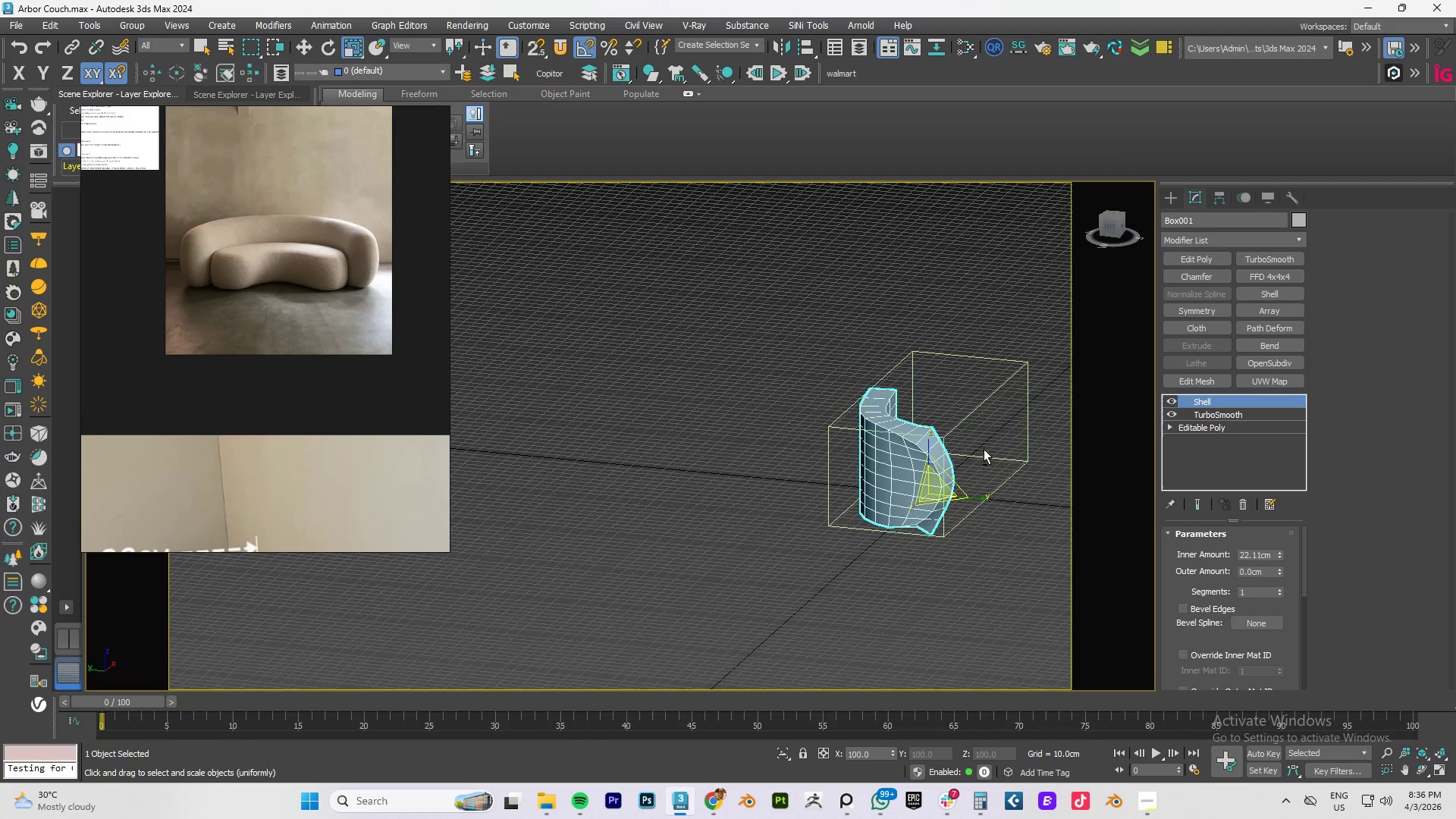 
left_click([1243, 499])
 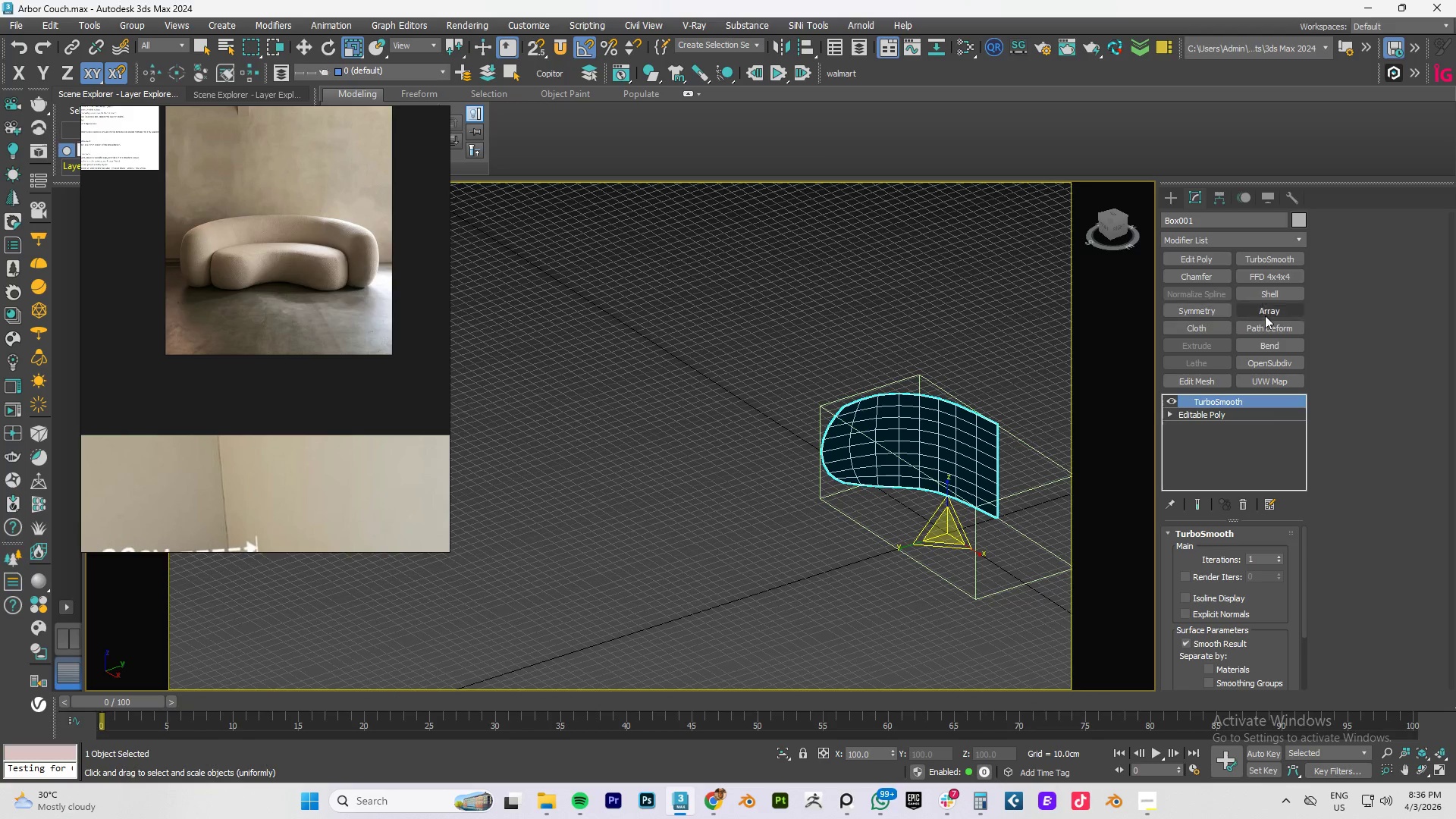 
left_click([1272, 297])
 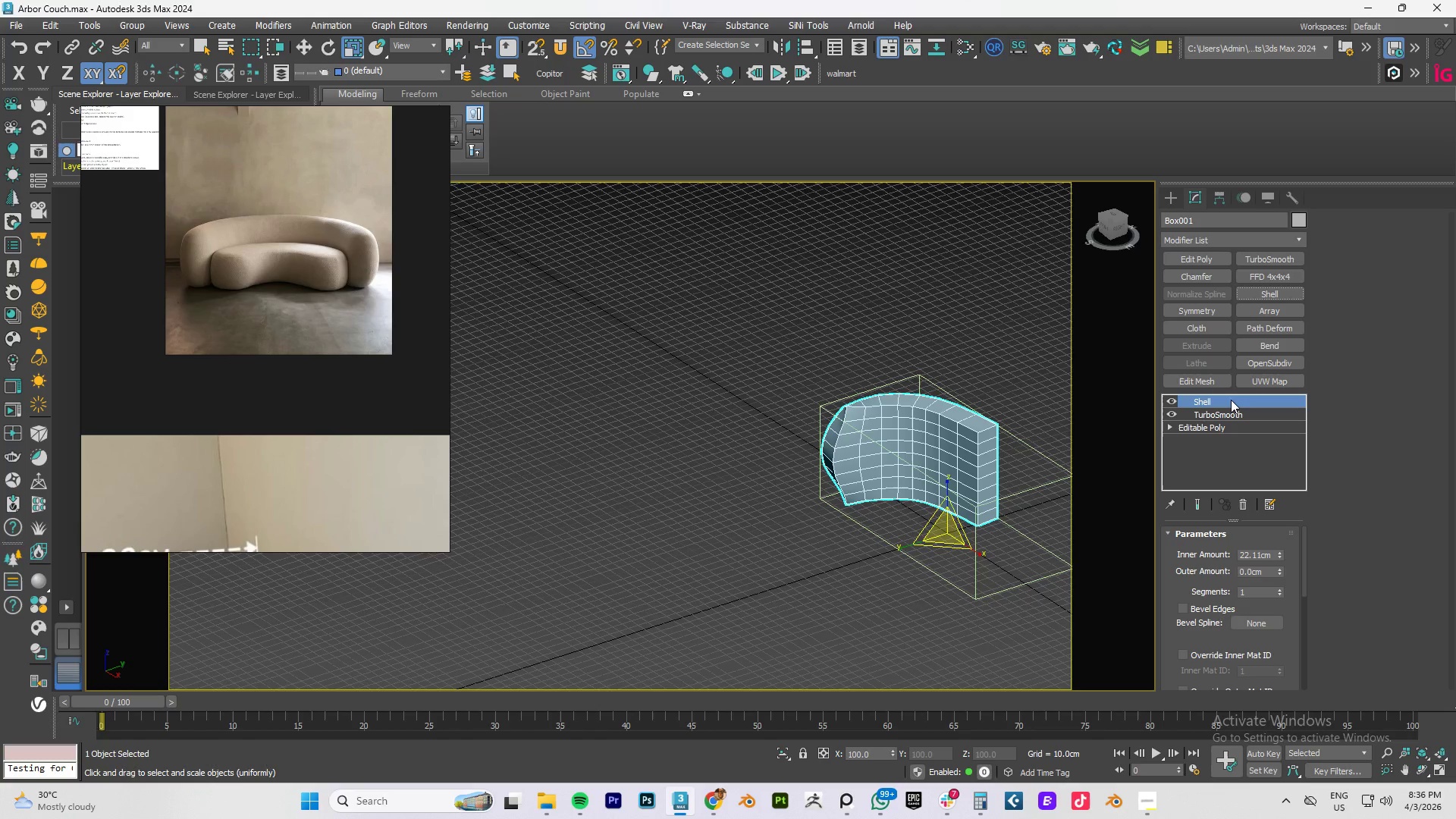 
left_click_drag(start_coordinate=[1231, 400], to_coordinate=[1228, 421])
 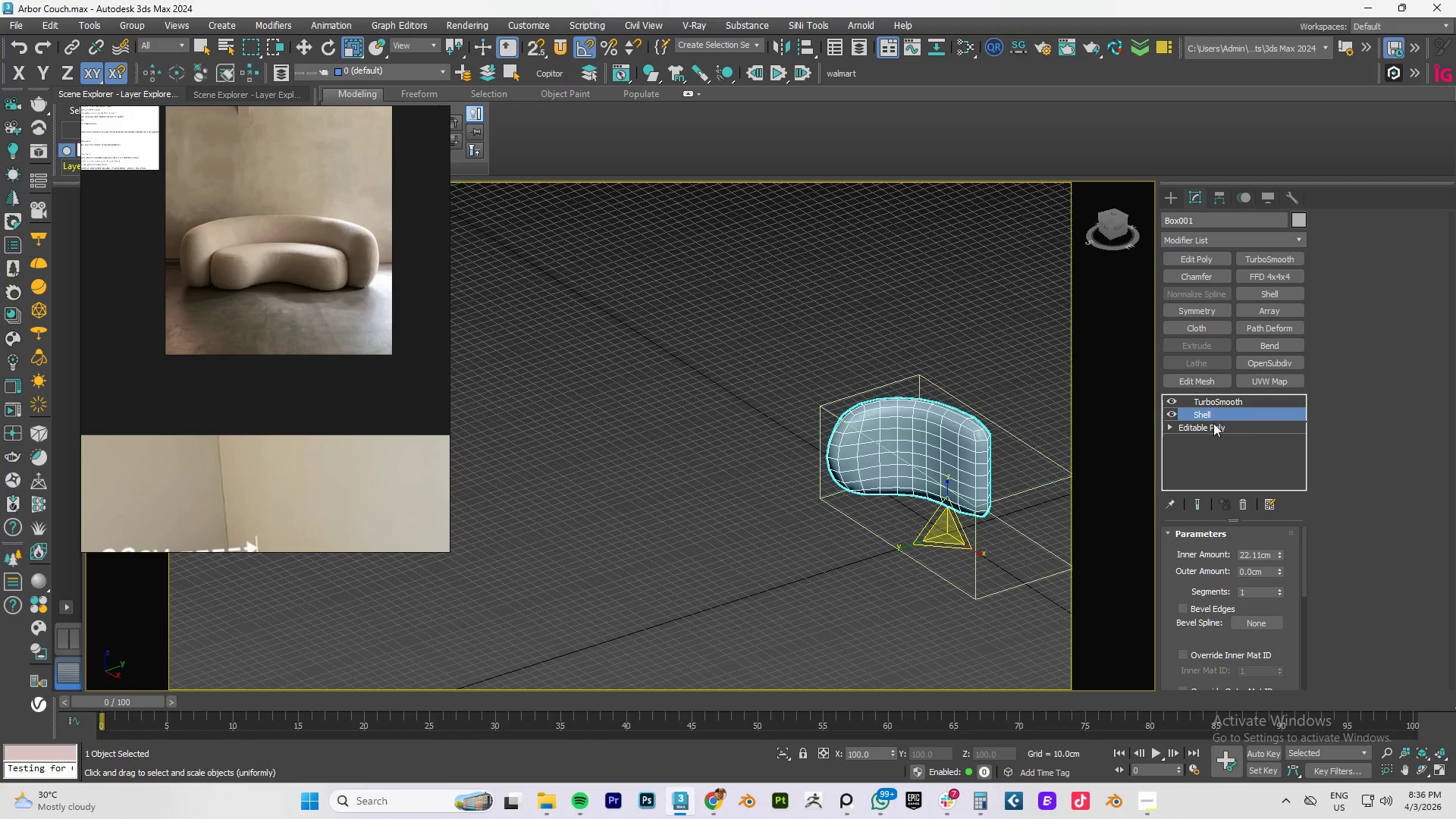 
hold_key(key=AltLeft, duration=0.89)
 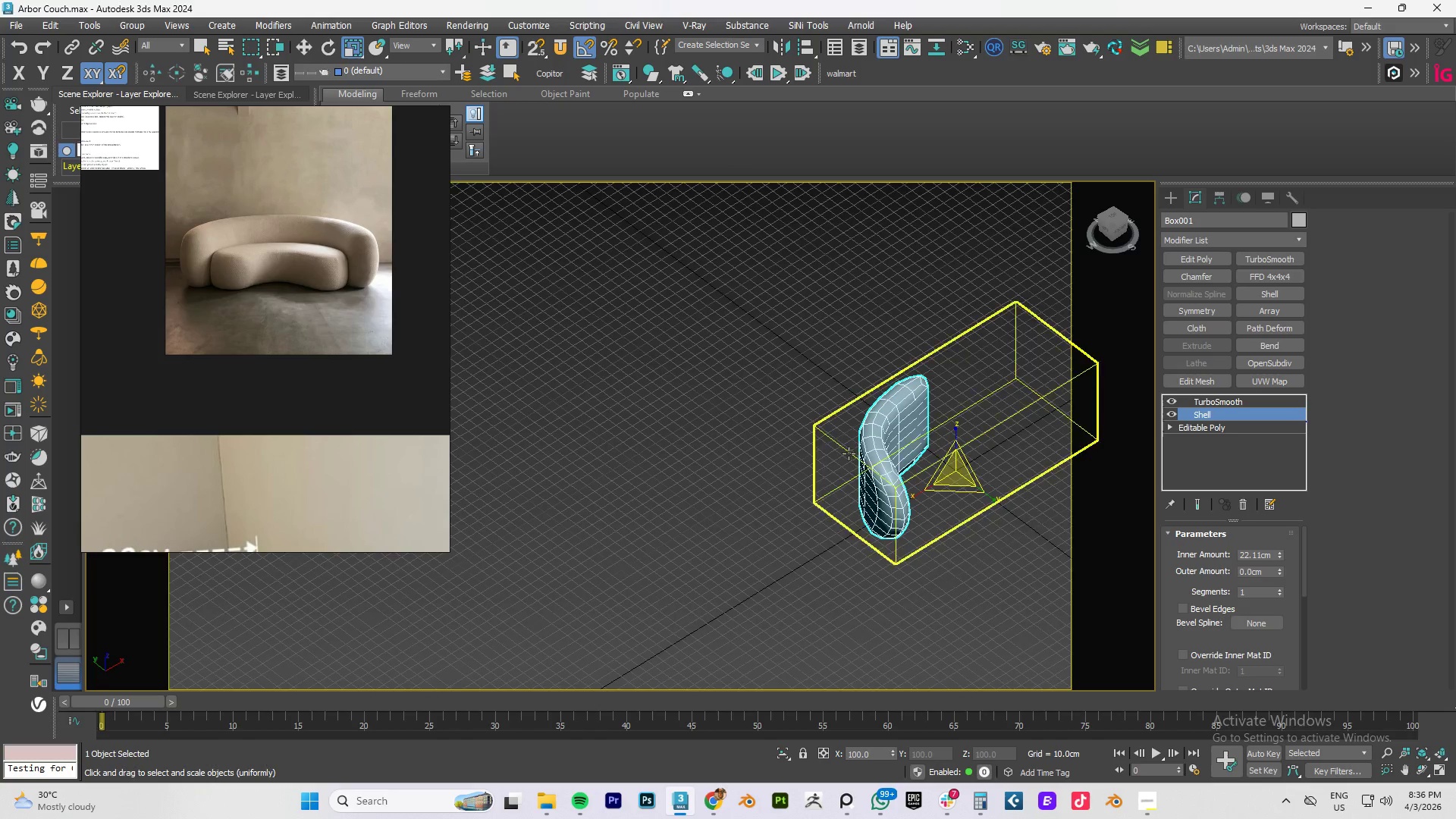 
scroll: coordinate [848, 453], scroll_direction: up, amount: 1.0
 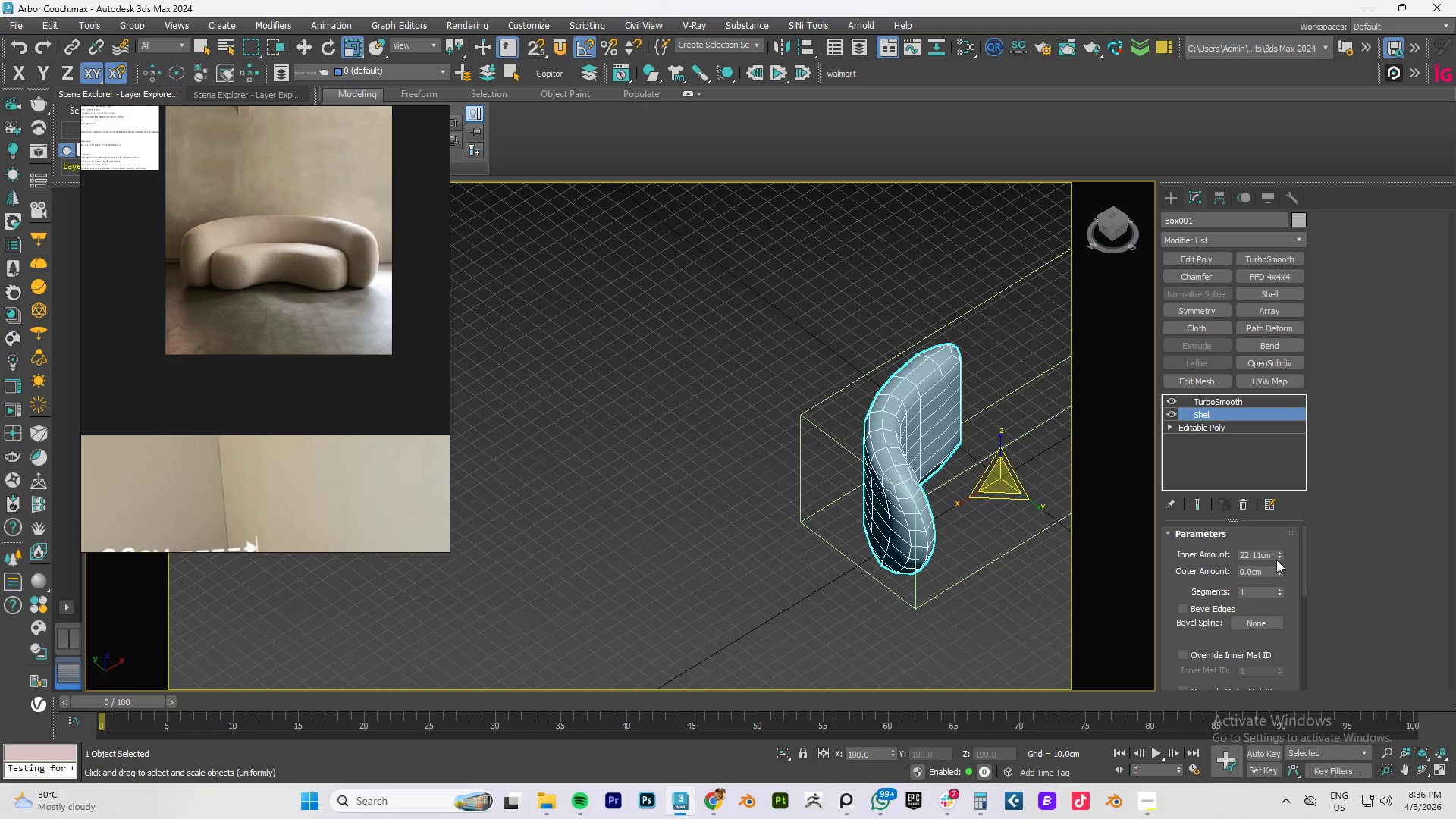 
left_click_drag(start_coordinate=[1279, 552], to_coordinate=[1152, 495])
 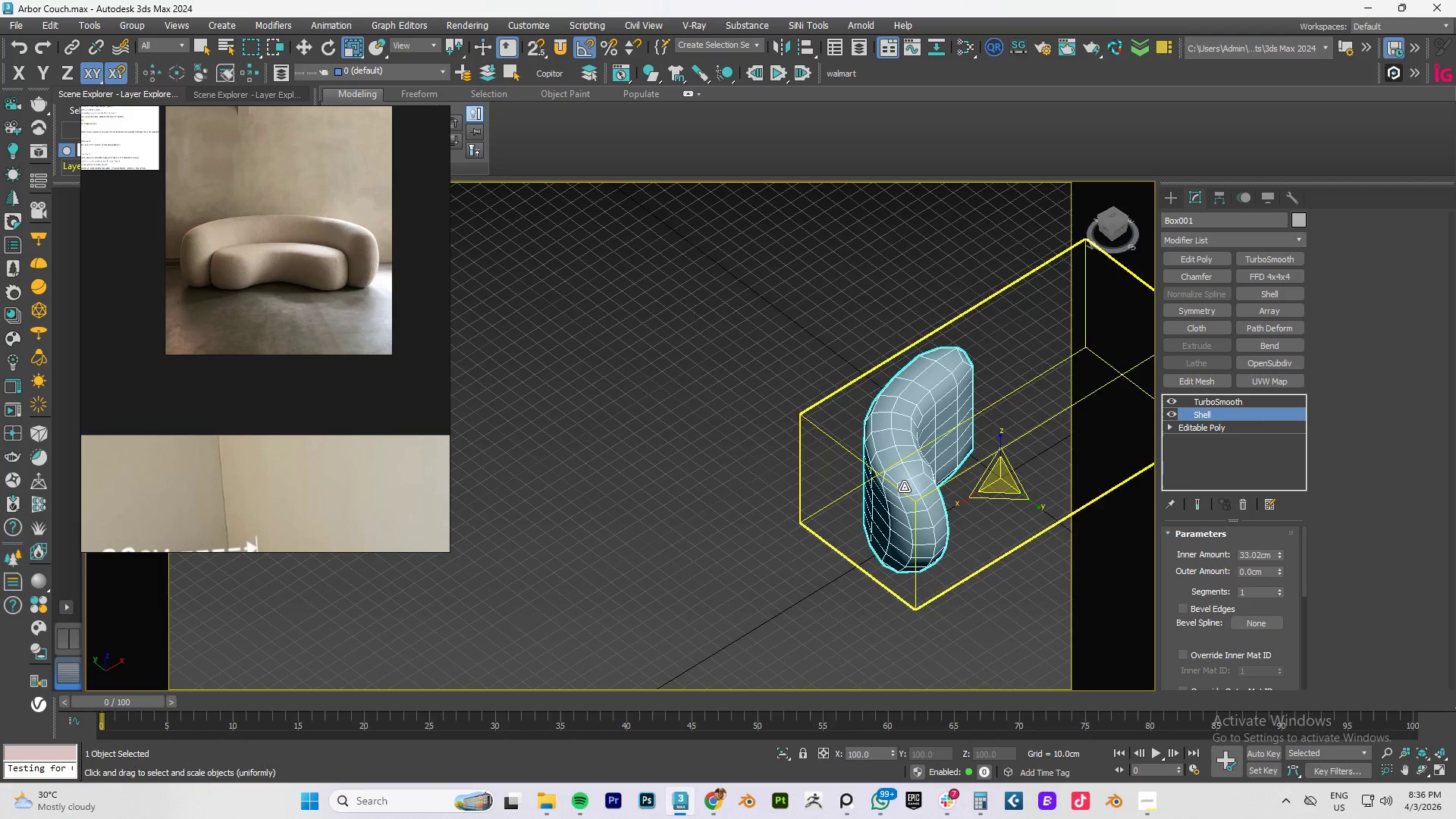 
hold_key(key=AltLeft, duration=0.67)
 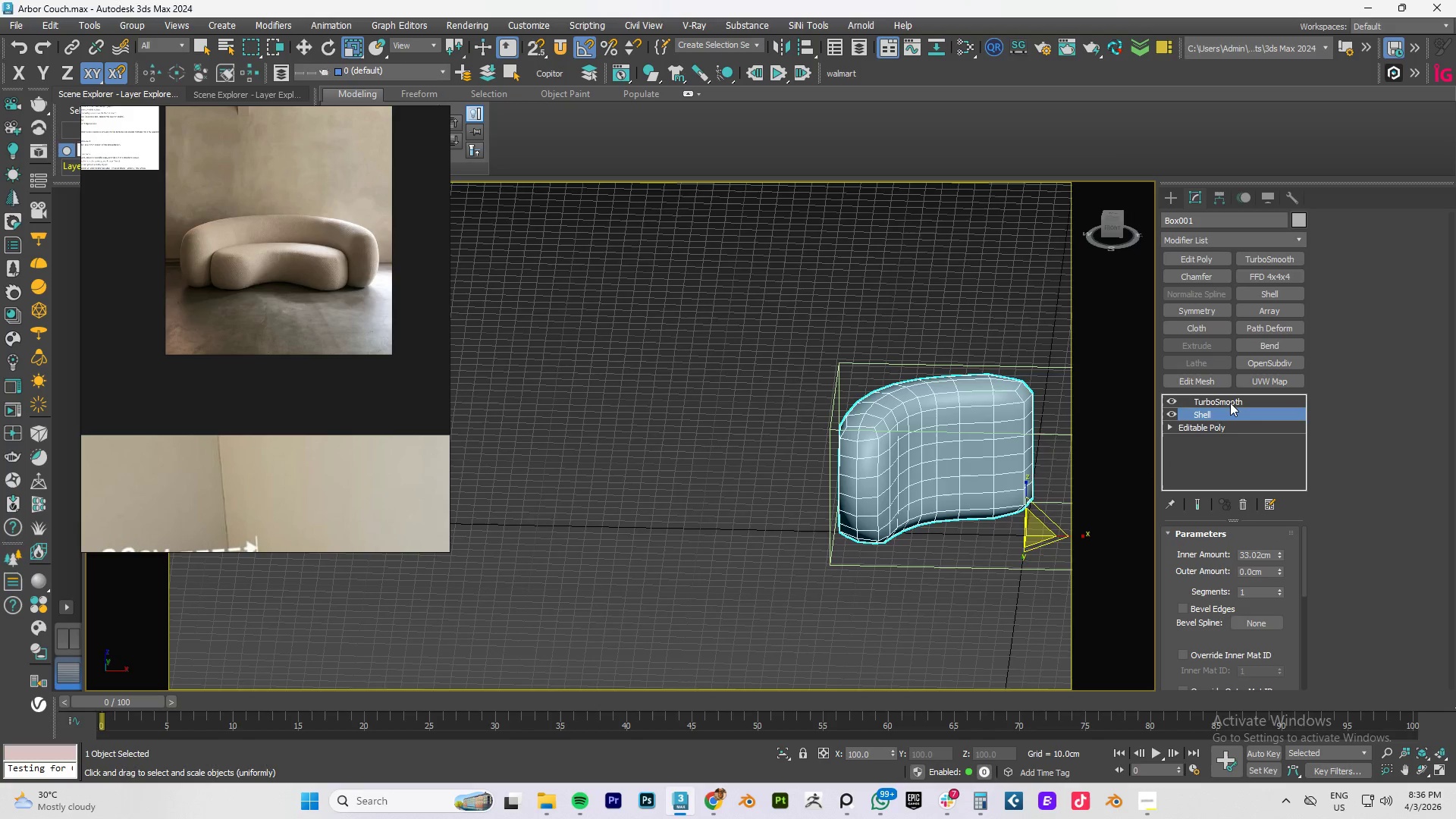 
left_click([1230, 402])
 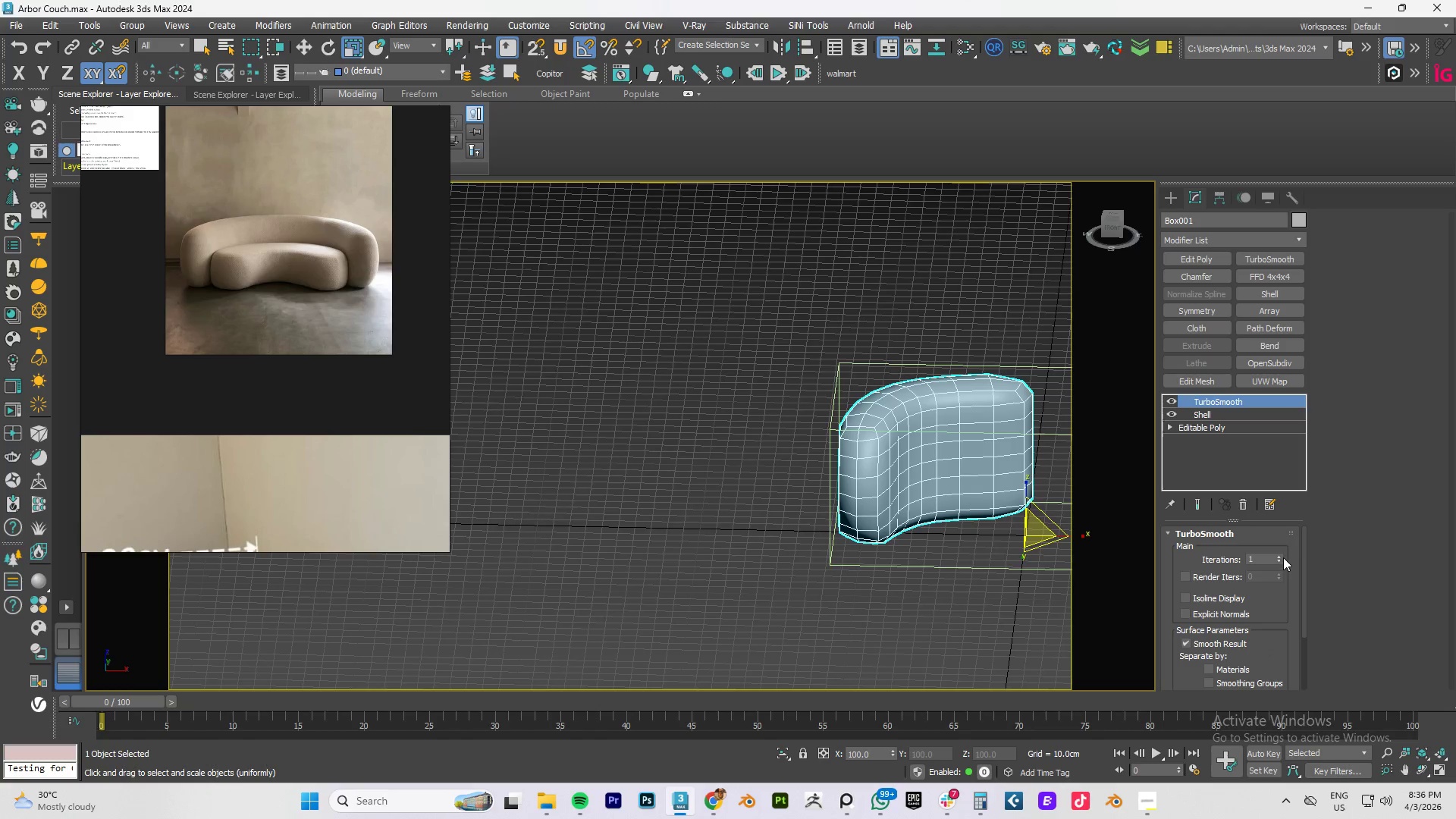 
left_click([1280, 554])
 